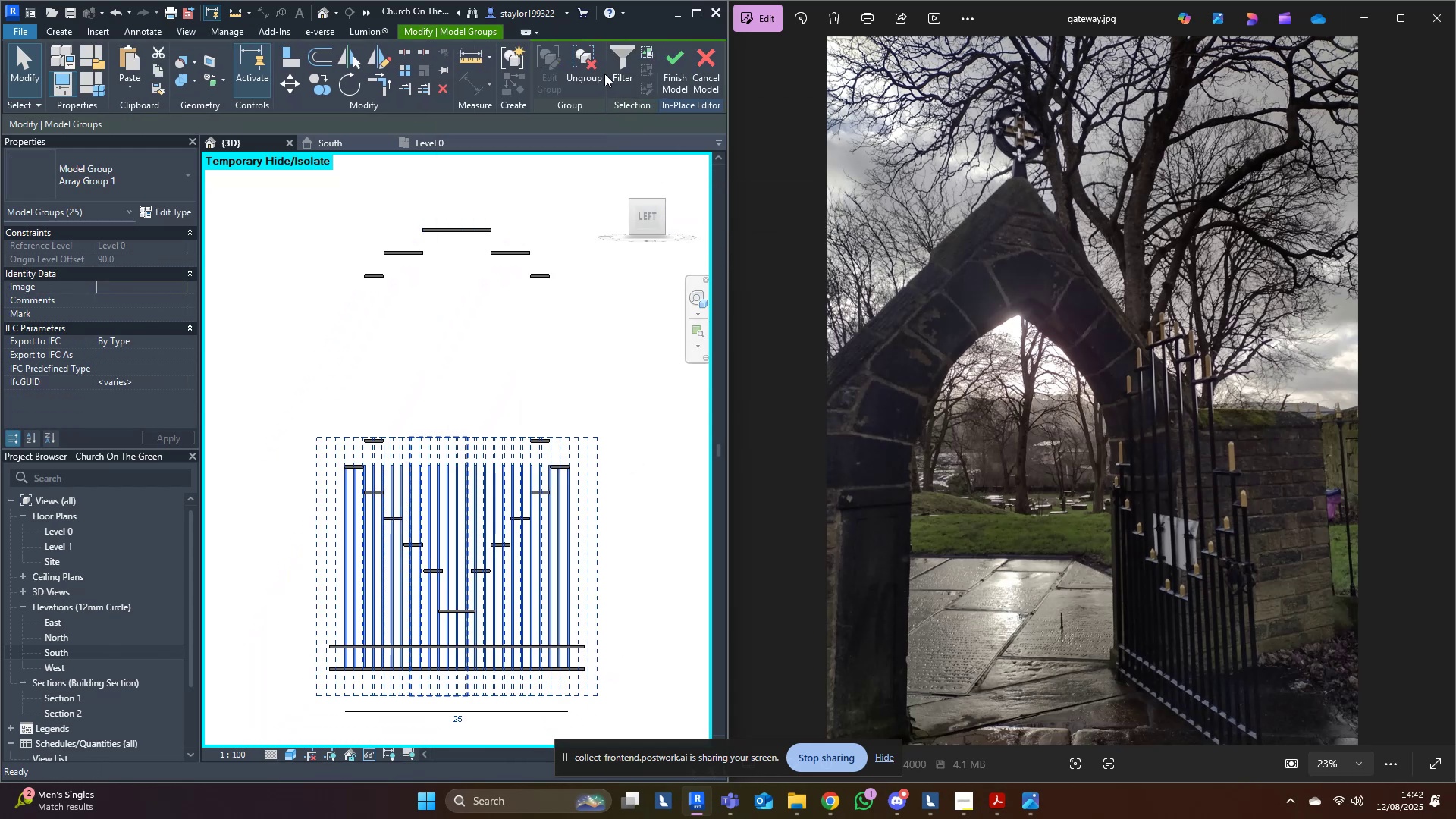 
left_click([588, 76])
 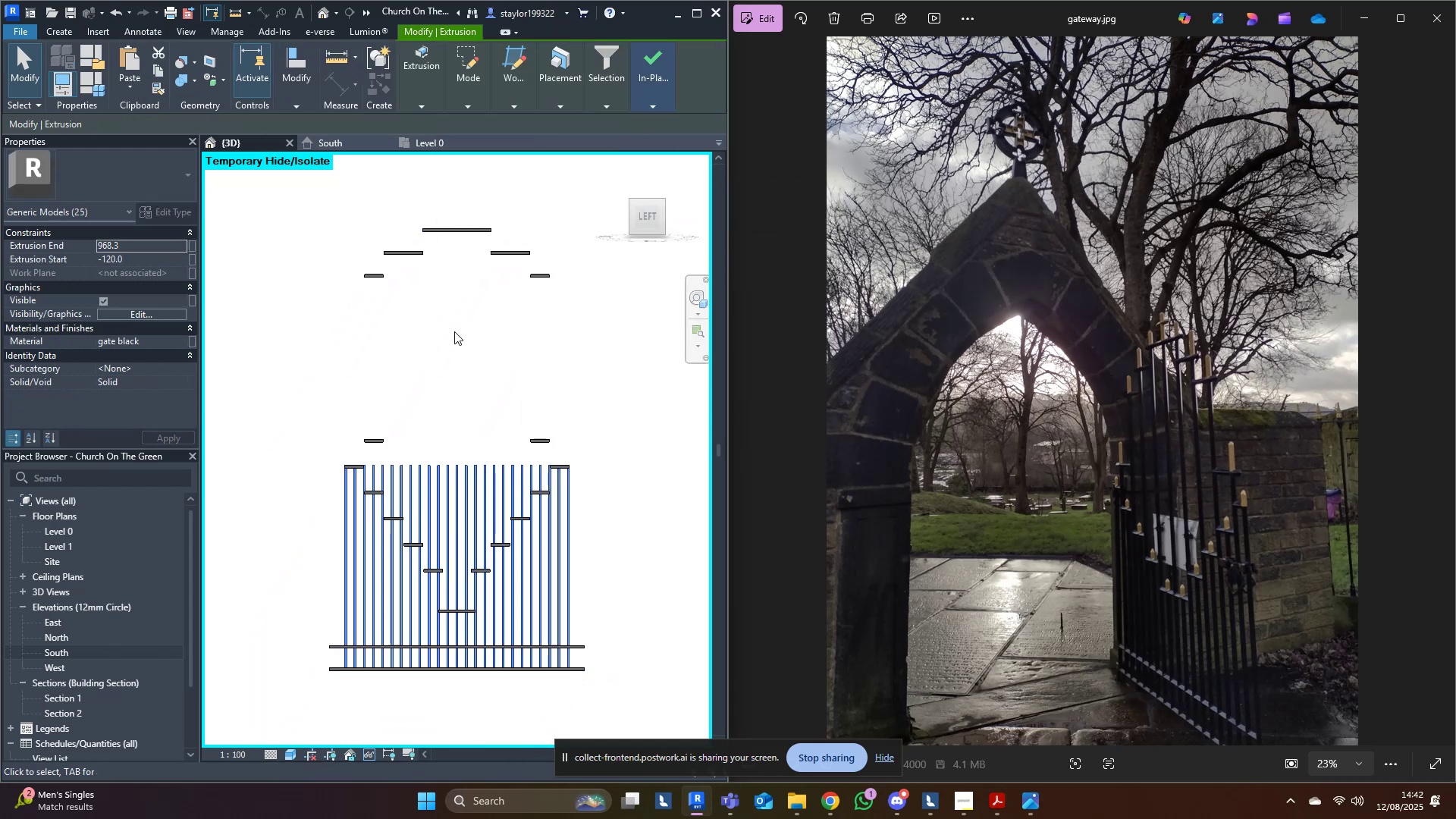 
mouse_move([483, 454])
 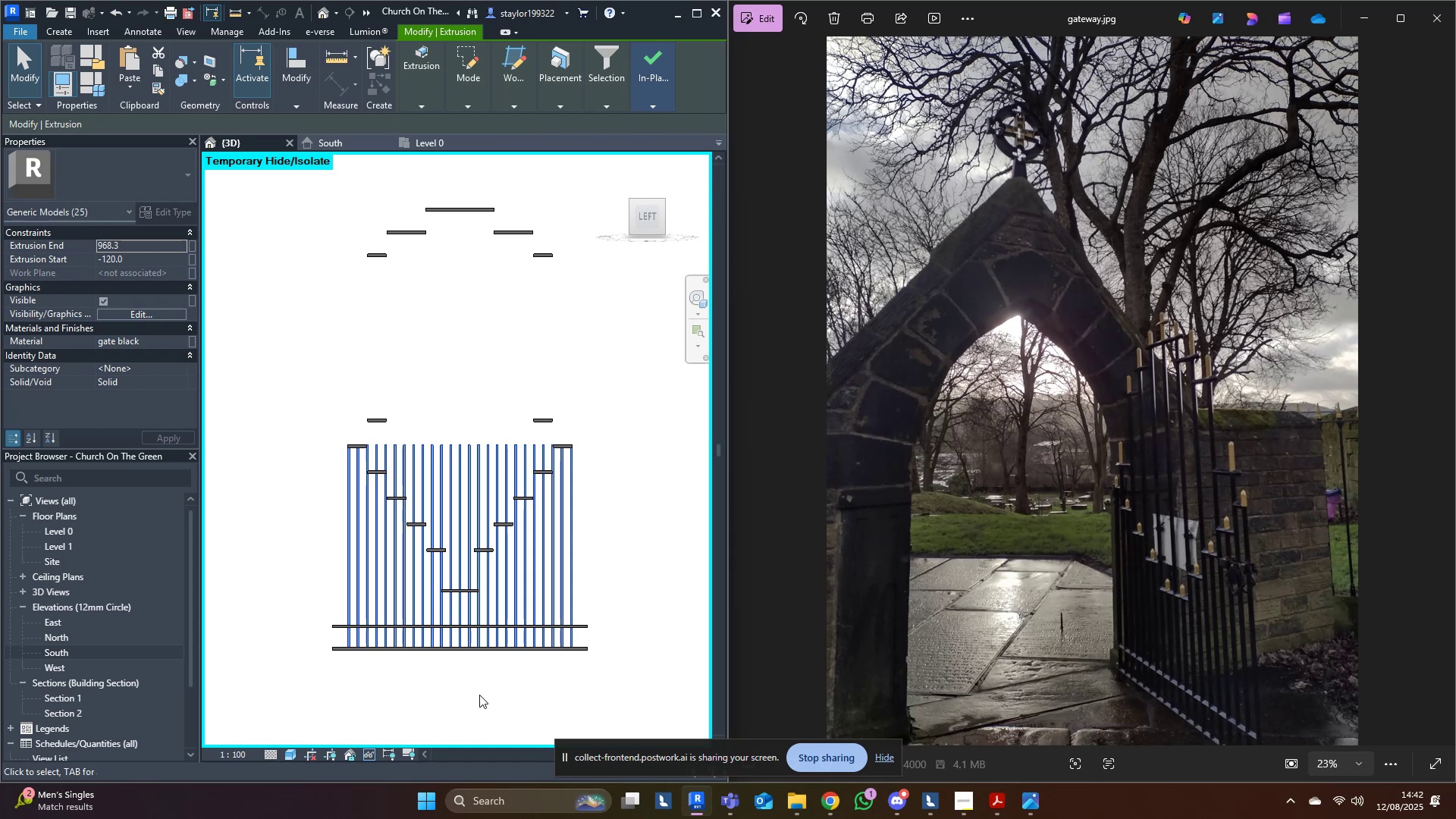 
left_click([479, 701])
 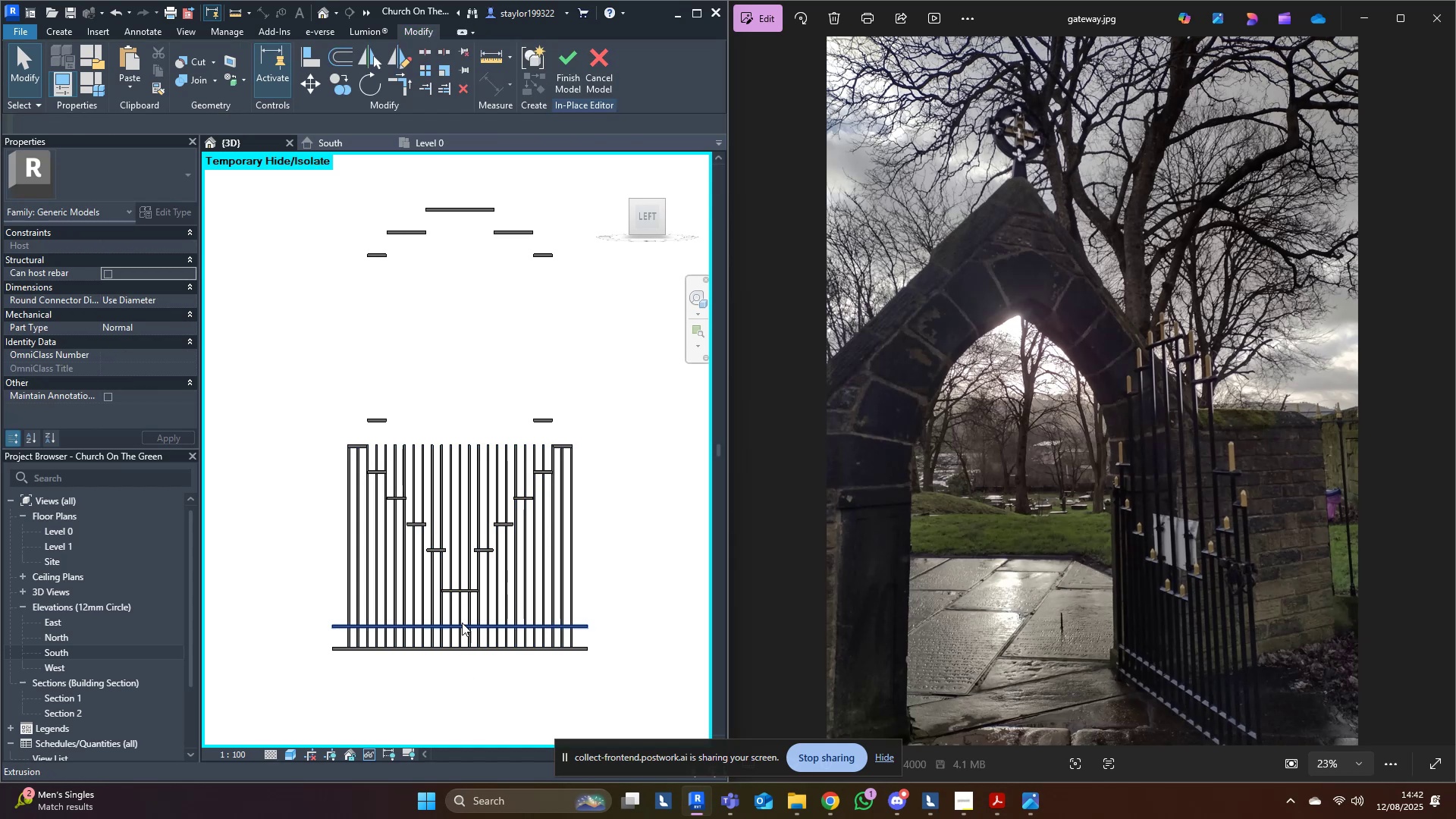 
scroll: coordinate [445, 600], scroll_direction: up, amount: 11.0
 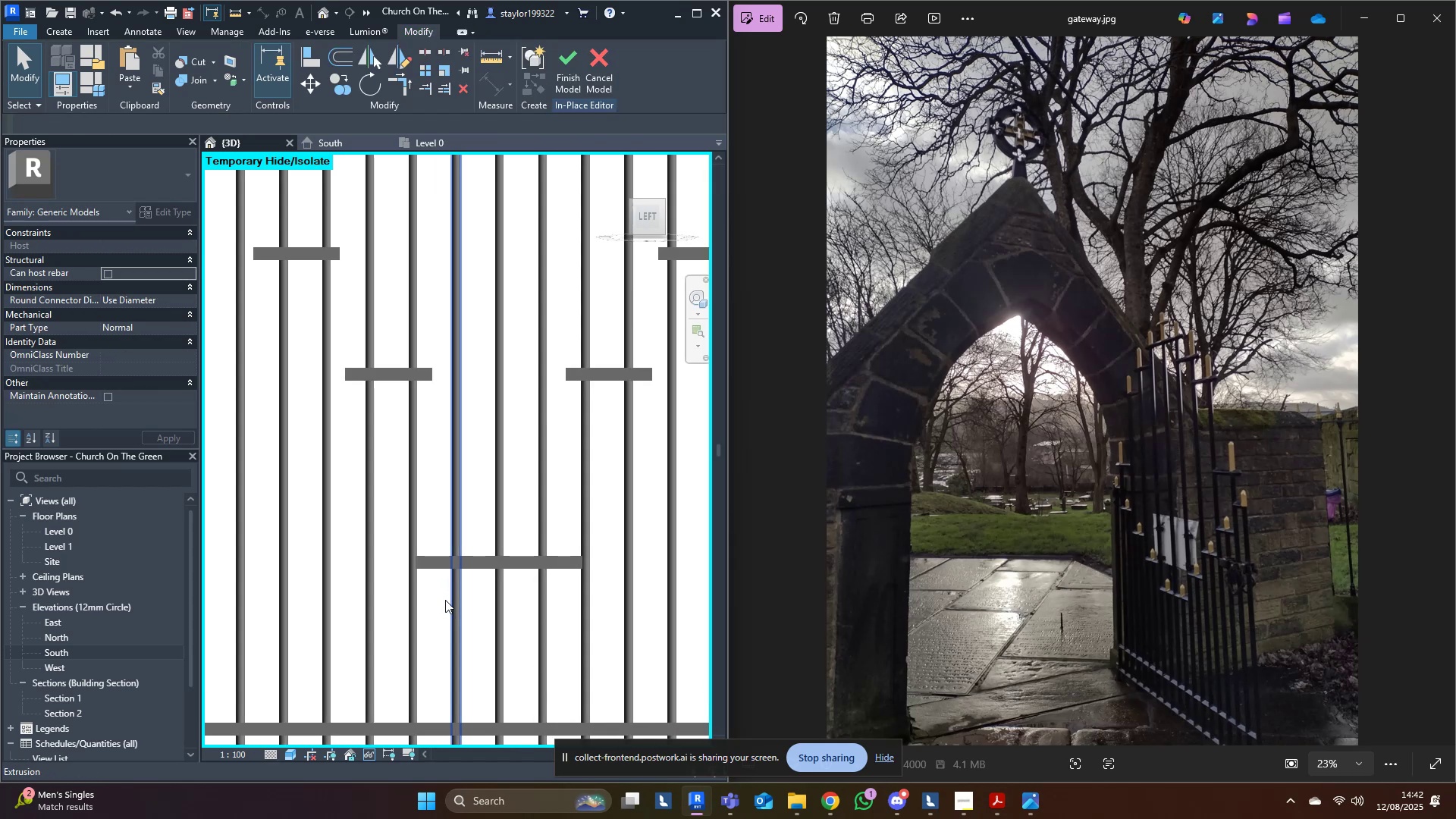 
type(al)
 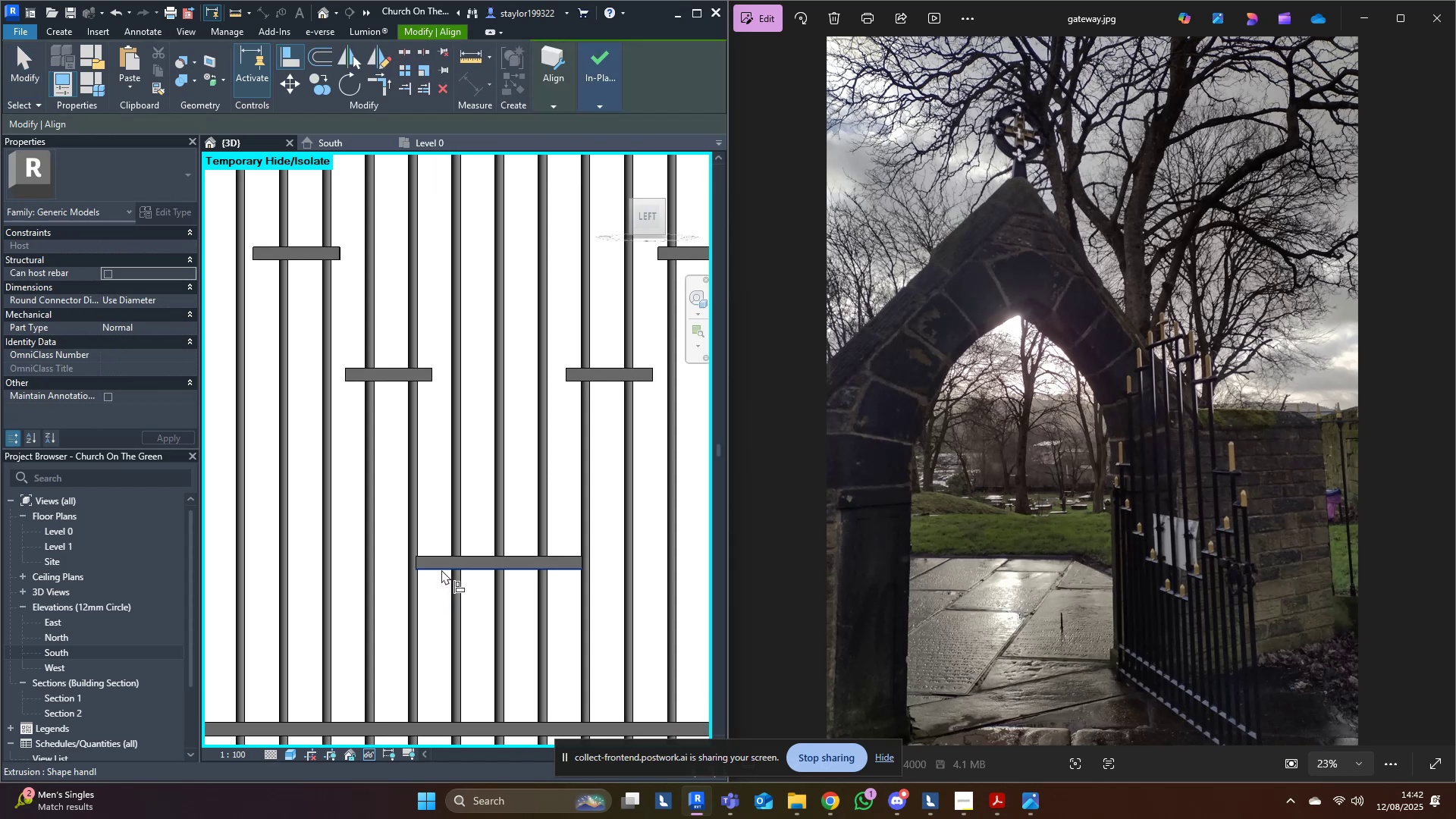 
left_click([441, 570])
 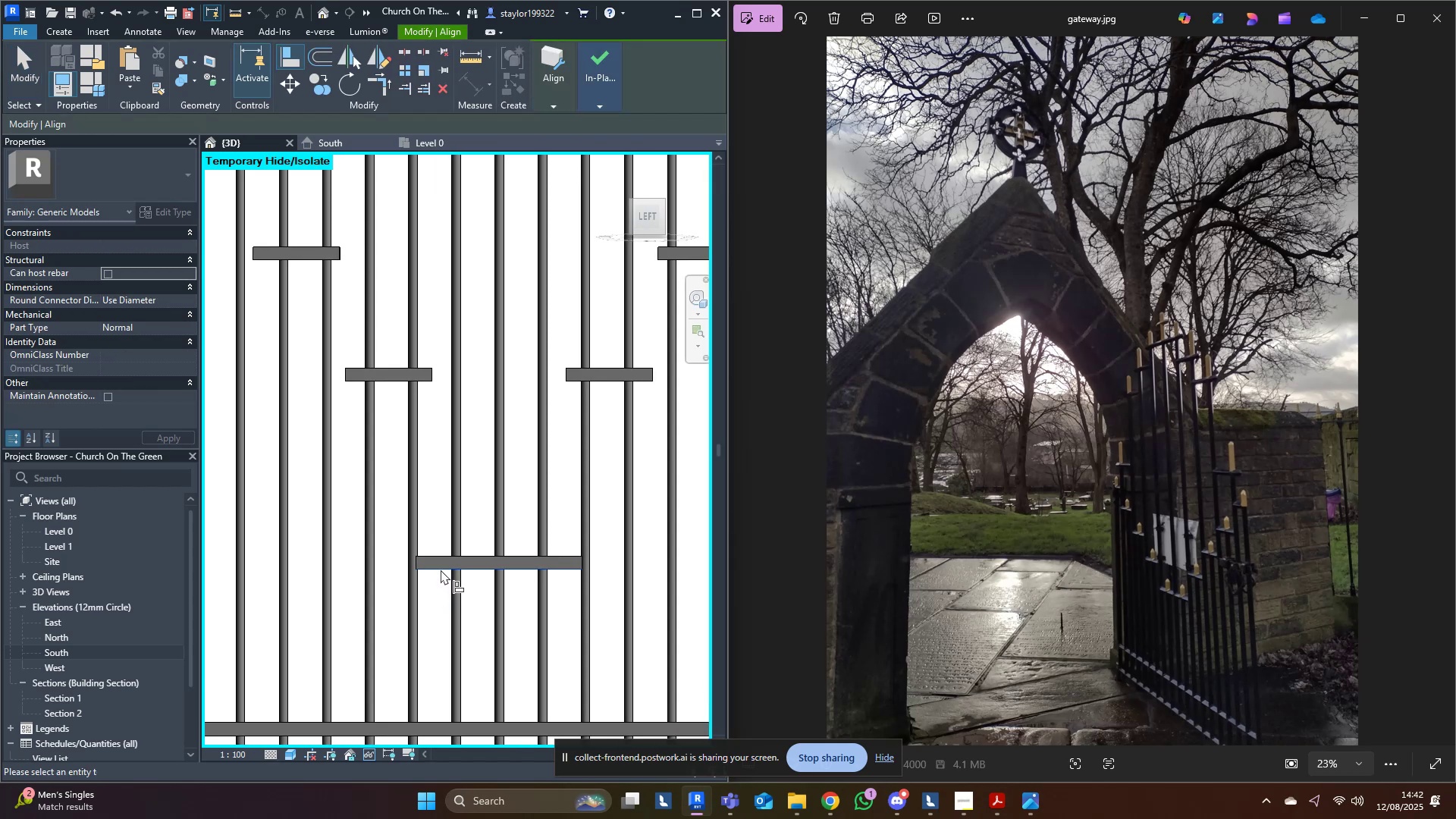 
scroll: coordinate [441, 570], scroll_direction: down, amount: 4.0
 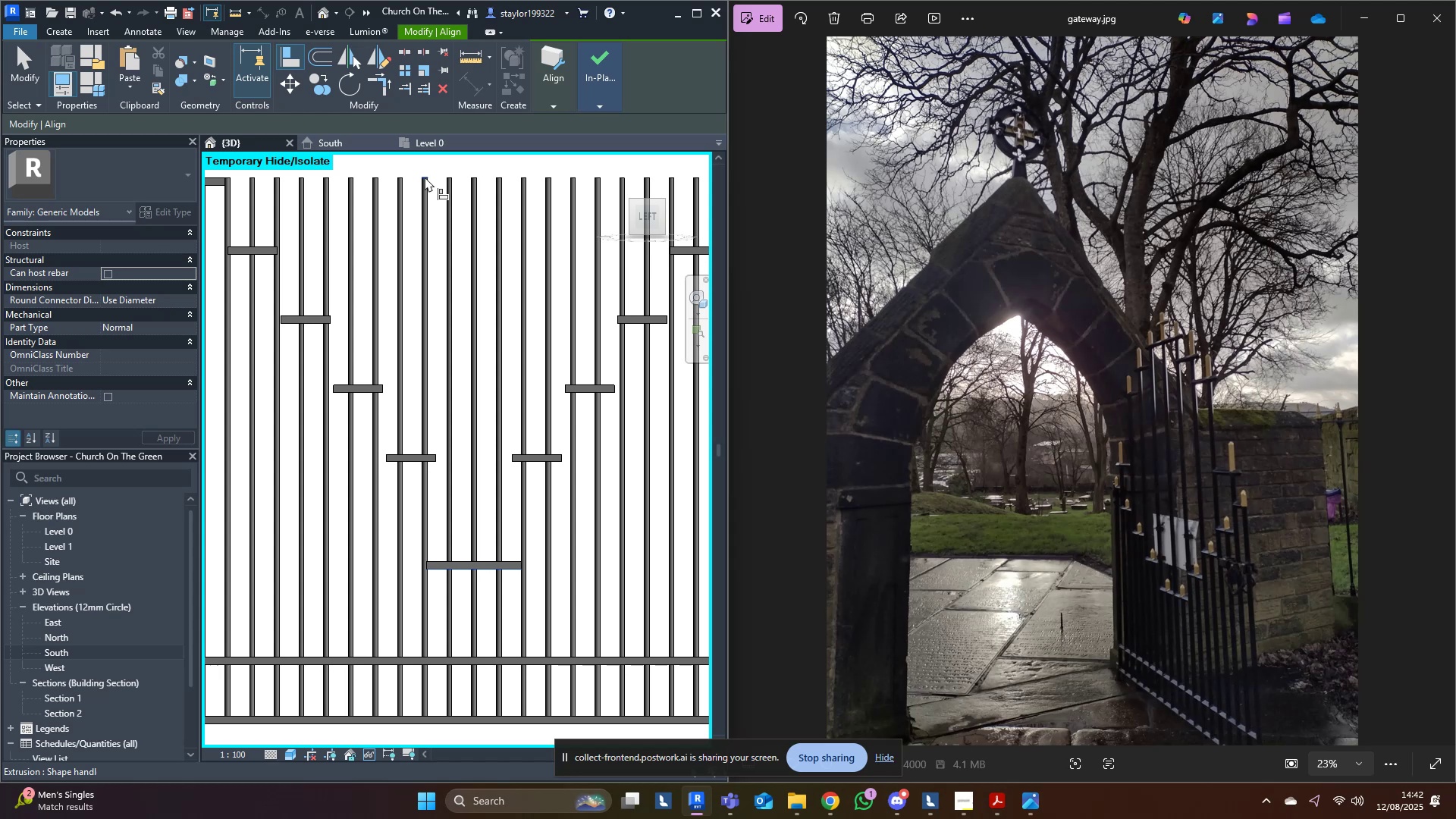 
left_click([425, 177])
 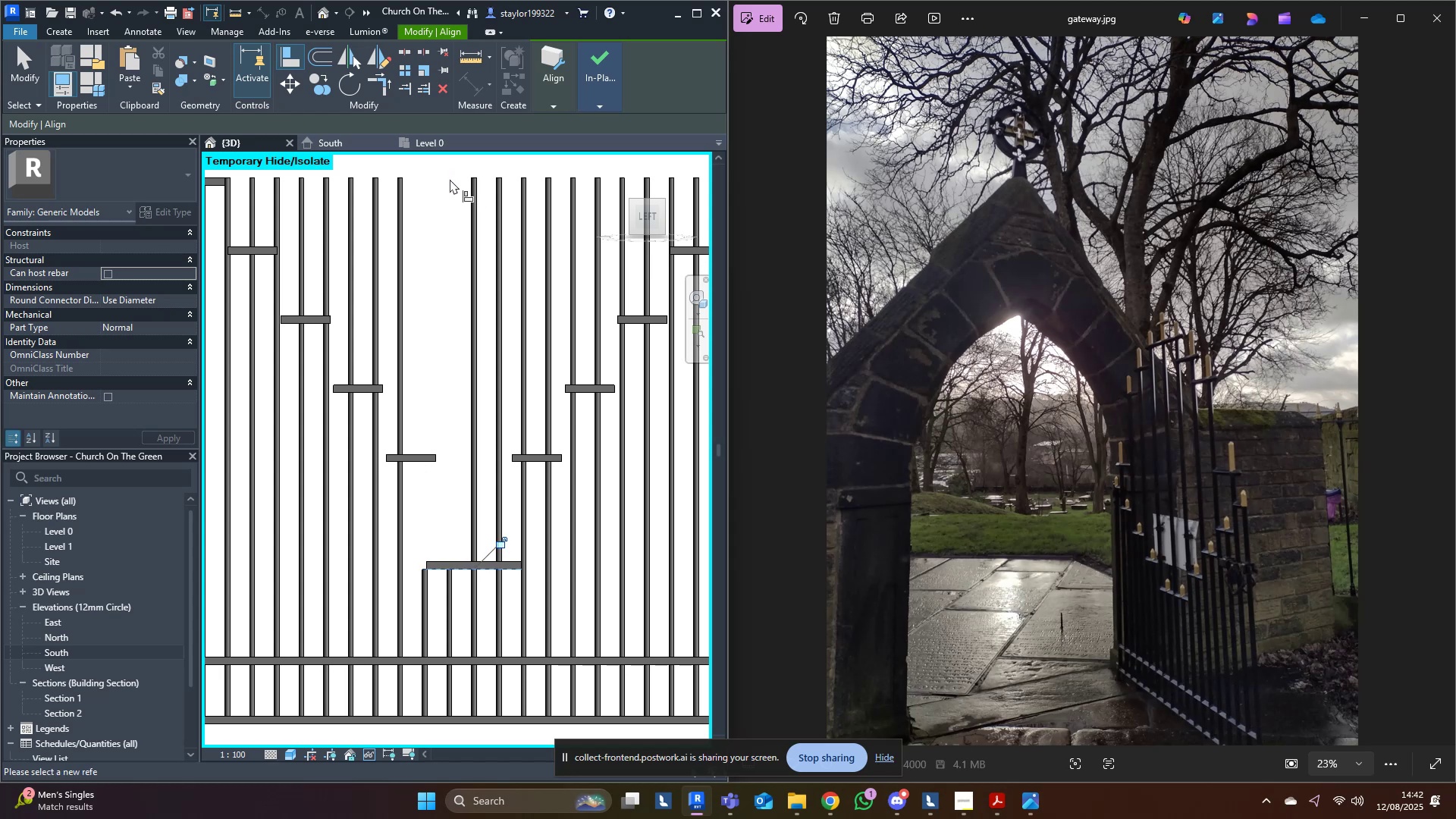 
double_click([473, 175])
 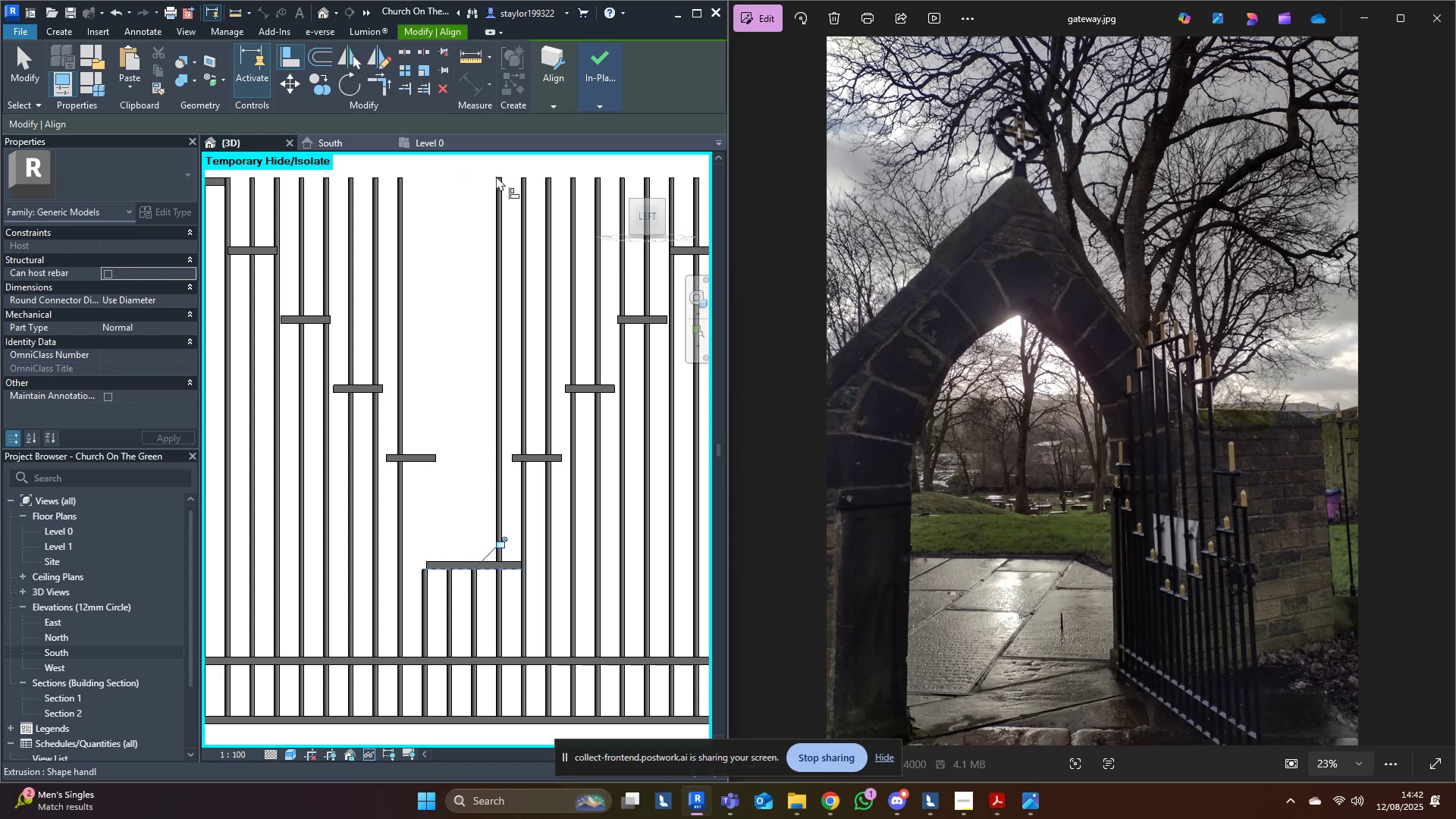 
triple_click([497, 176])
 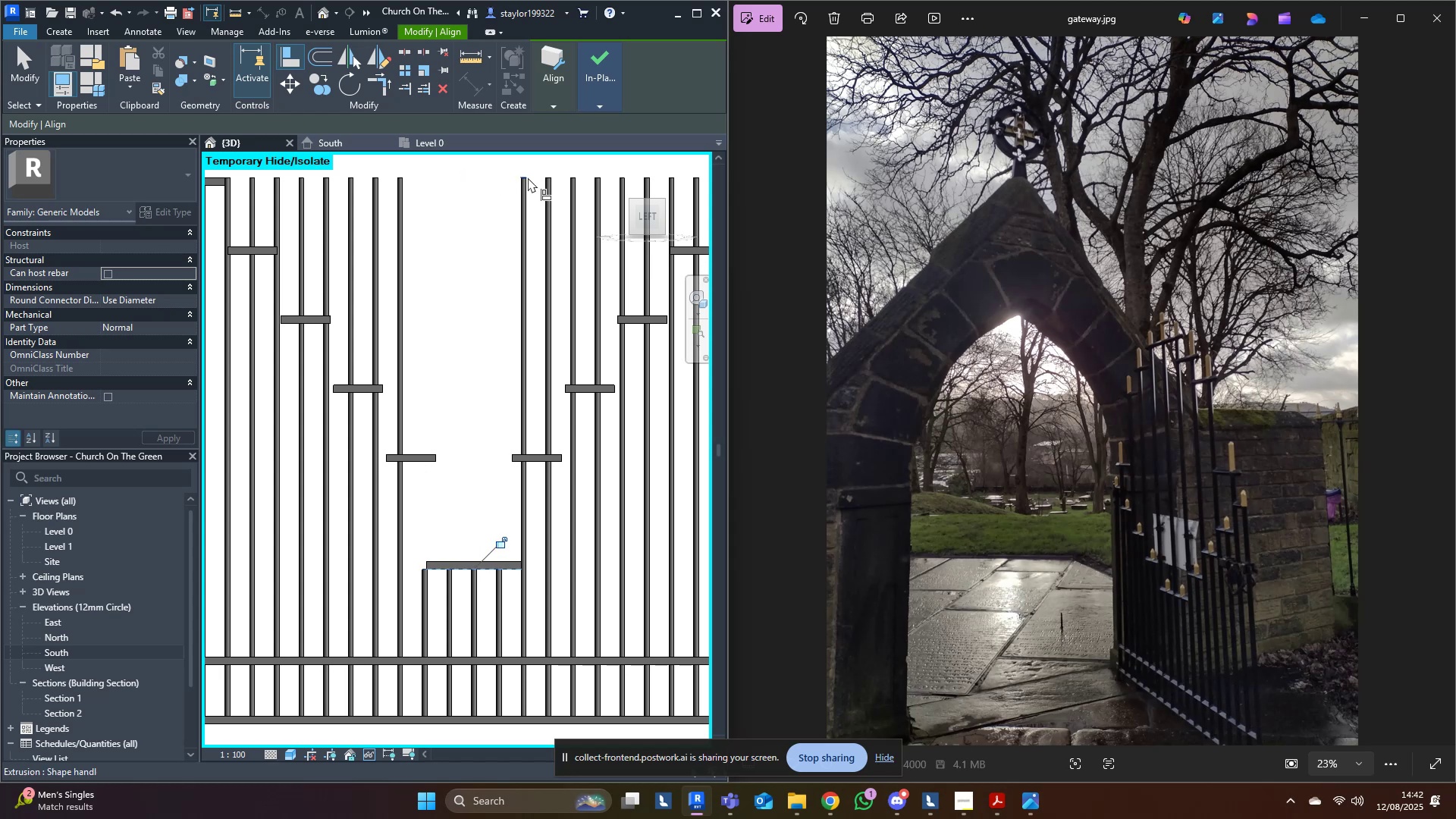 
left_click([528, 177])
 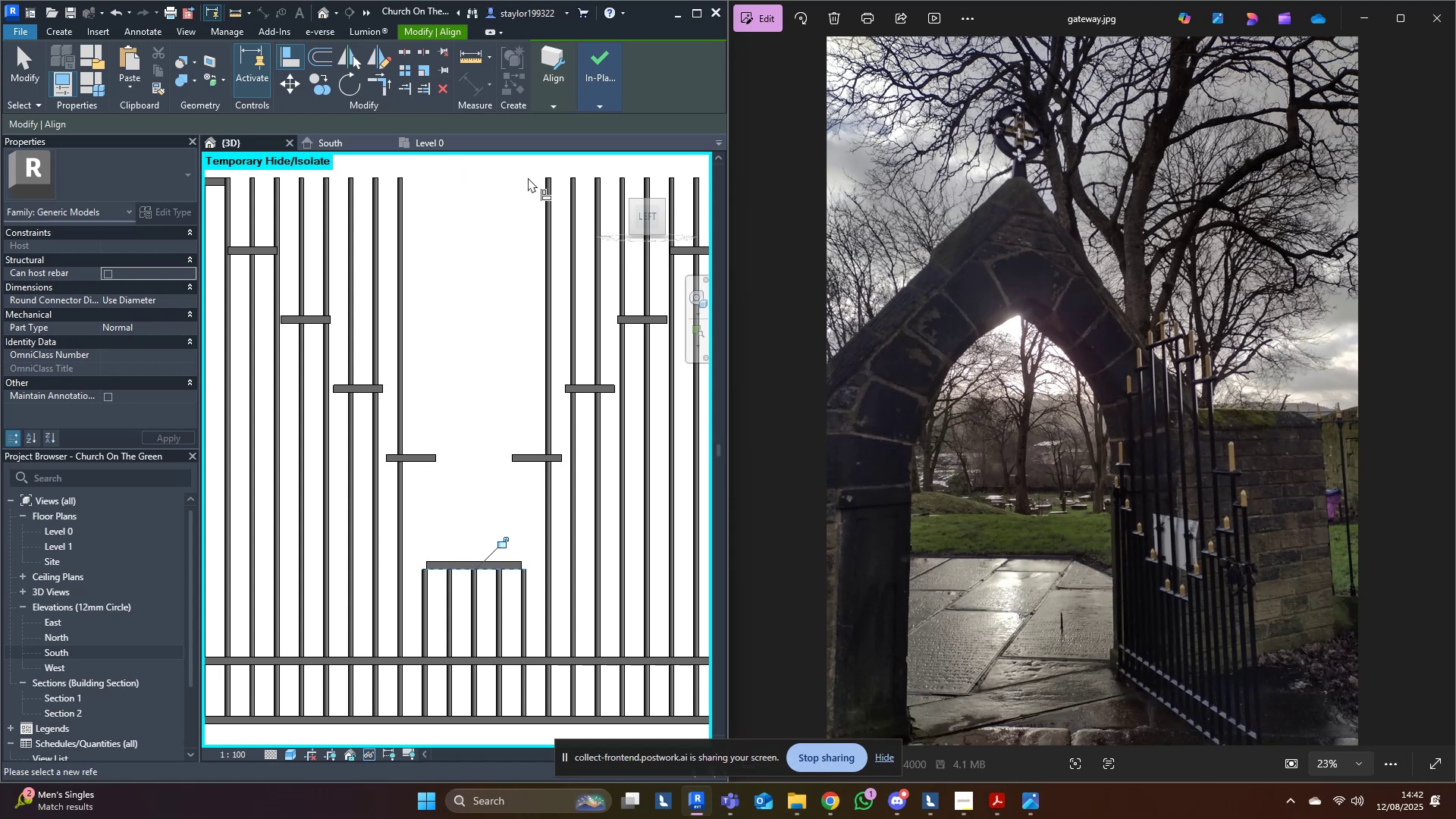 
hold_key(key=A, duration=0.34)
 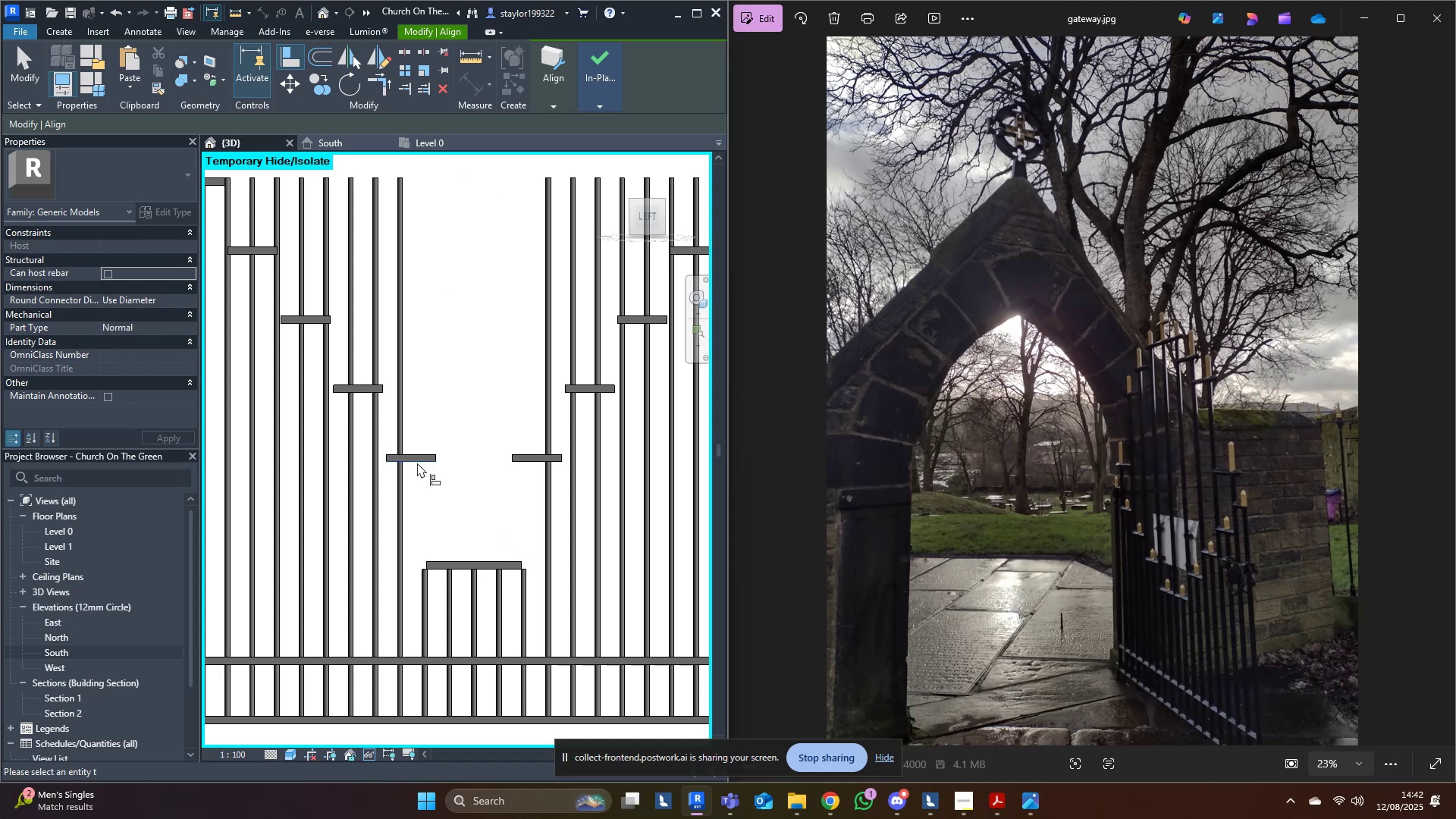 
key(L)
 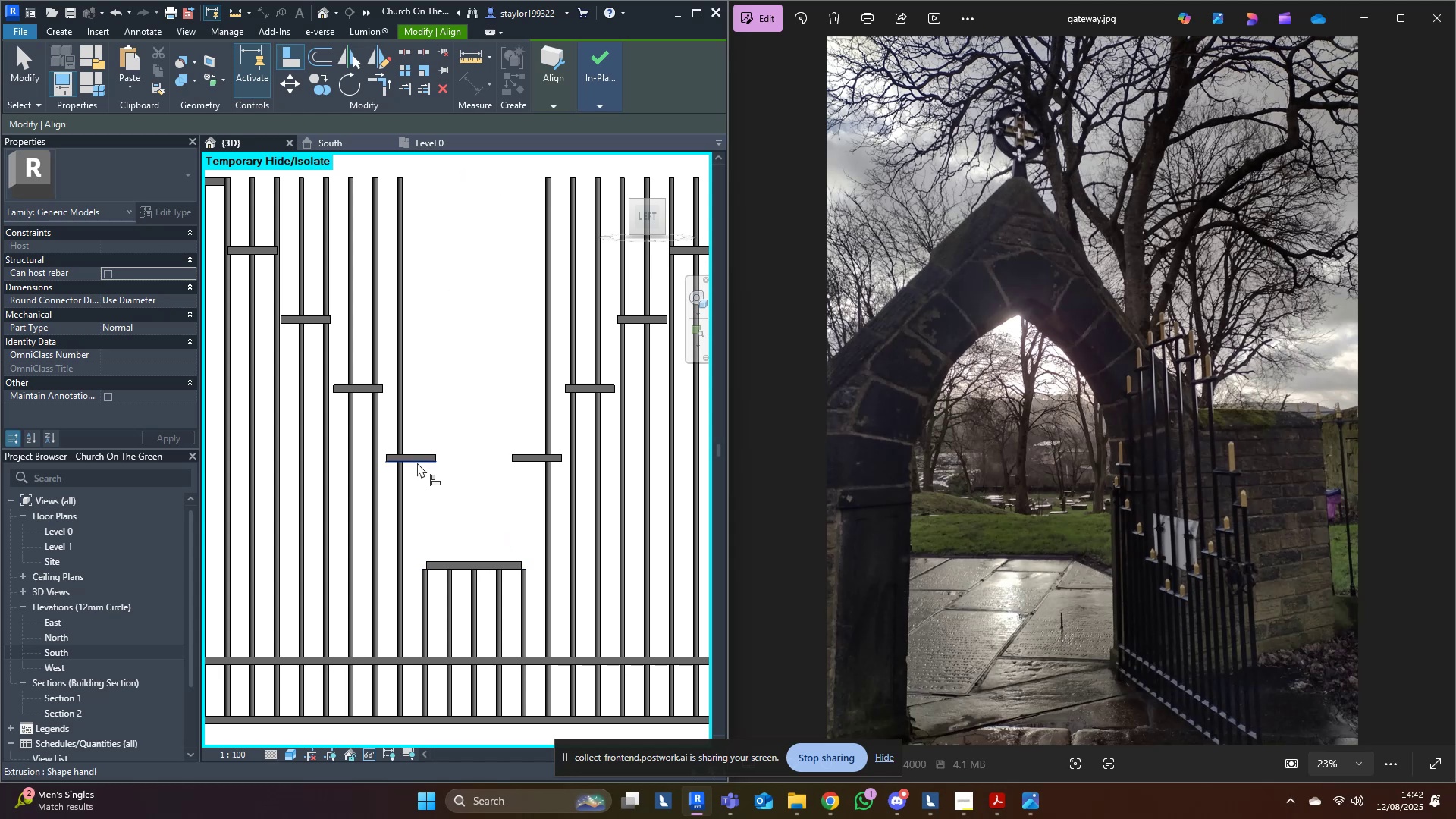 
left_click([417, 463])
 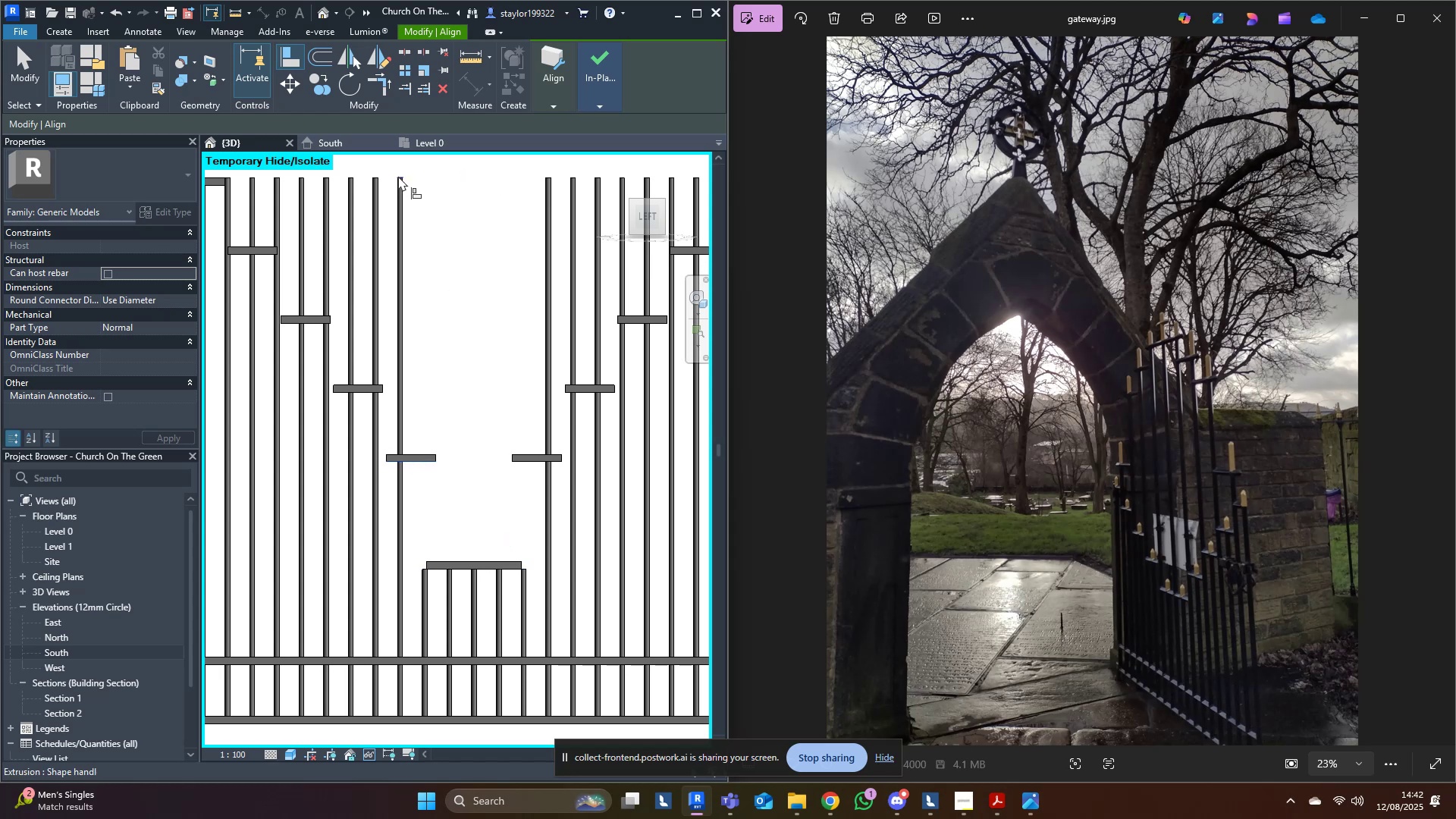 
left_click([402, 177])
 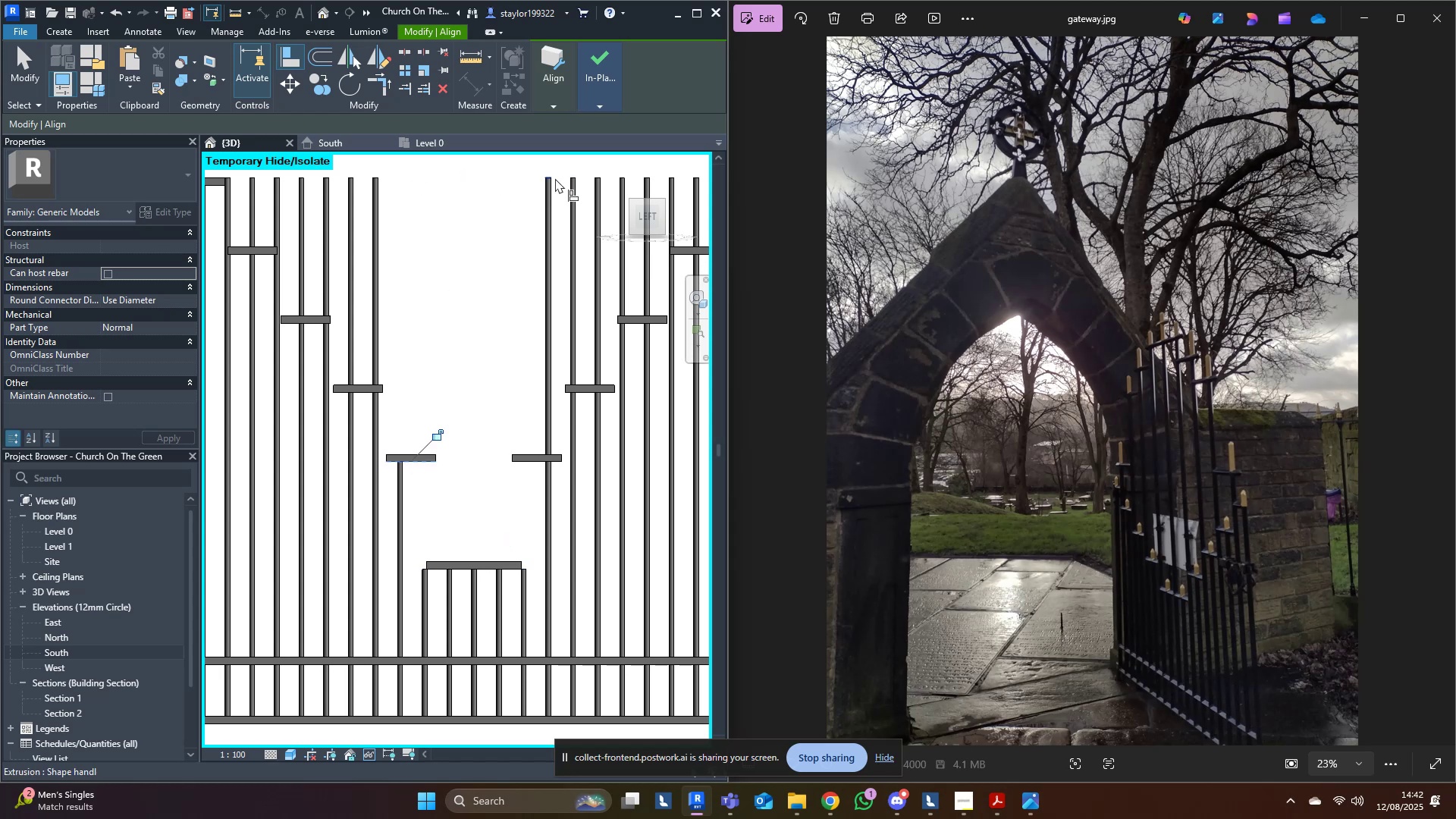 
left_click([555, 178])
 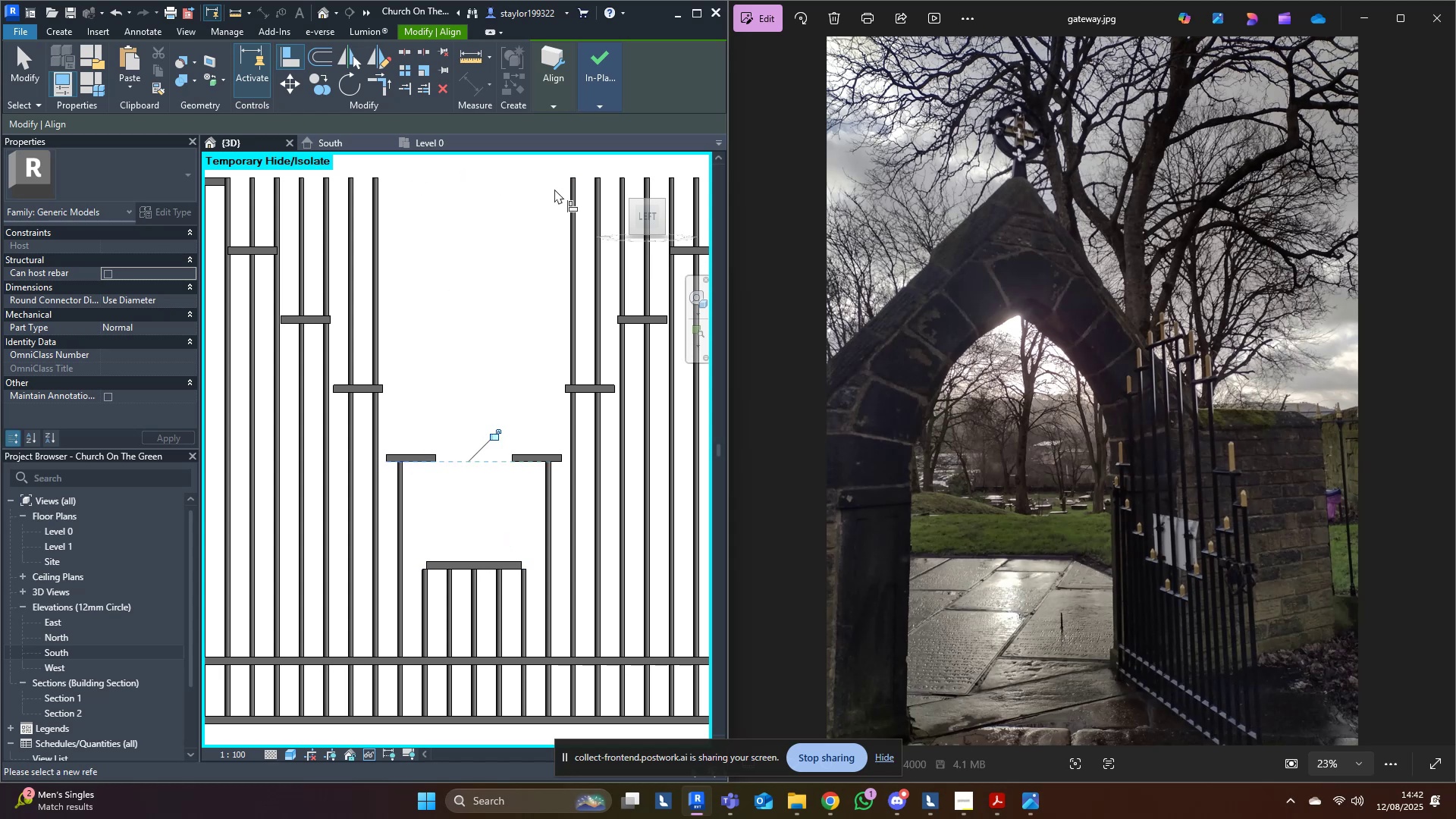 
type(al)
 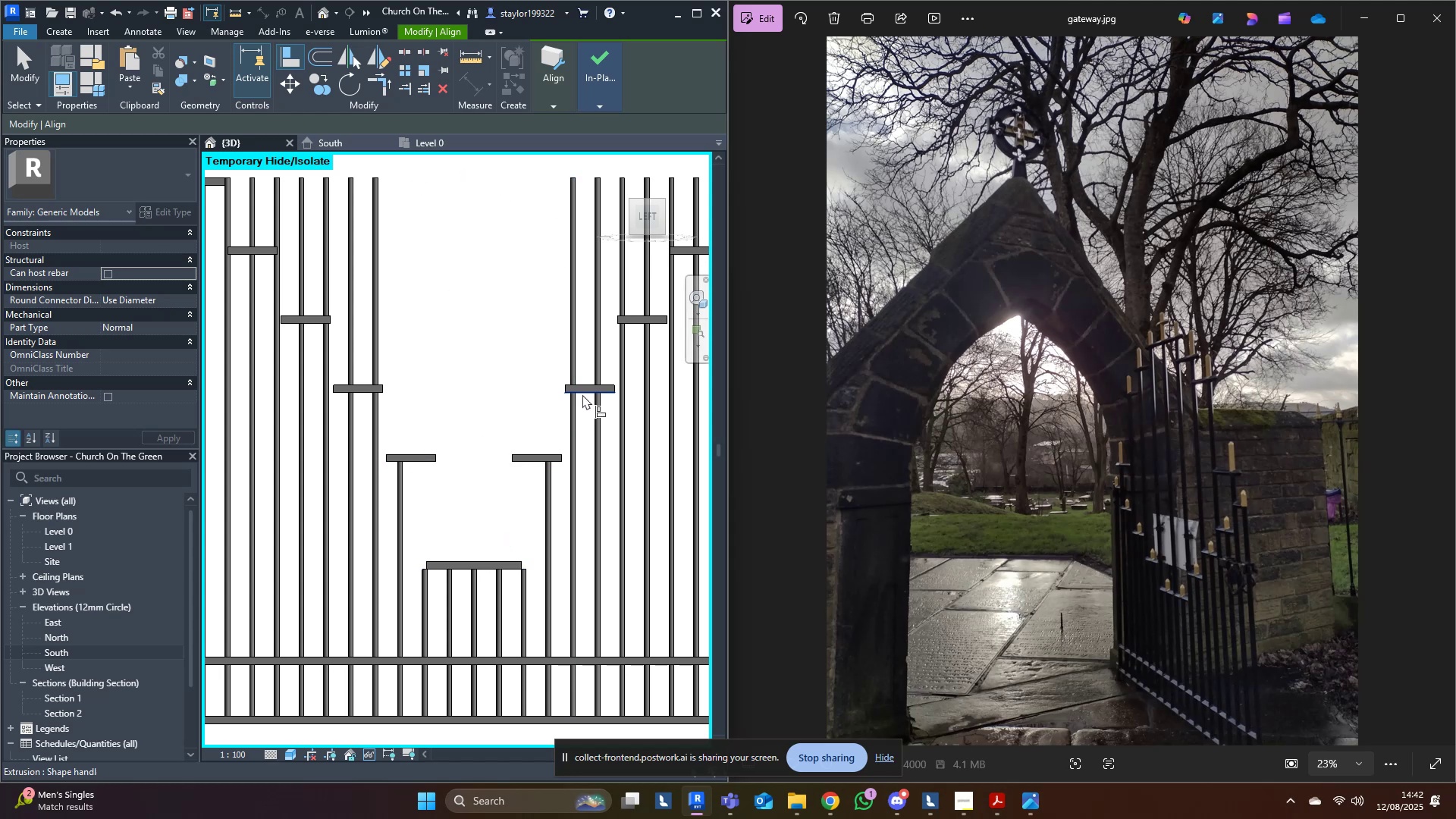 
left_click([584, 394])
 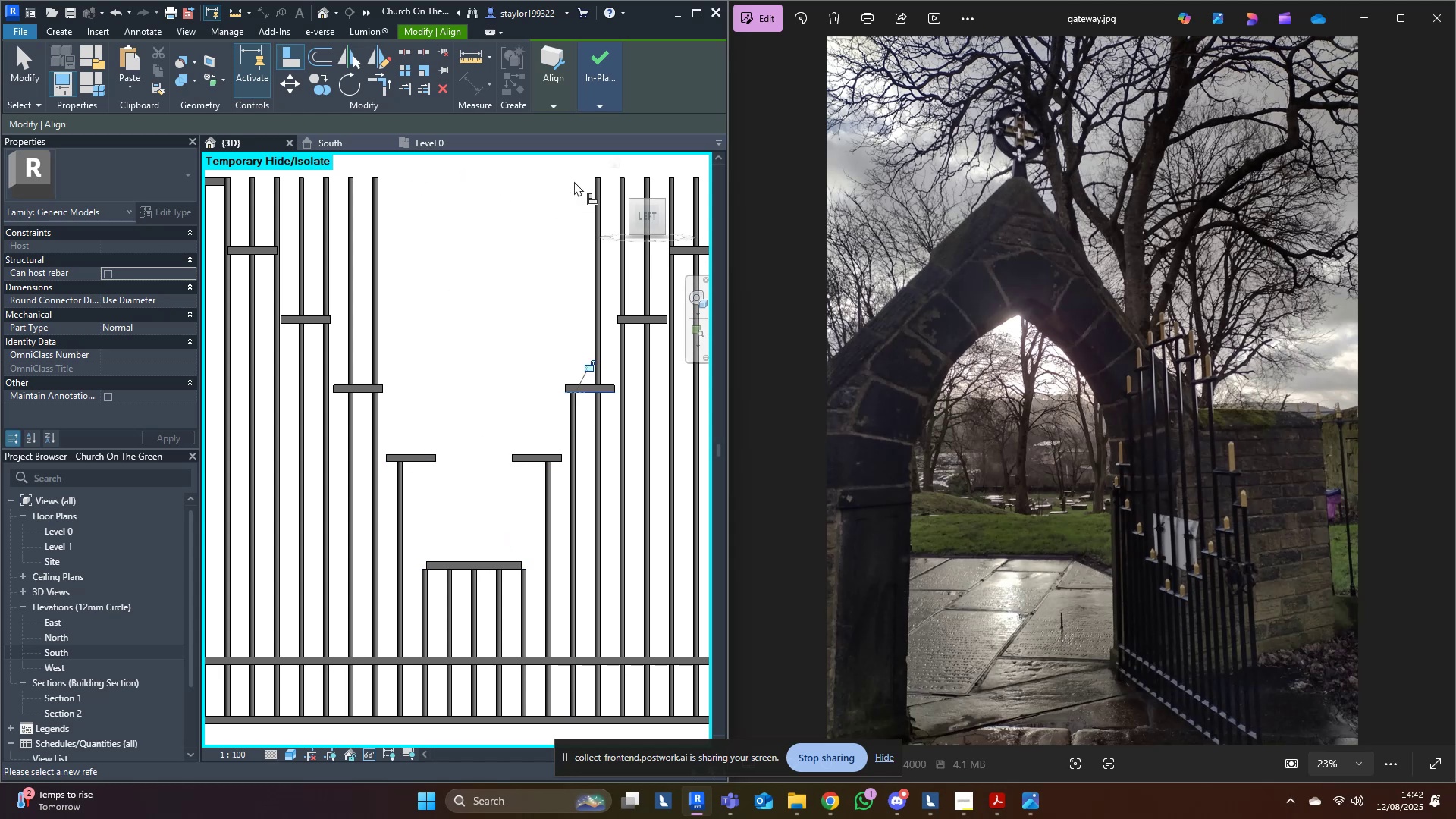 
double_click([592, 180])
 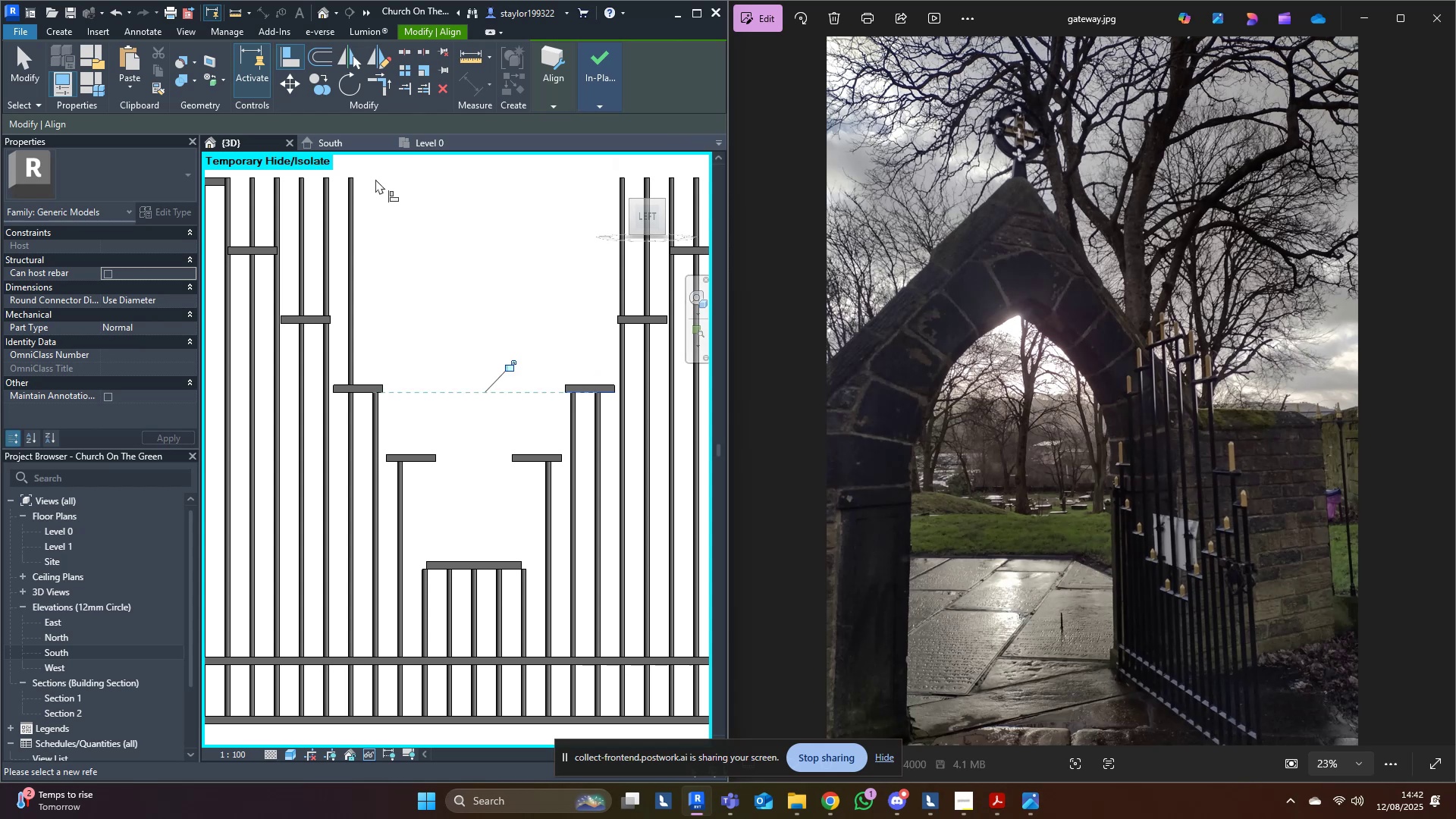 
double_click([349, 178])
 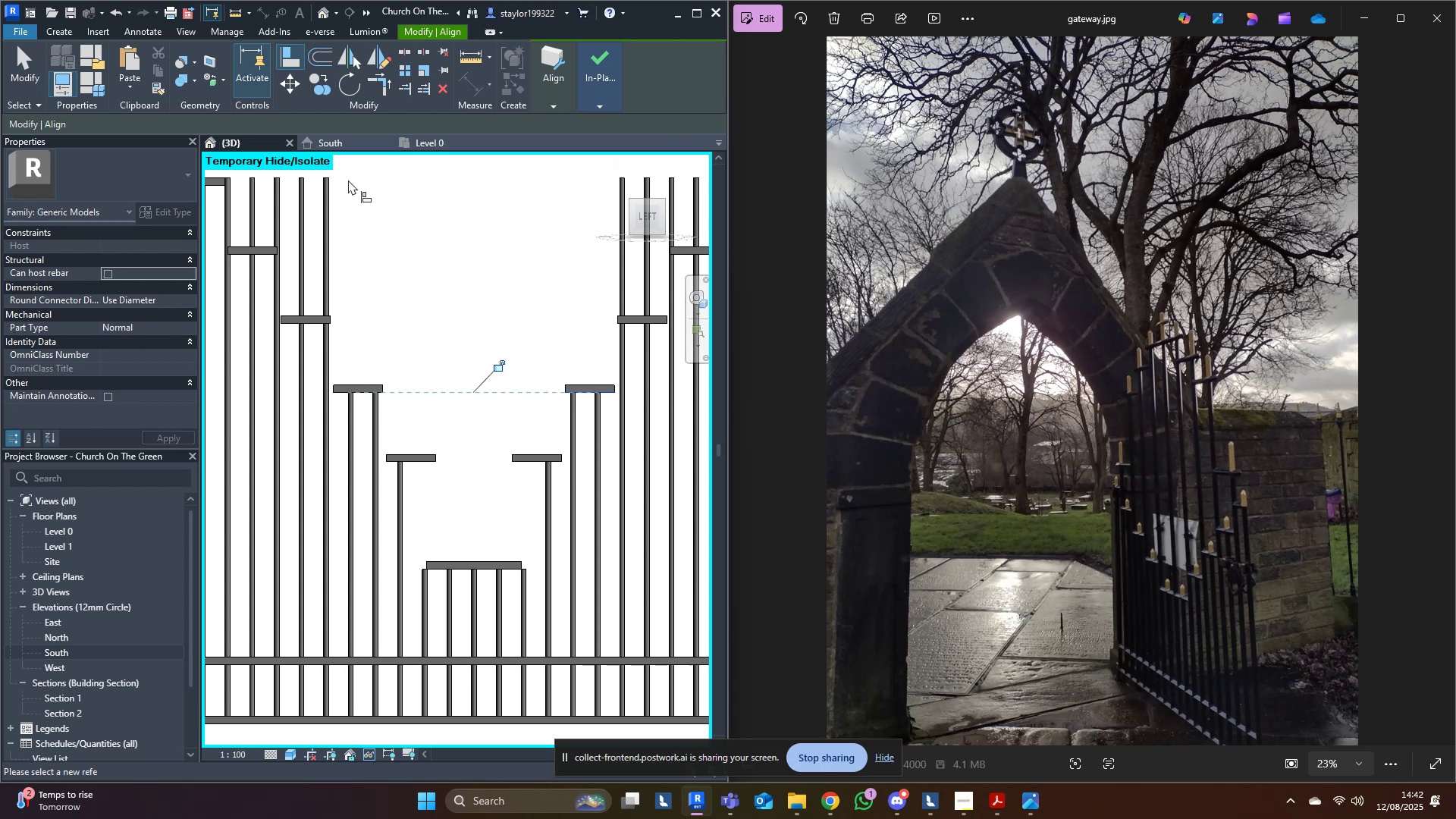 
type(al)
 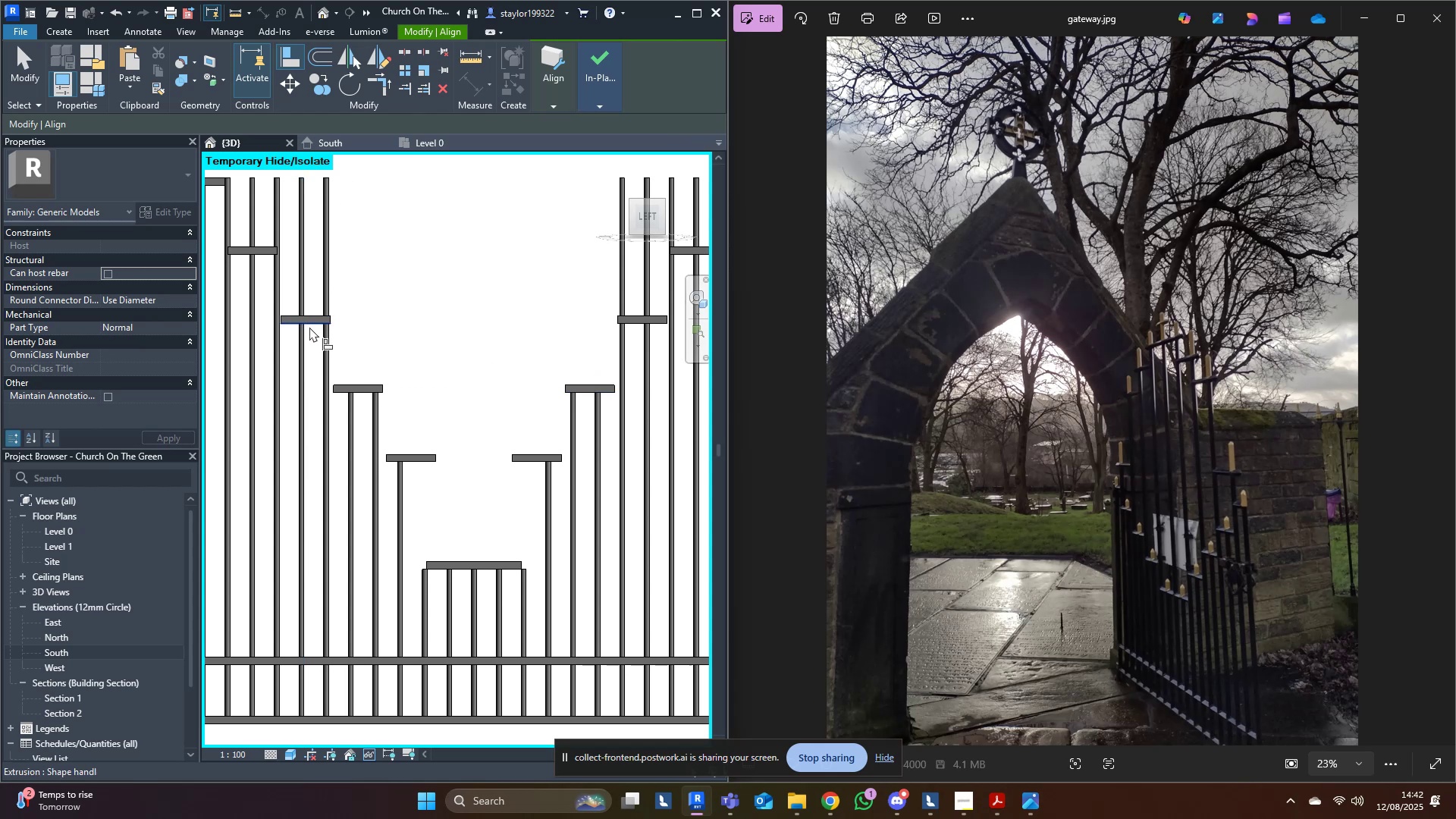 
left_click([309, 327])
 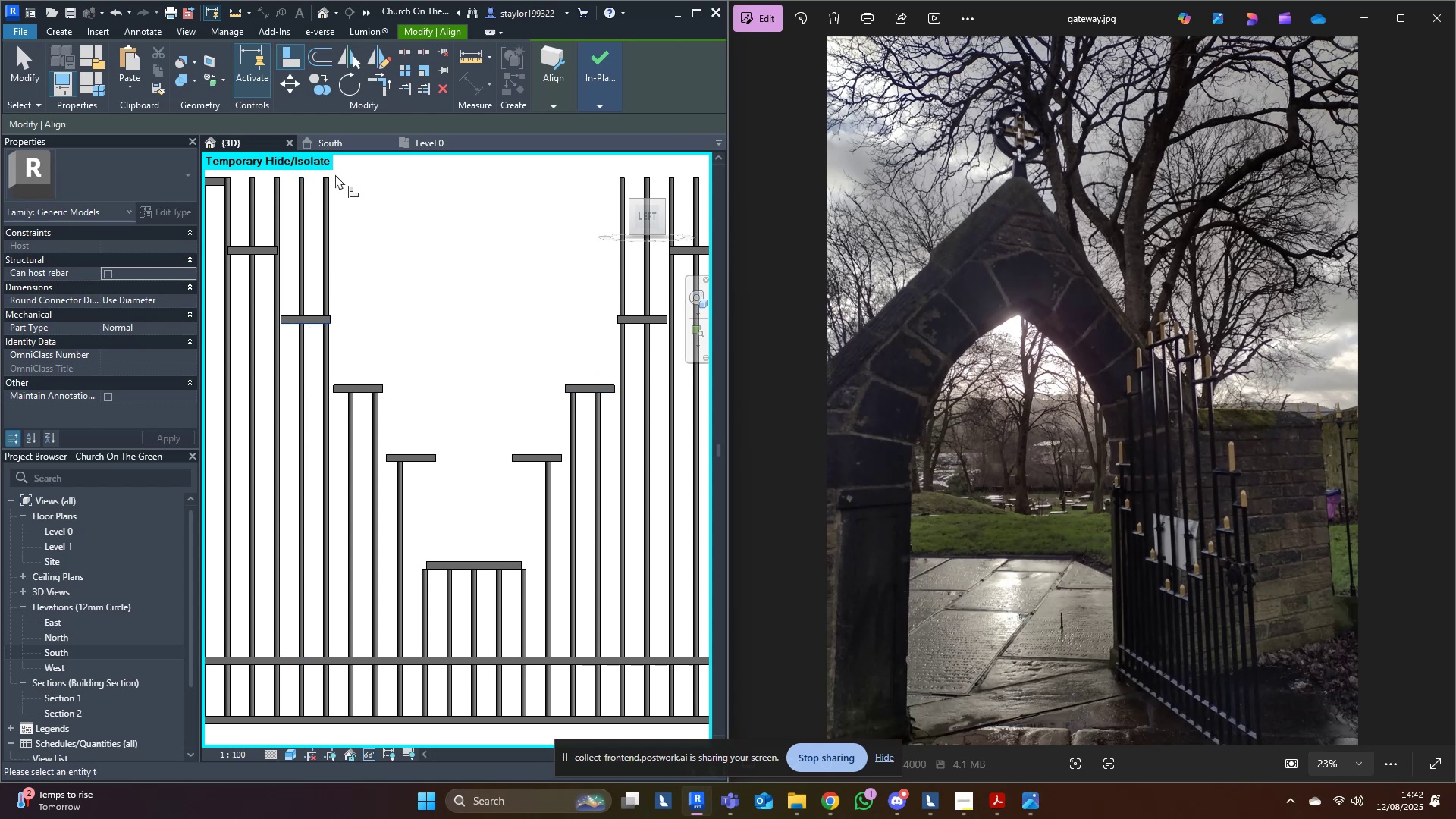 
left_click([331, 178])
 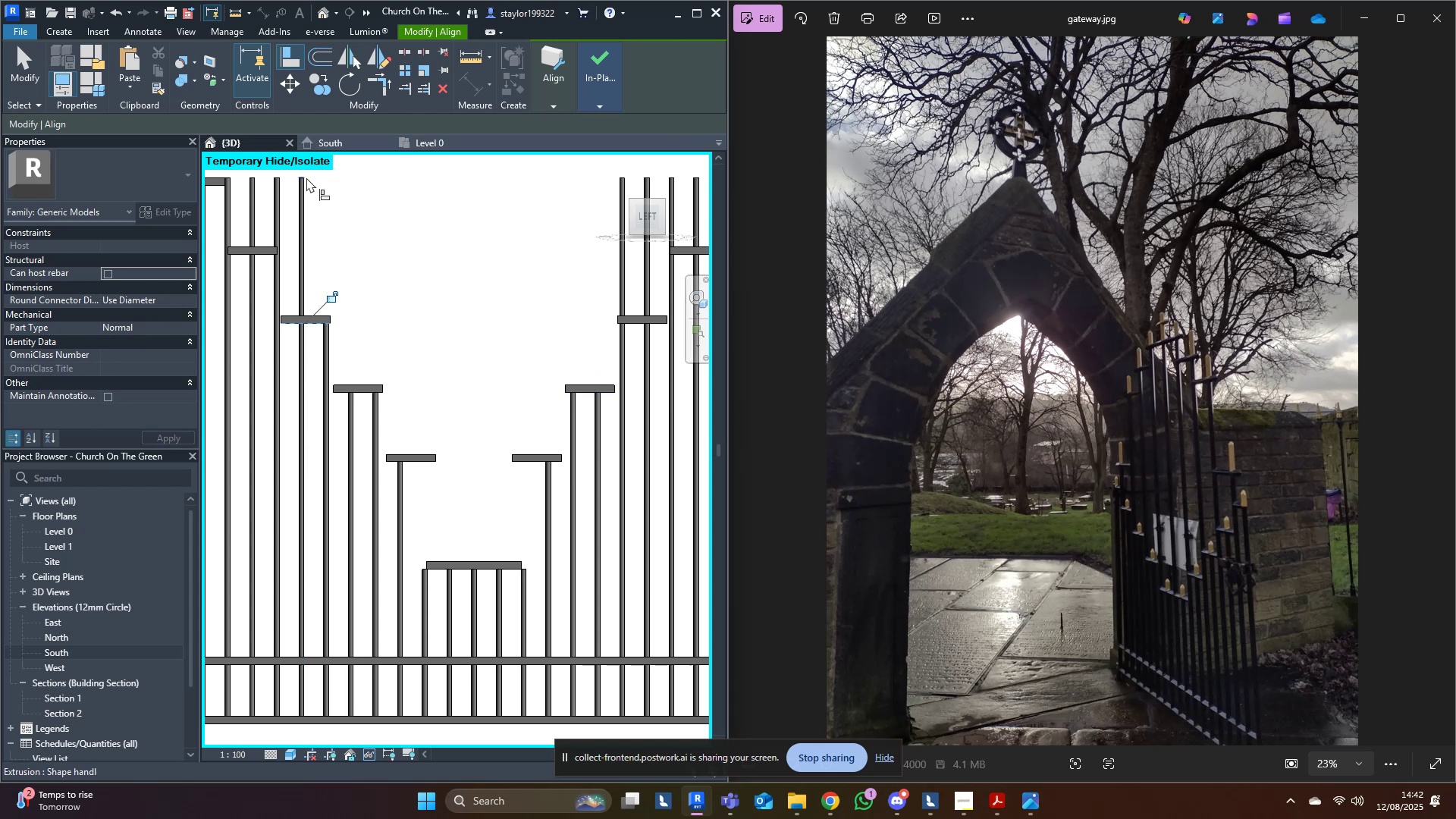 
left_click([306, 177])
 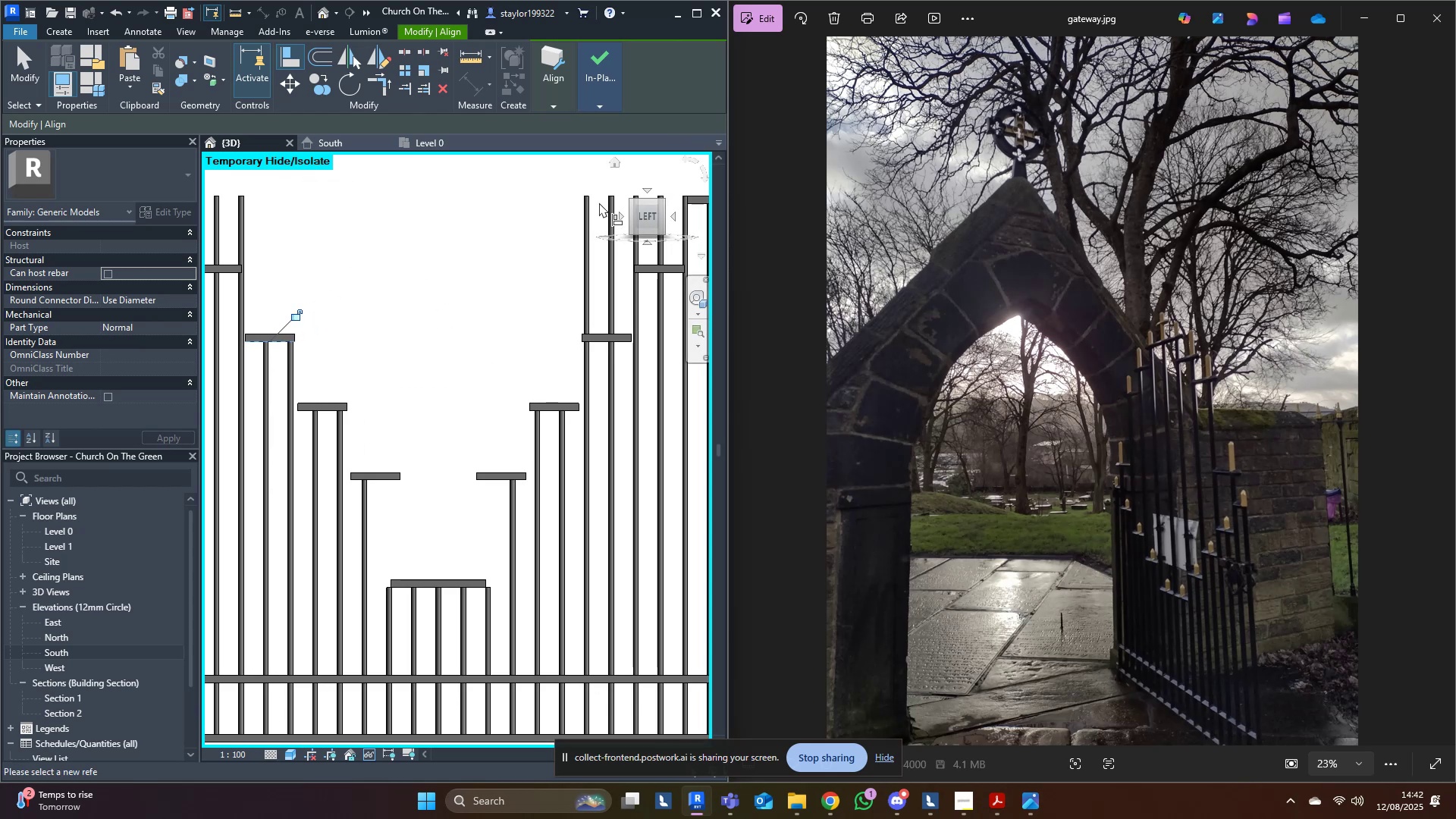 
left_click([586, 196])
 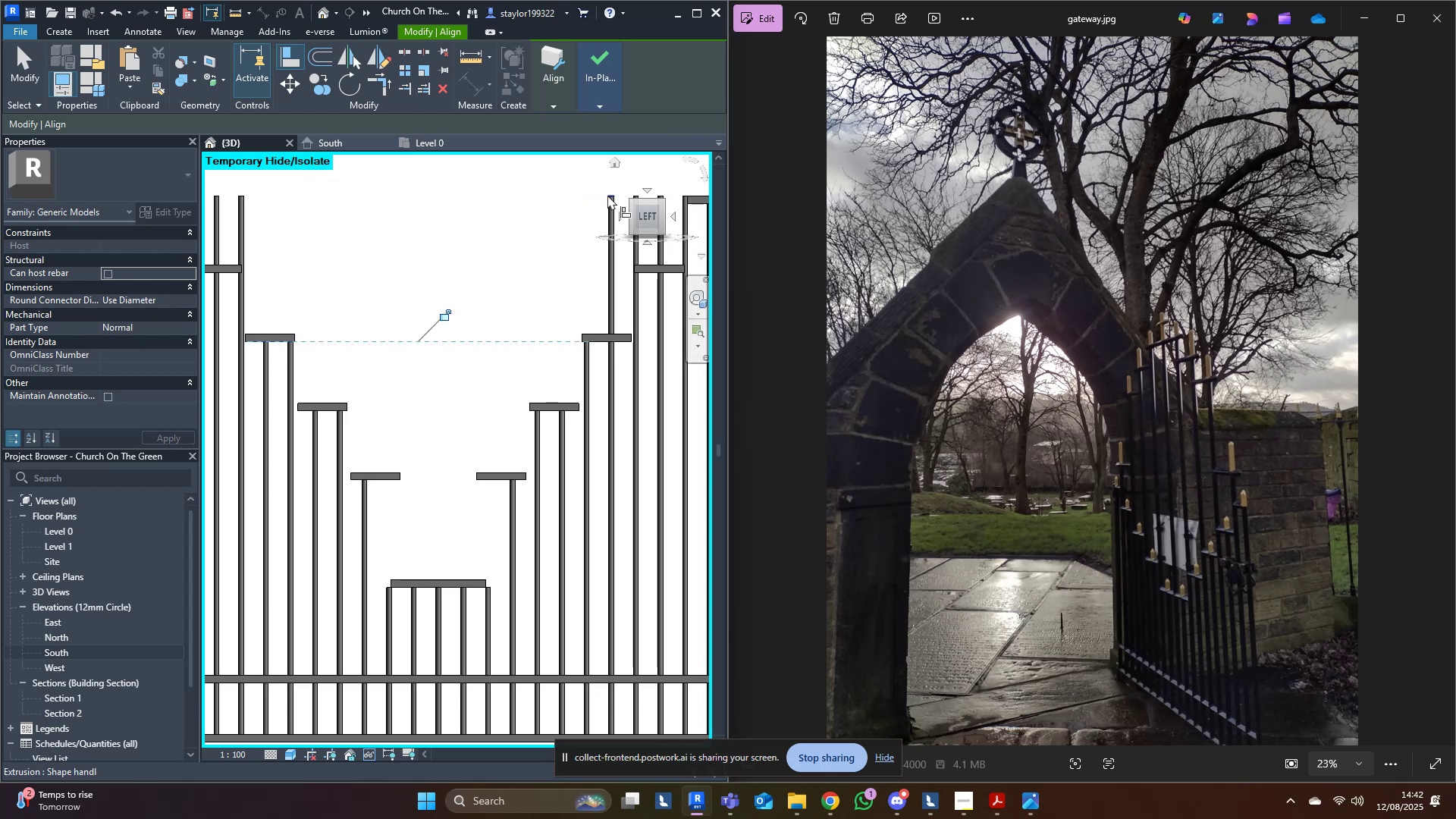 
left_click([607, 195])
 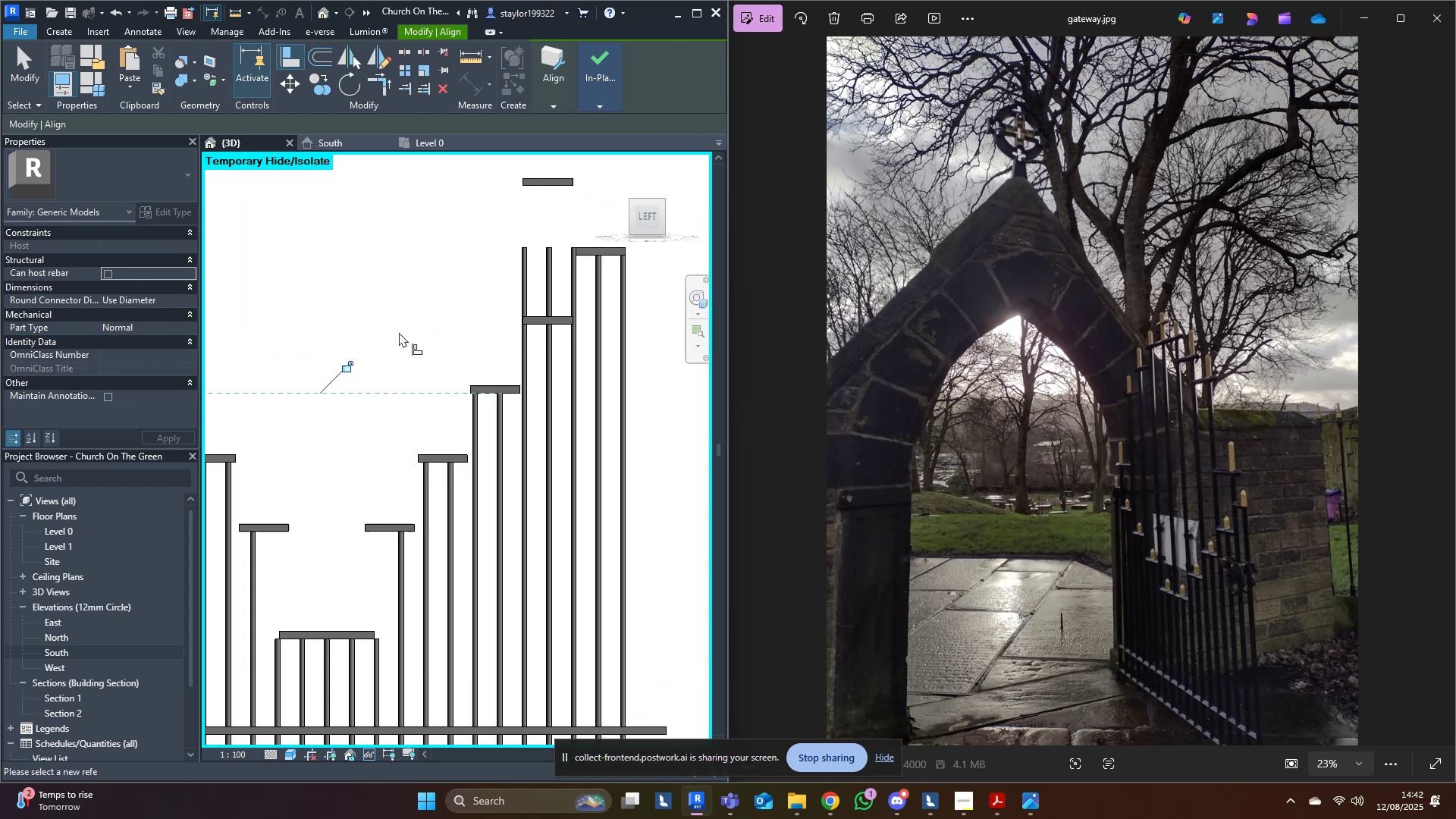 
type(al)
 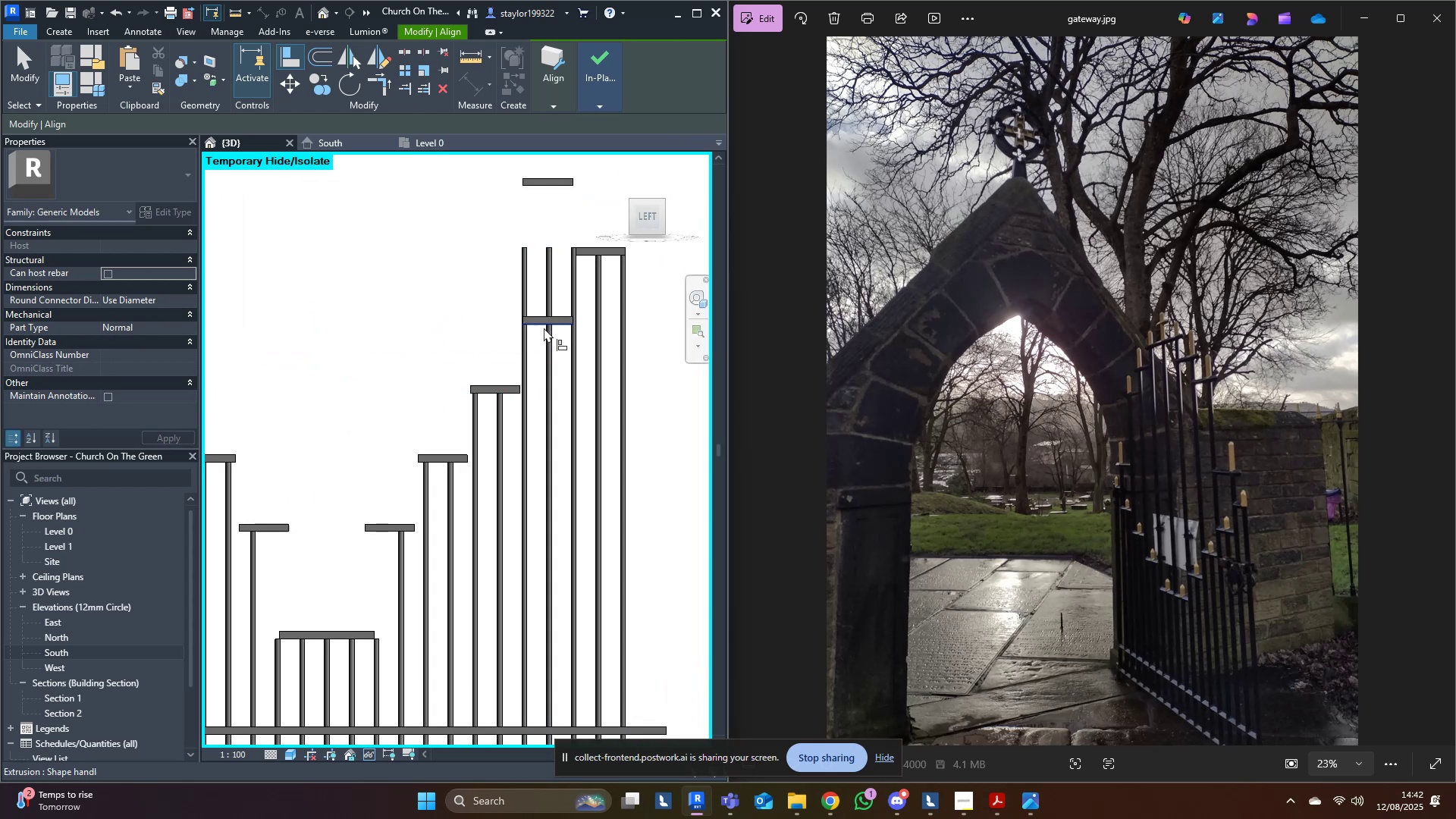 
left_click([543, 327])
 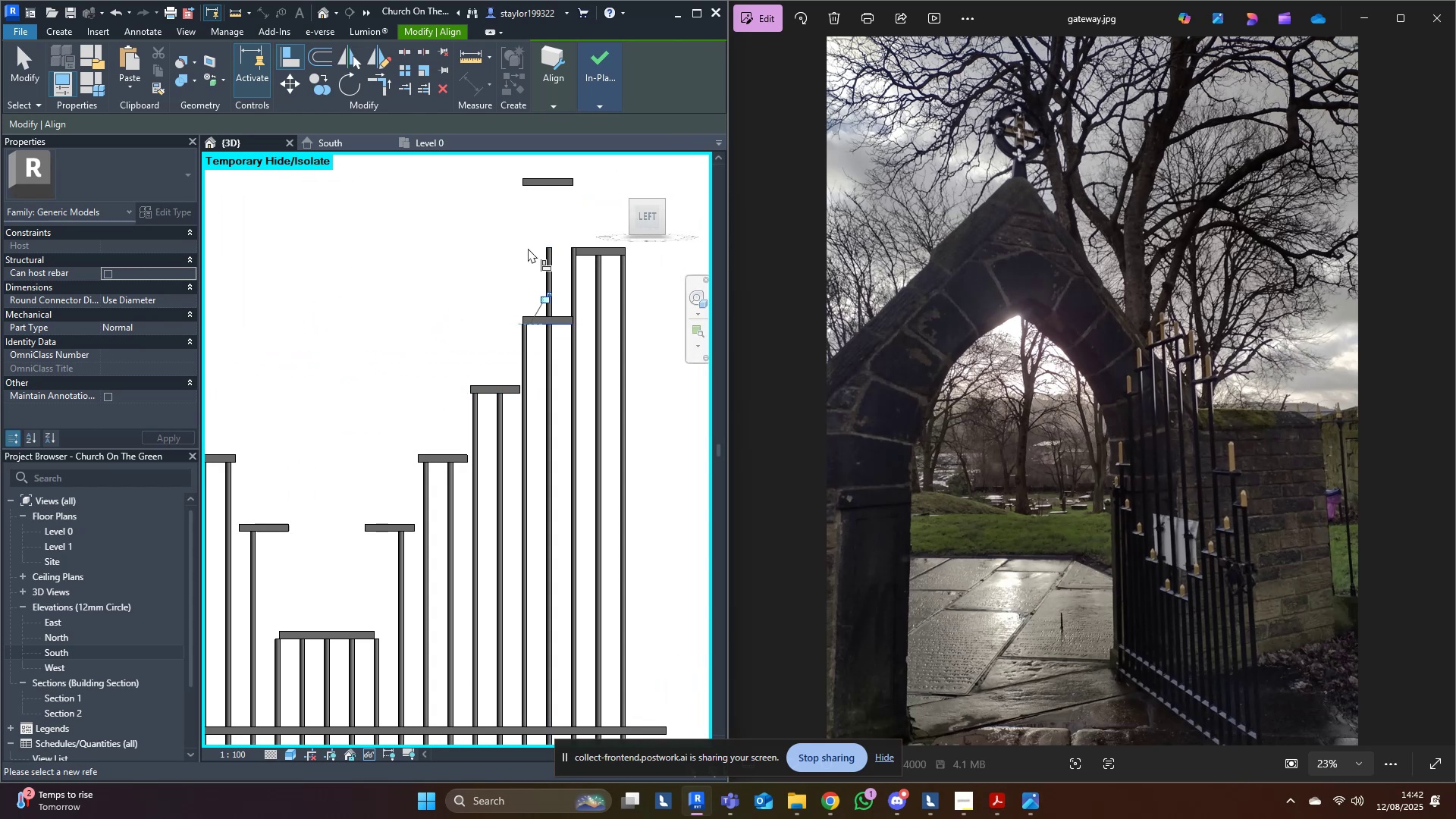 
double_click([551, 246])
 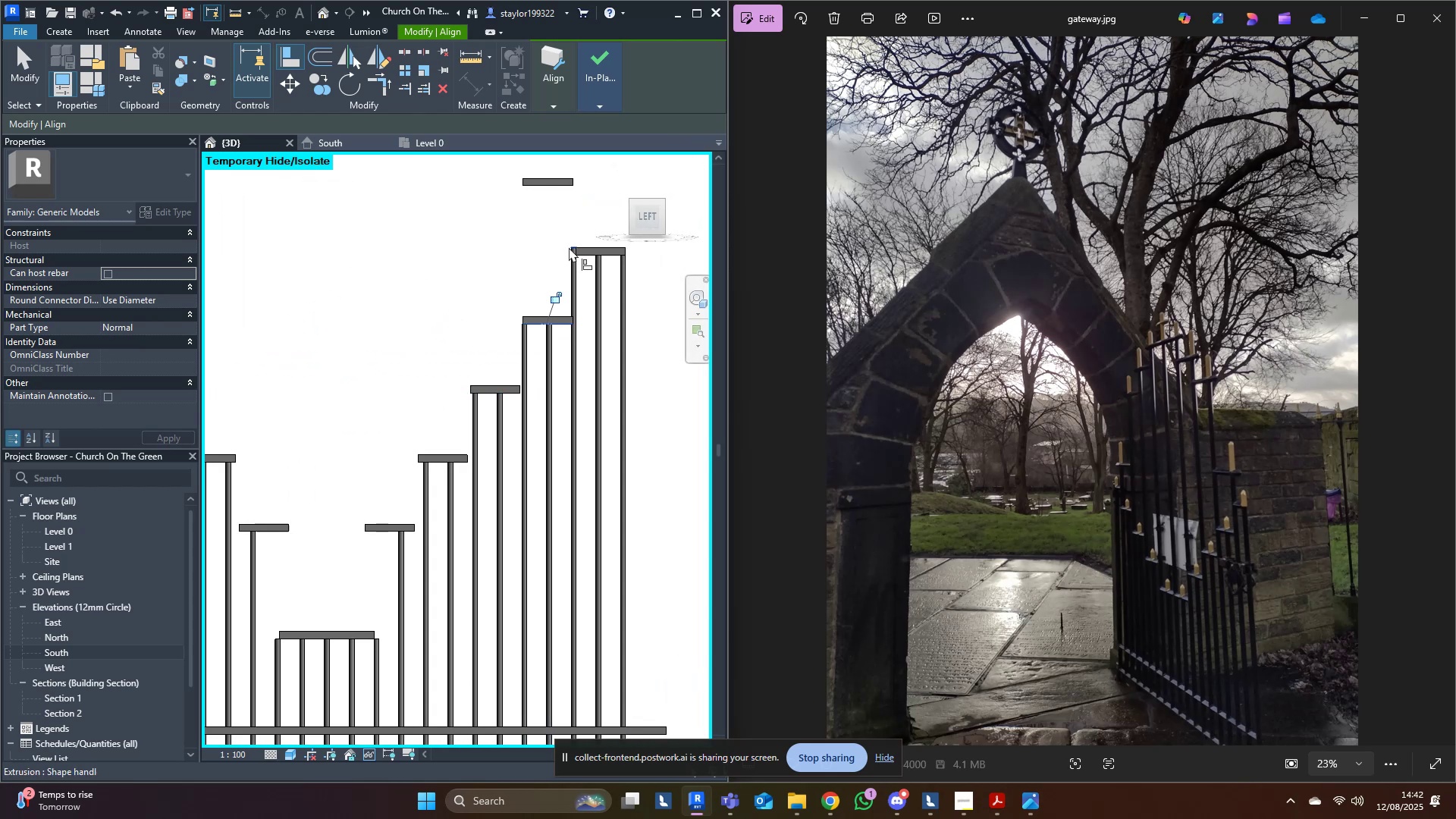 
triple_click([569, 247])
 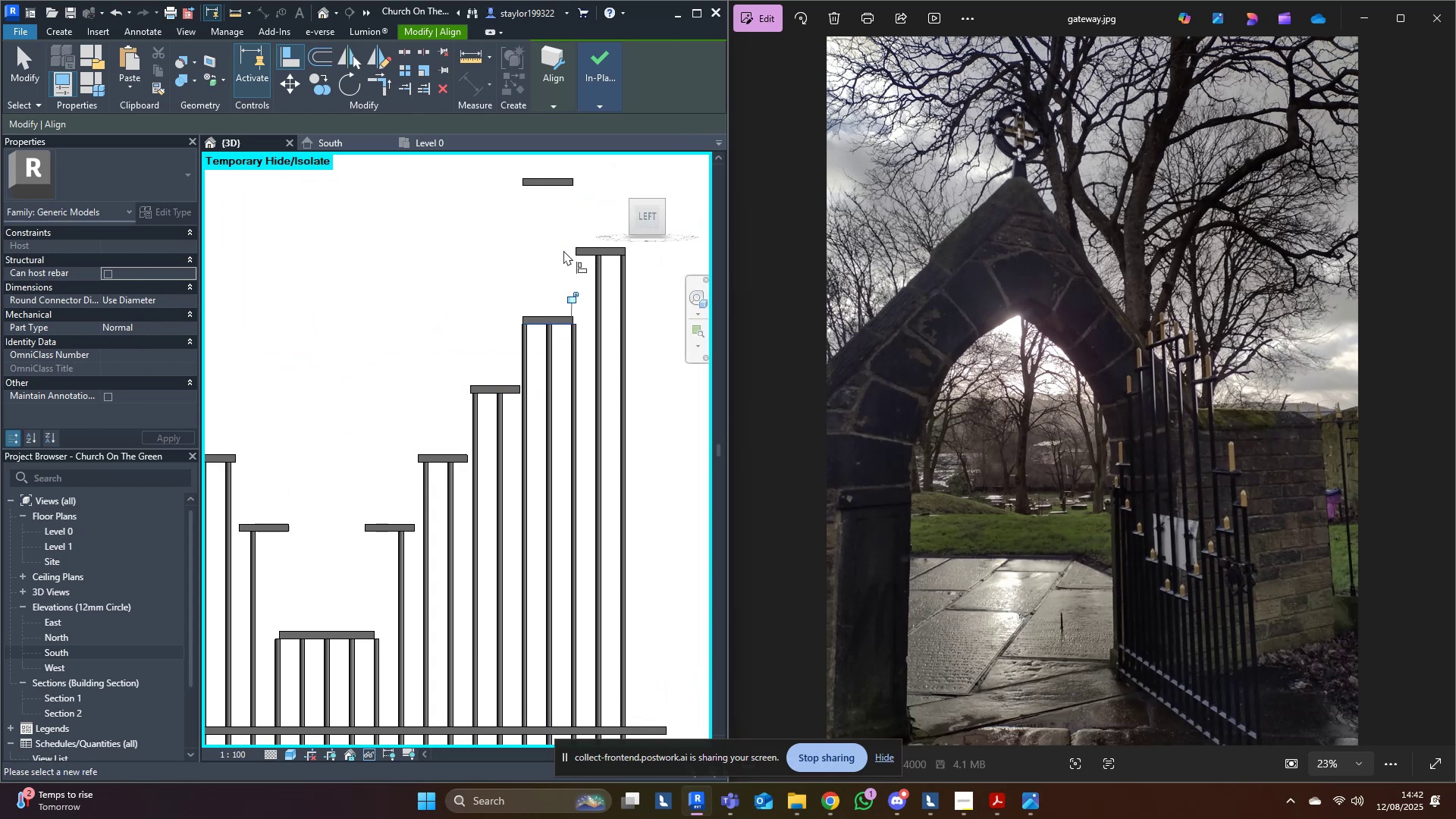 
scroll: coordinate [485, 333], scroll_direction: down, amount: 3.0
 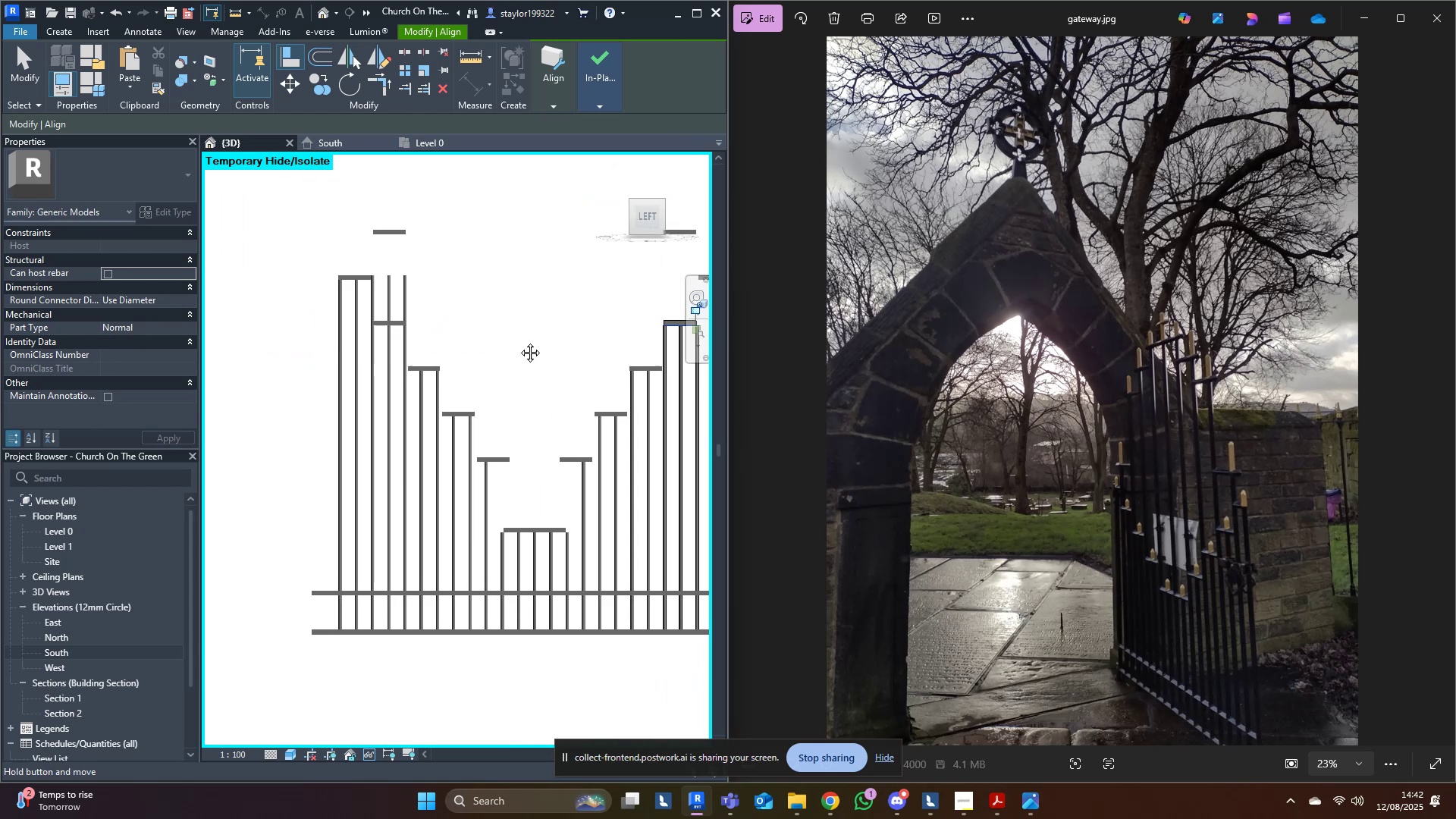 
scroll: coordinate [441, 329], scroll_direction: up, amount: 2.0
 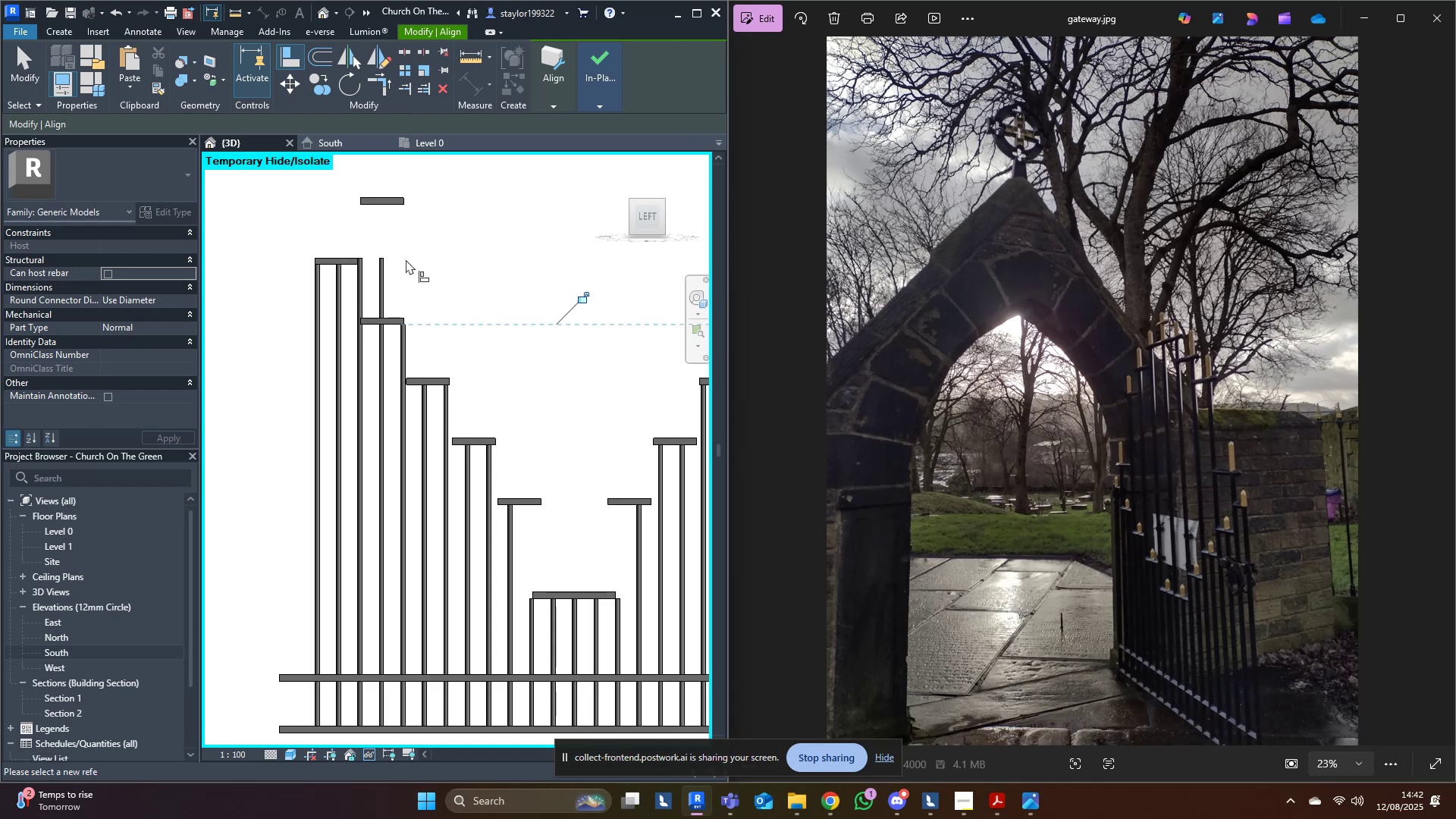 
double_click([381, 259])
 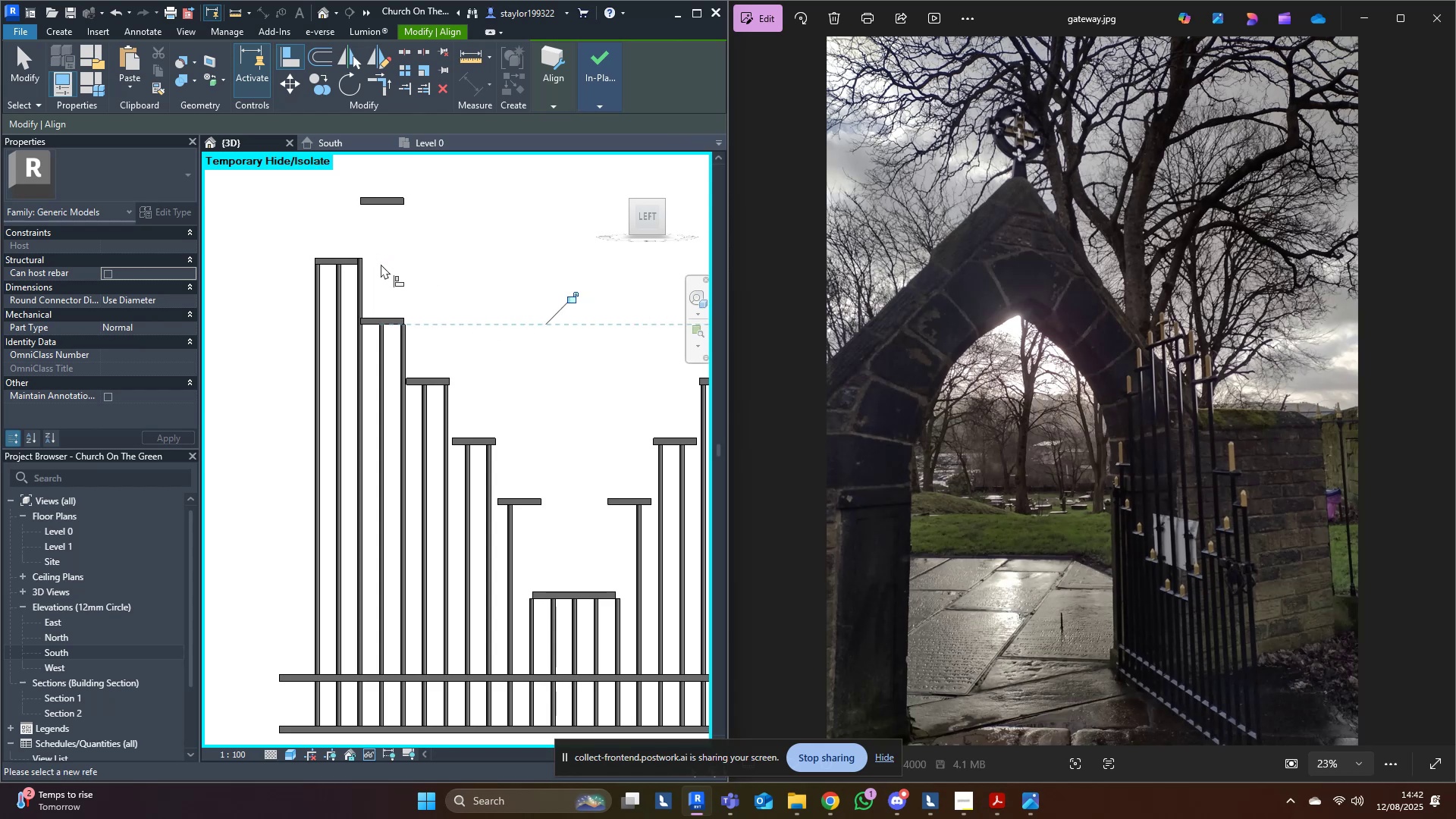 
scroll: coordinate [388, 292], scroll_direction: down, amount: 3.0
 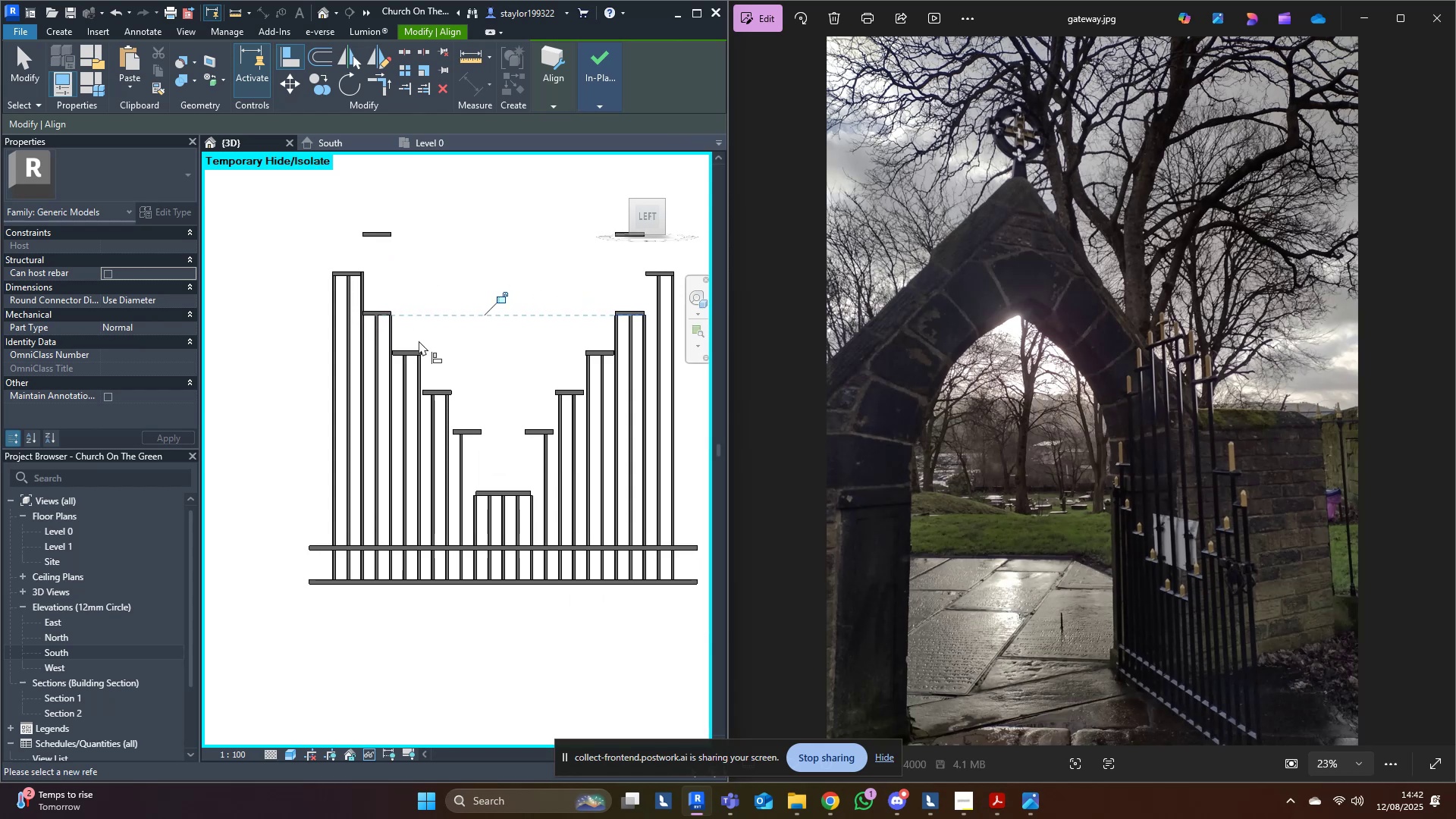 
scroll: coordinate [659, 290], scroll_direction: up, amount: 3.0
 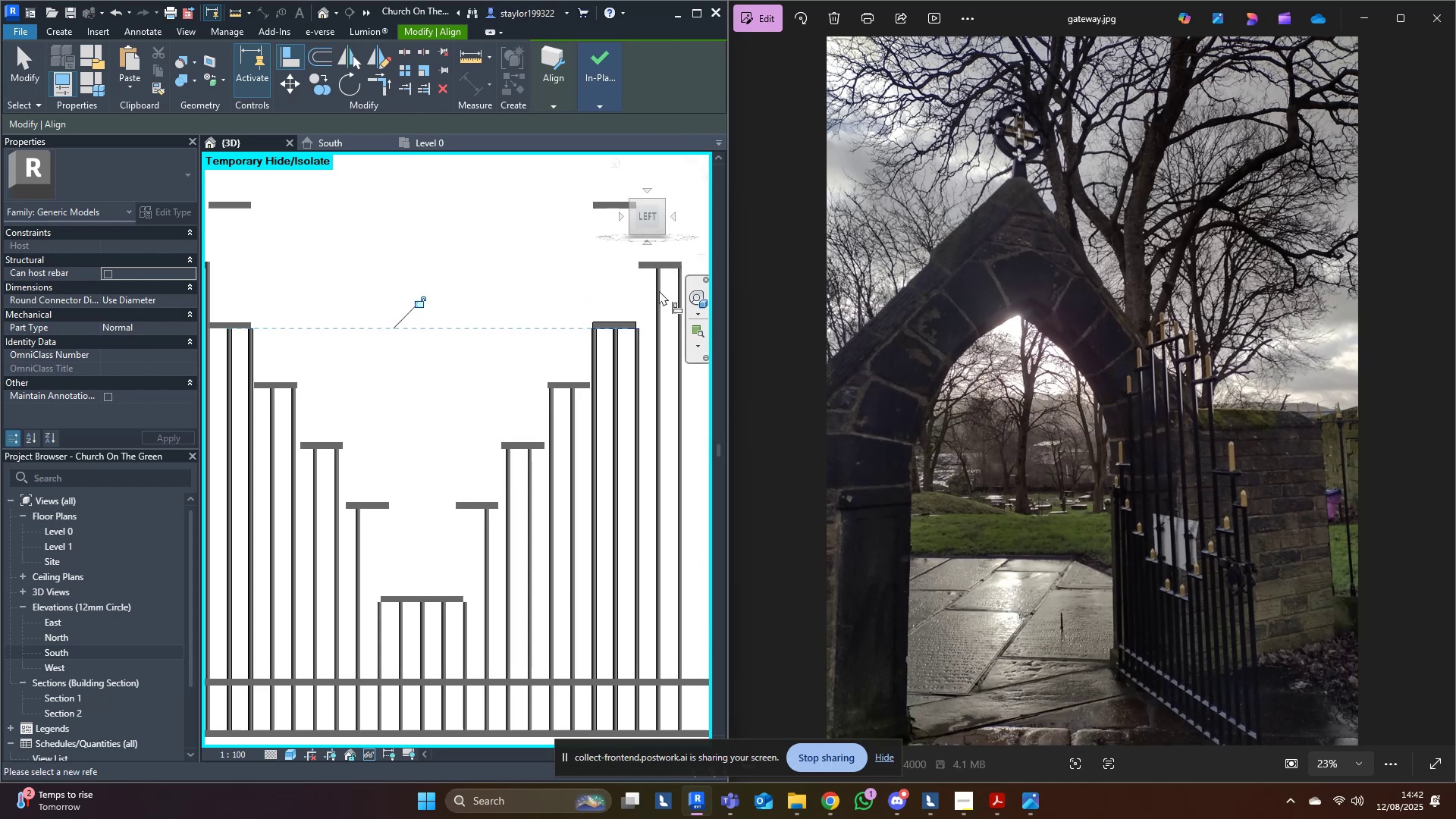 
type(al)
 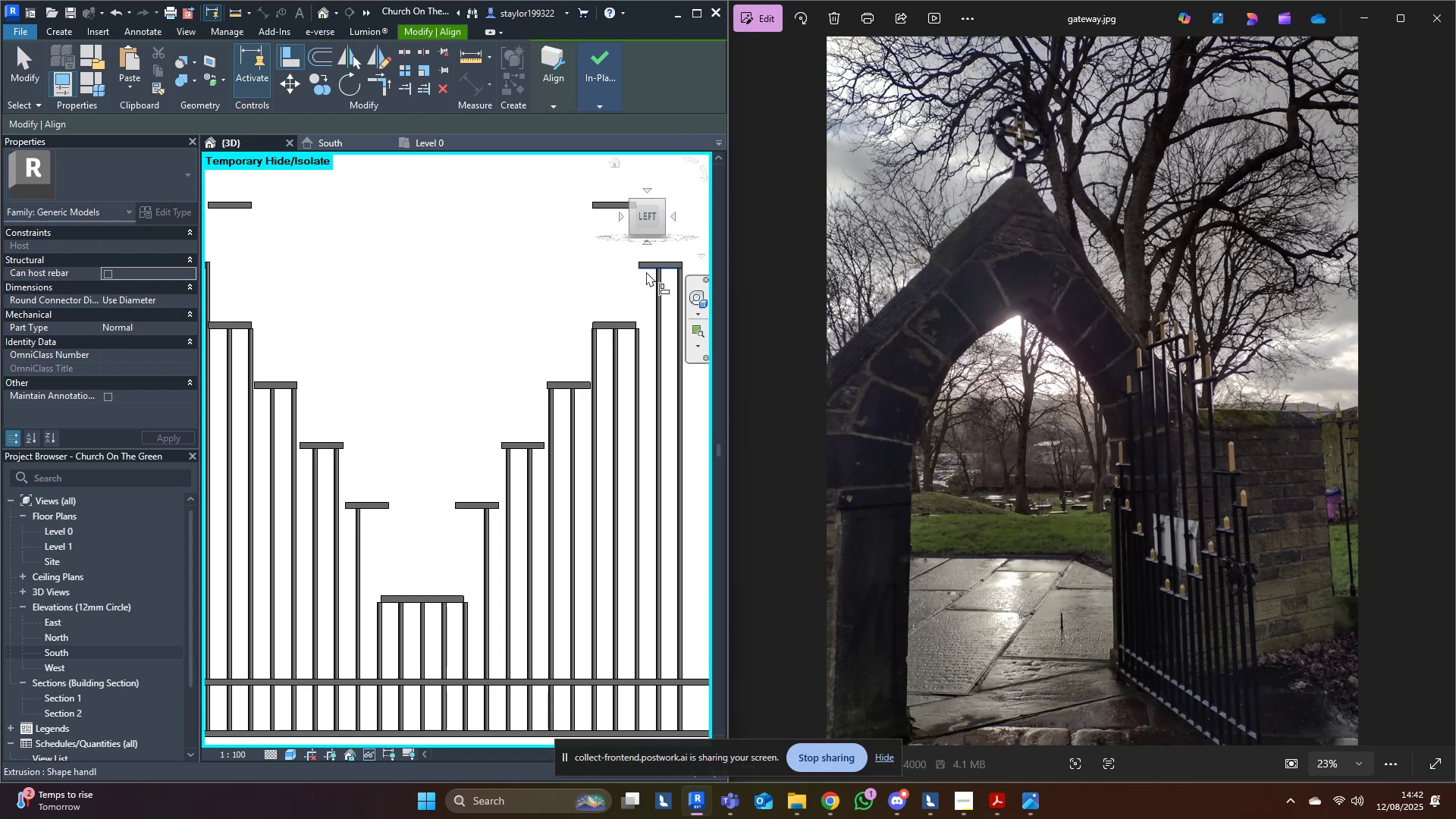 
left_click([646, 271])
 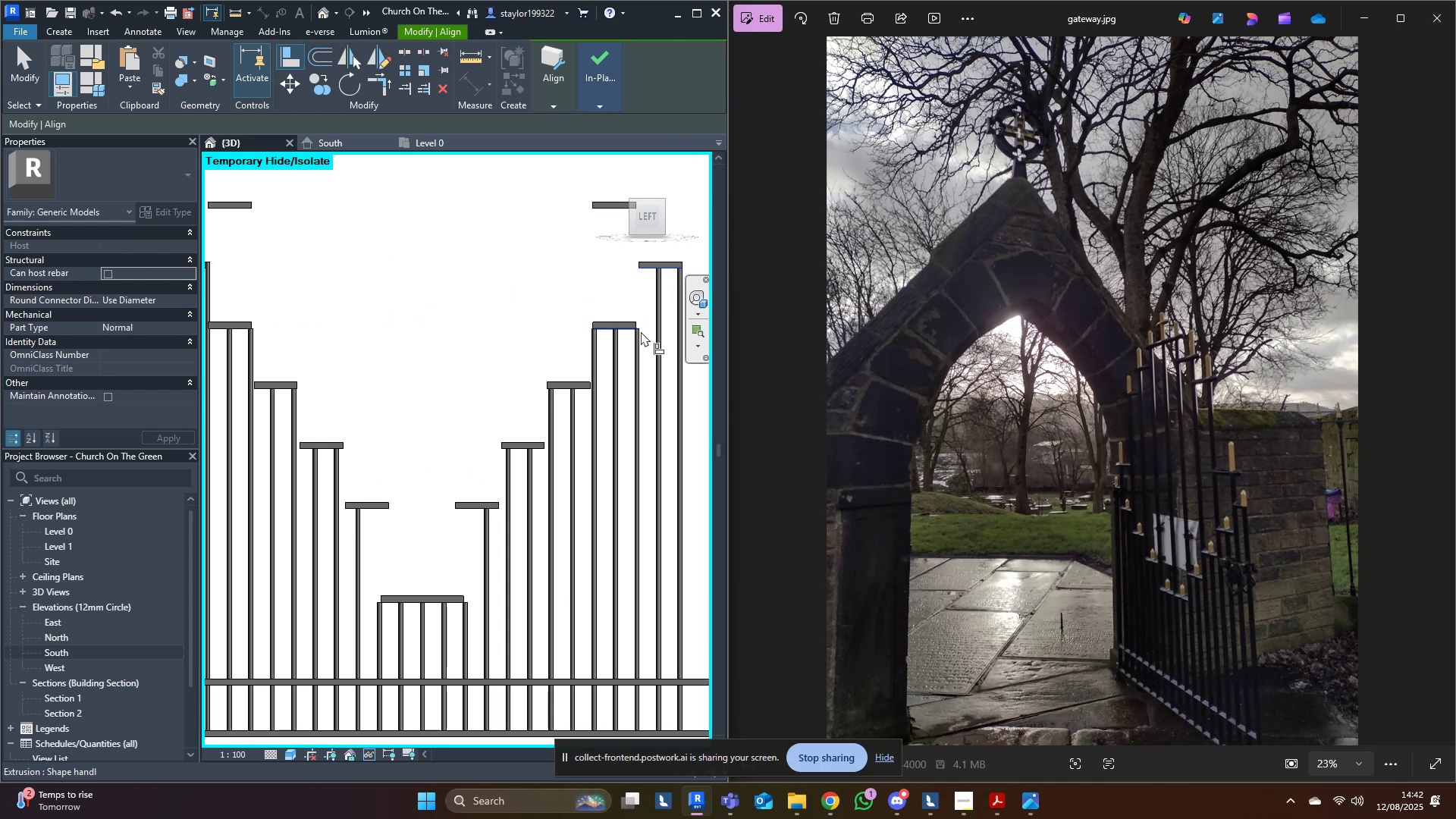 
left_click([641, 331])
 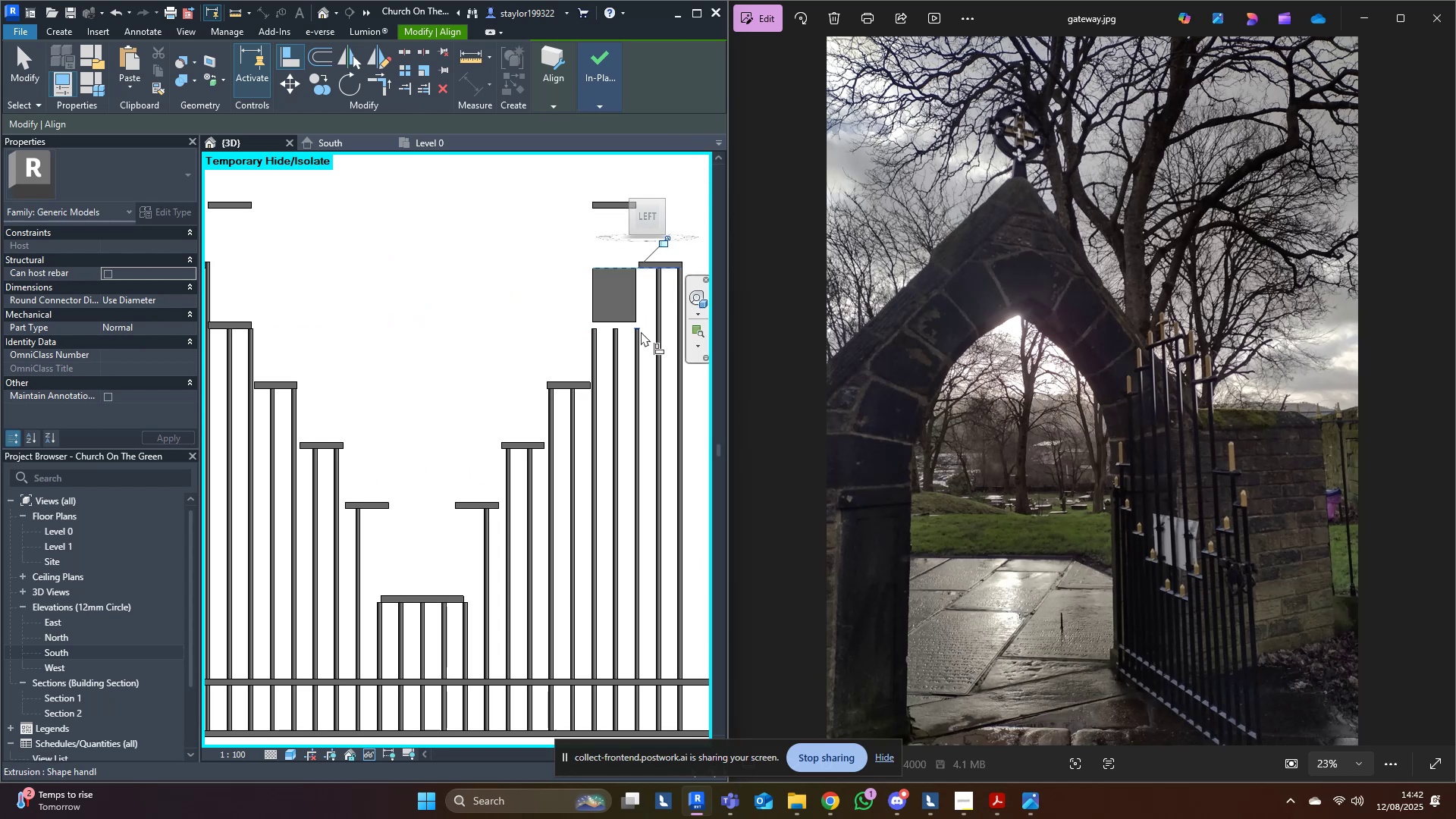 
key(Control+ControlLeft)
 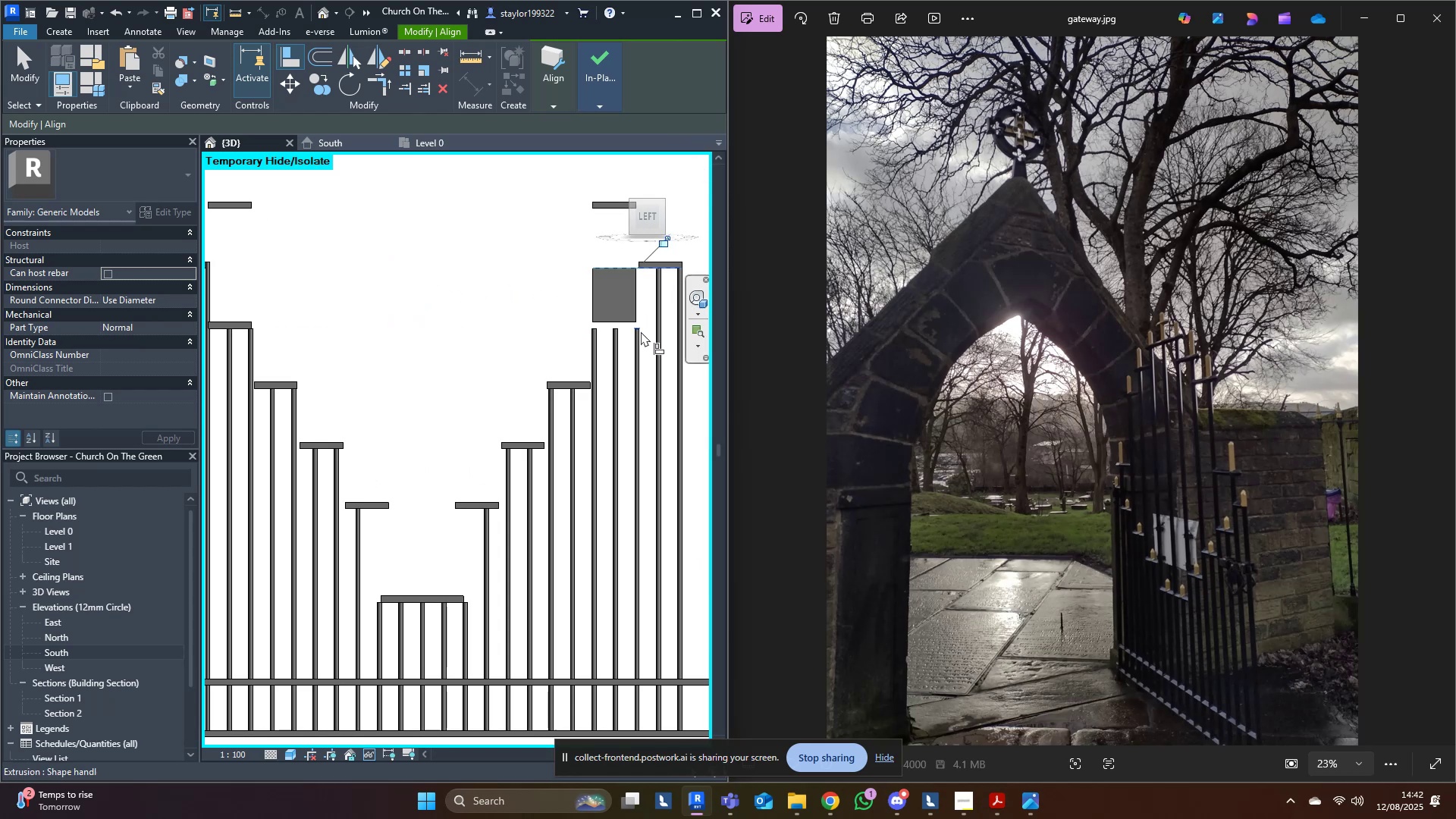 
key(Control+Z)
 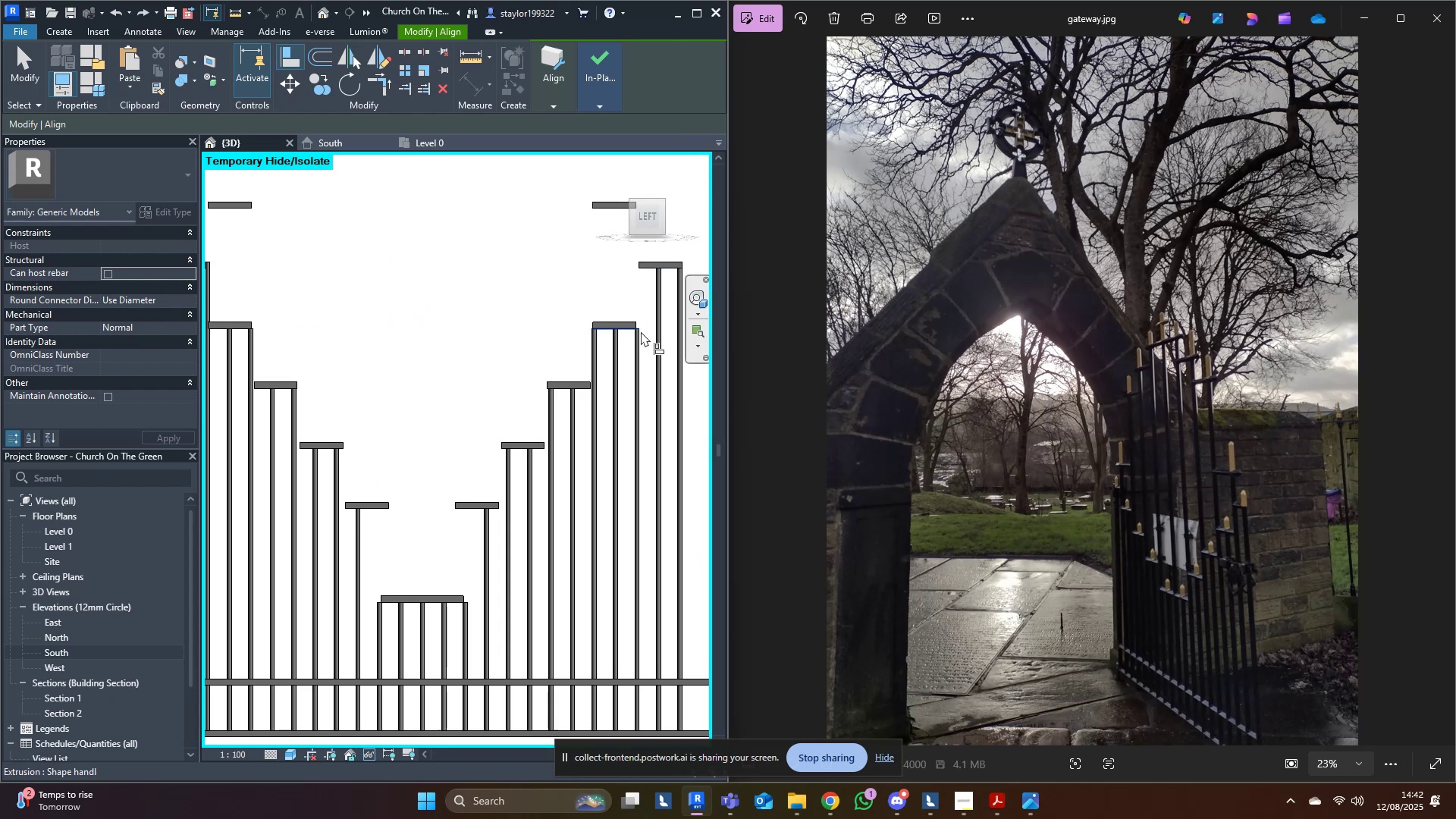 
scroll: coordinate [636, 300], scroll_direction: up, amount: 3.0
 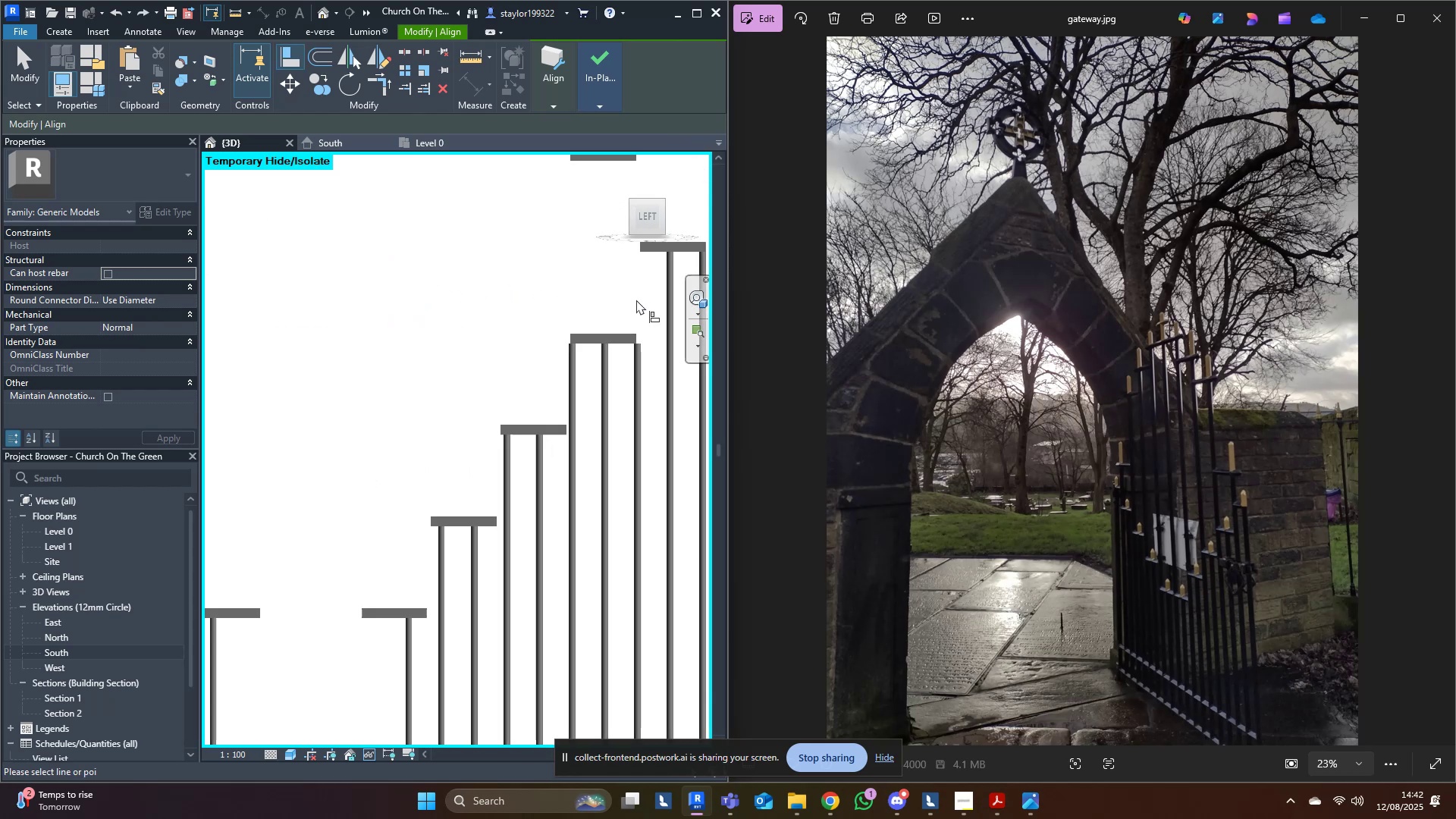 
type(al)
 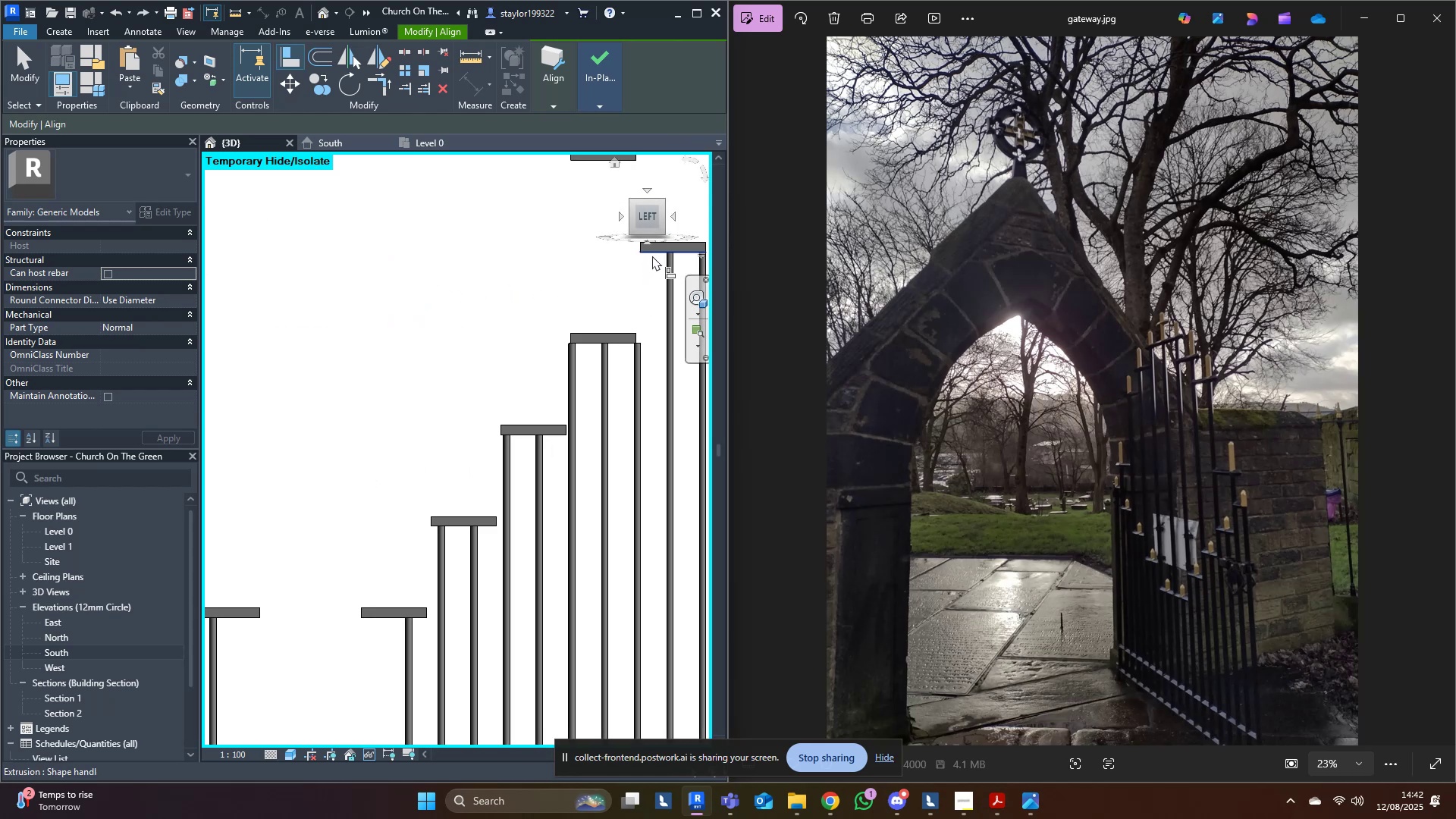 
left_click([652, 256])
 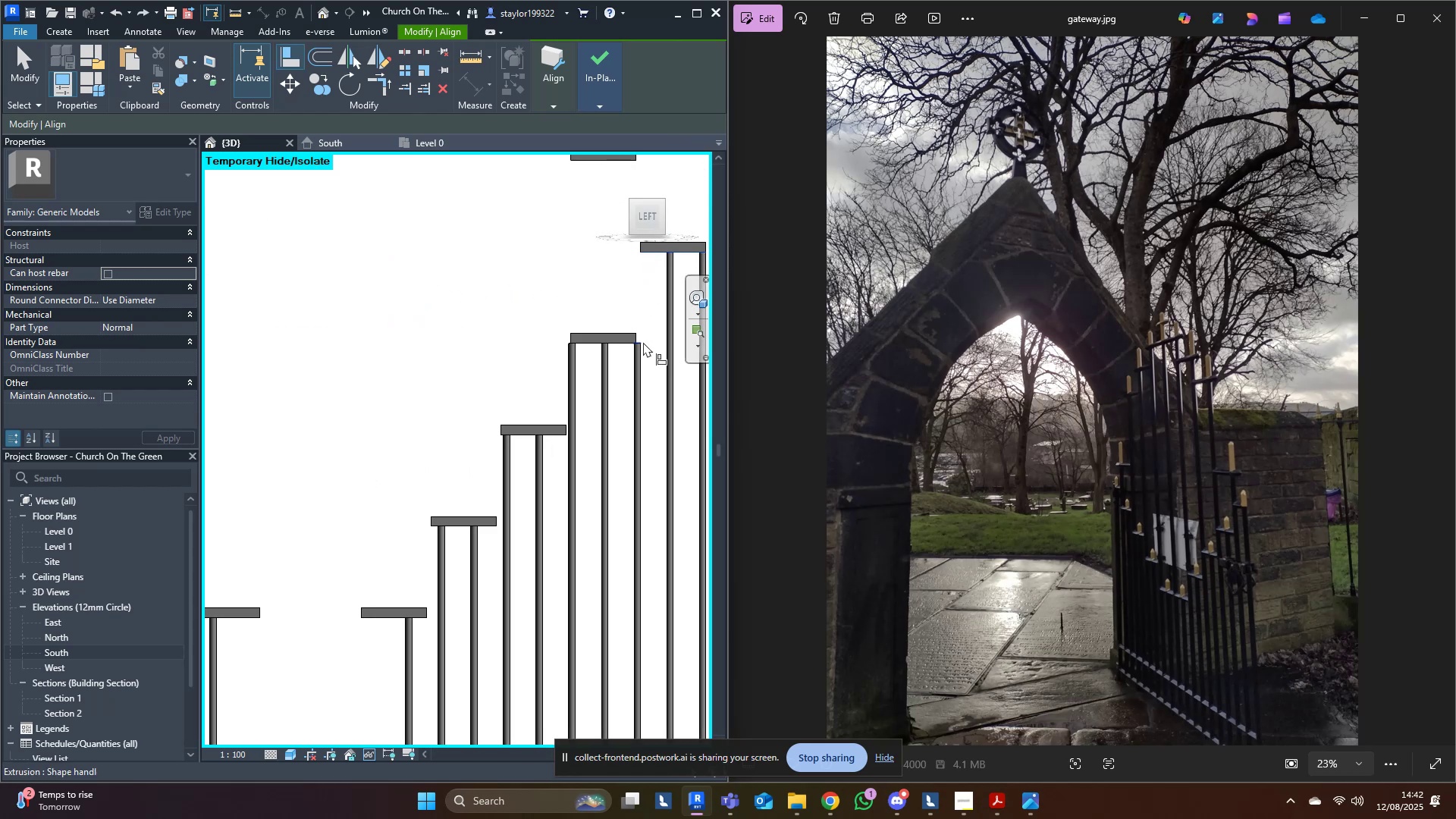 
left_click([643, 342])
 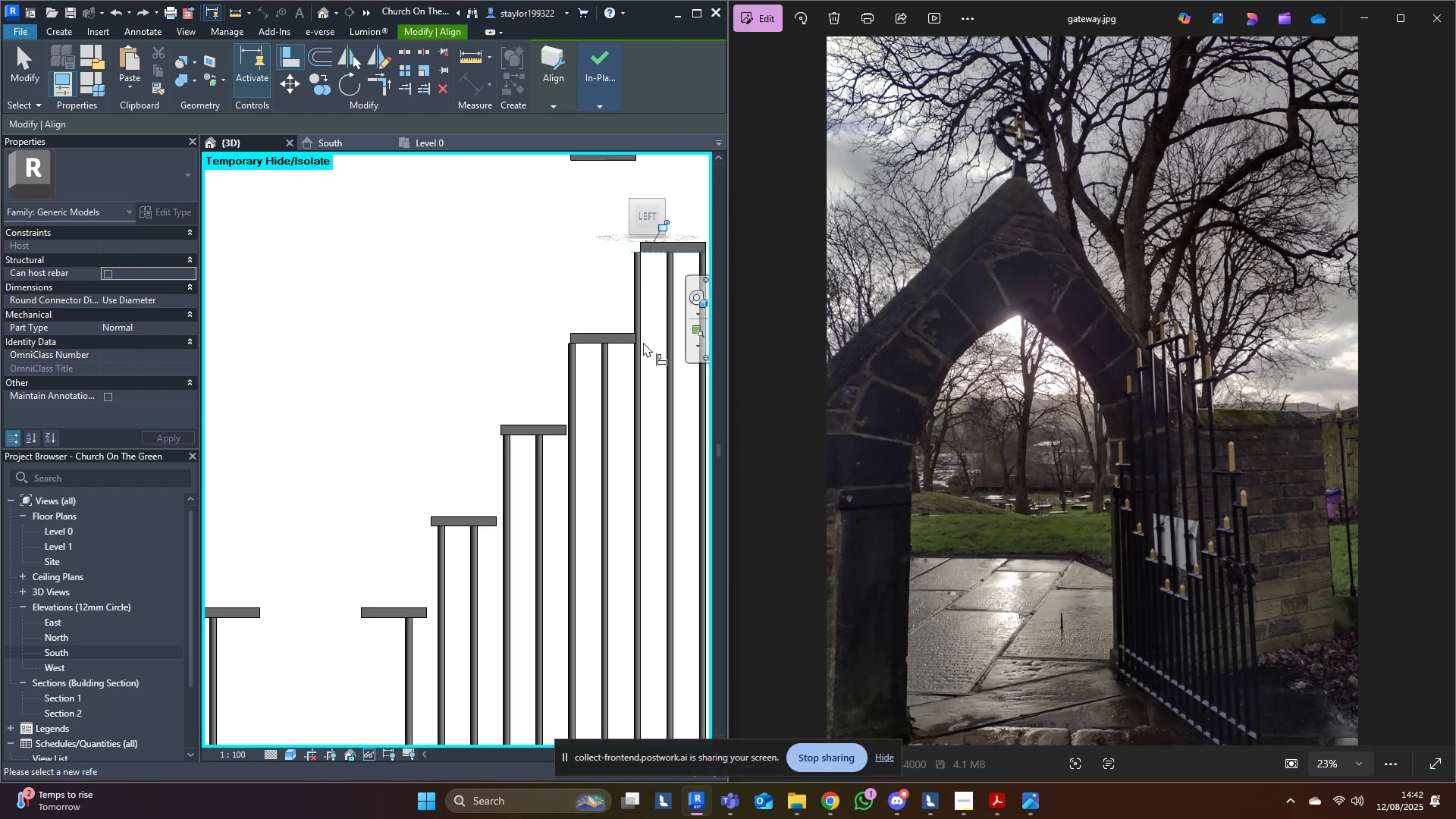 
key(Escape)
 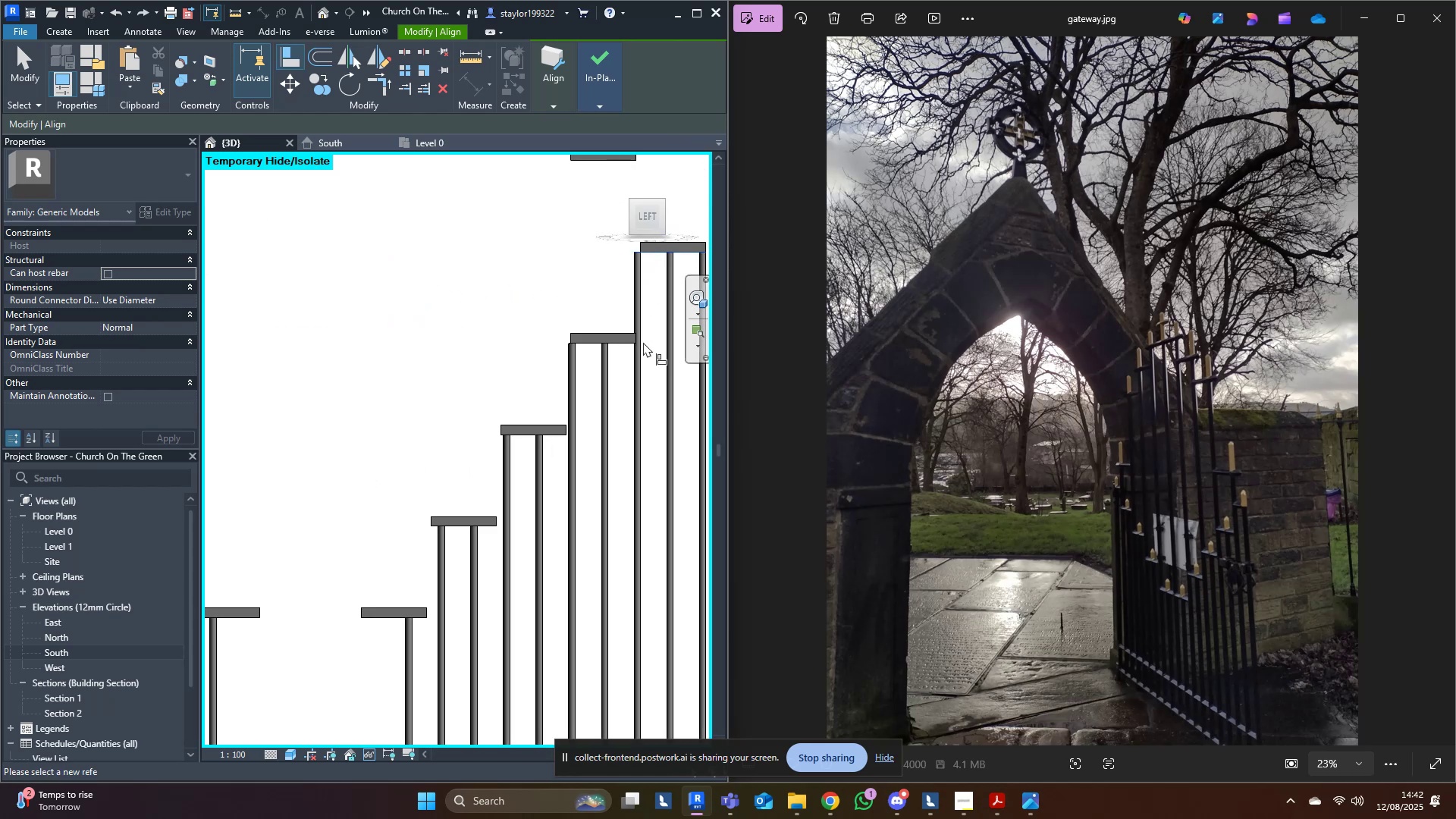 
key(Escape)
 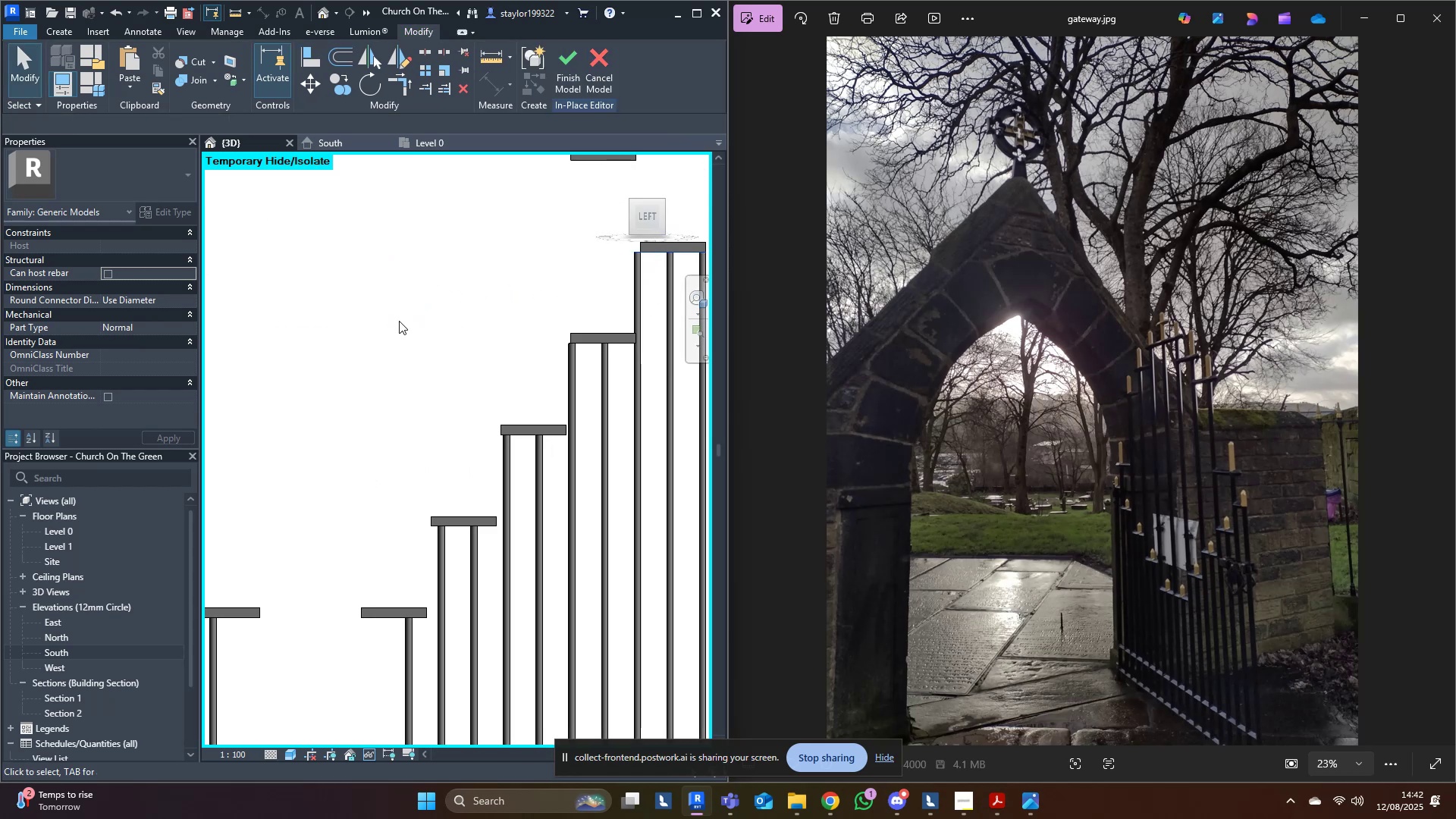 
key(Escape)
 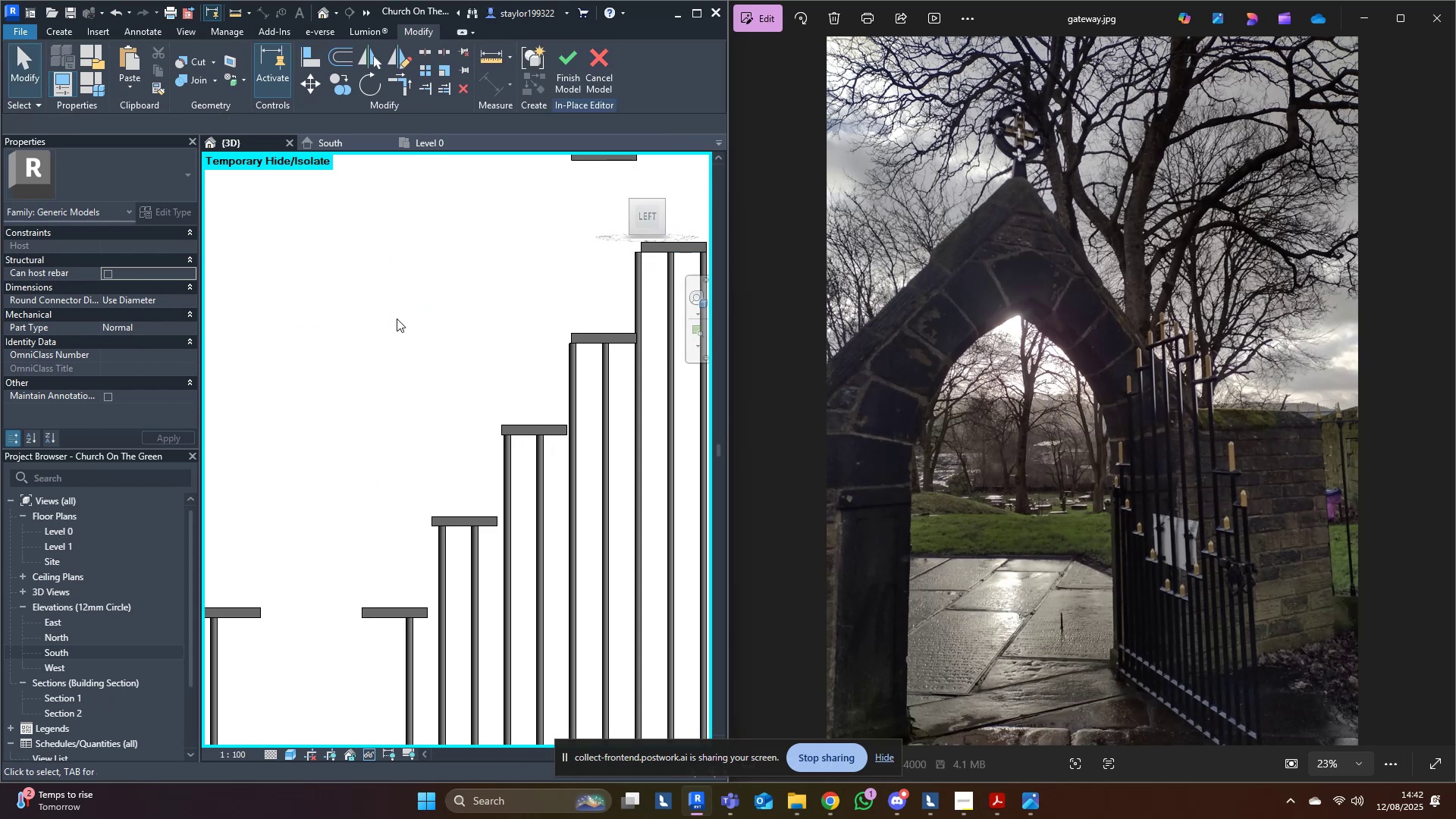 
scroll: coordinate [397, 325], scroll_direction: down, amount: 3.0
 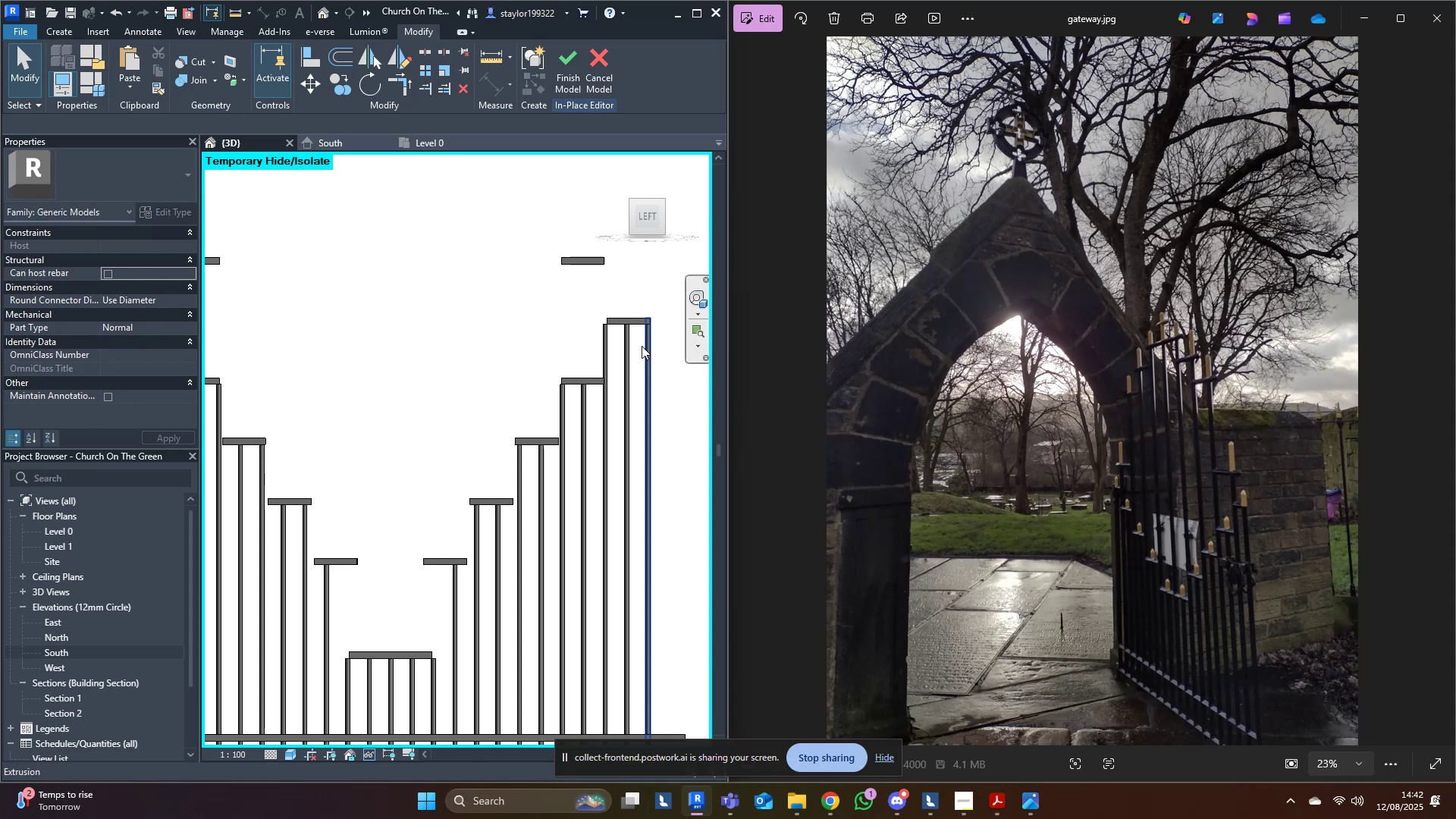 
left_click([601, 337])
 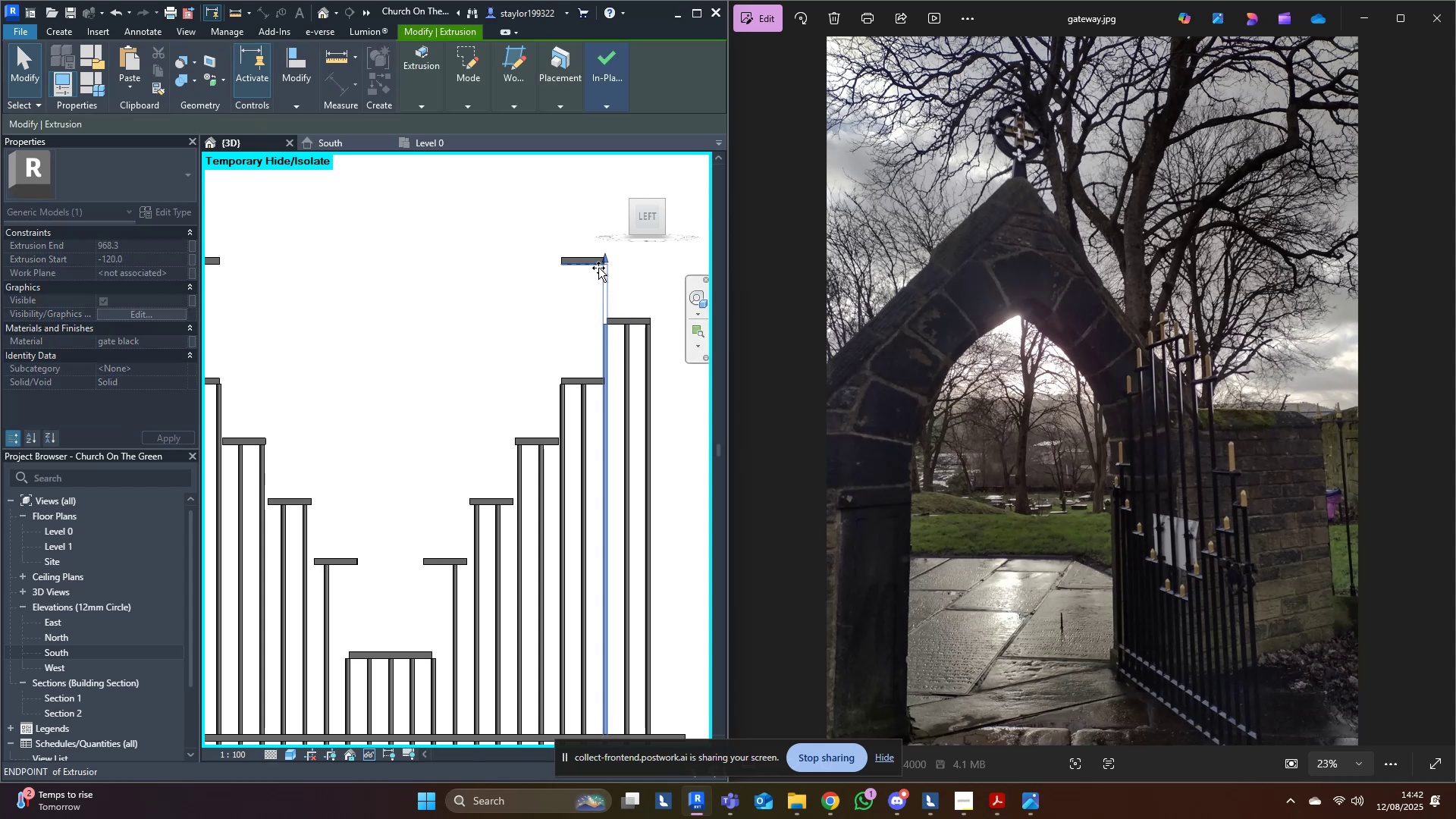 
scroll: coordinate [288, 337], scroll_direction: down, amount: 6.0
 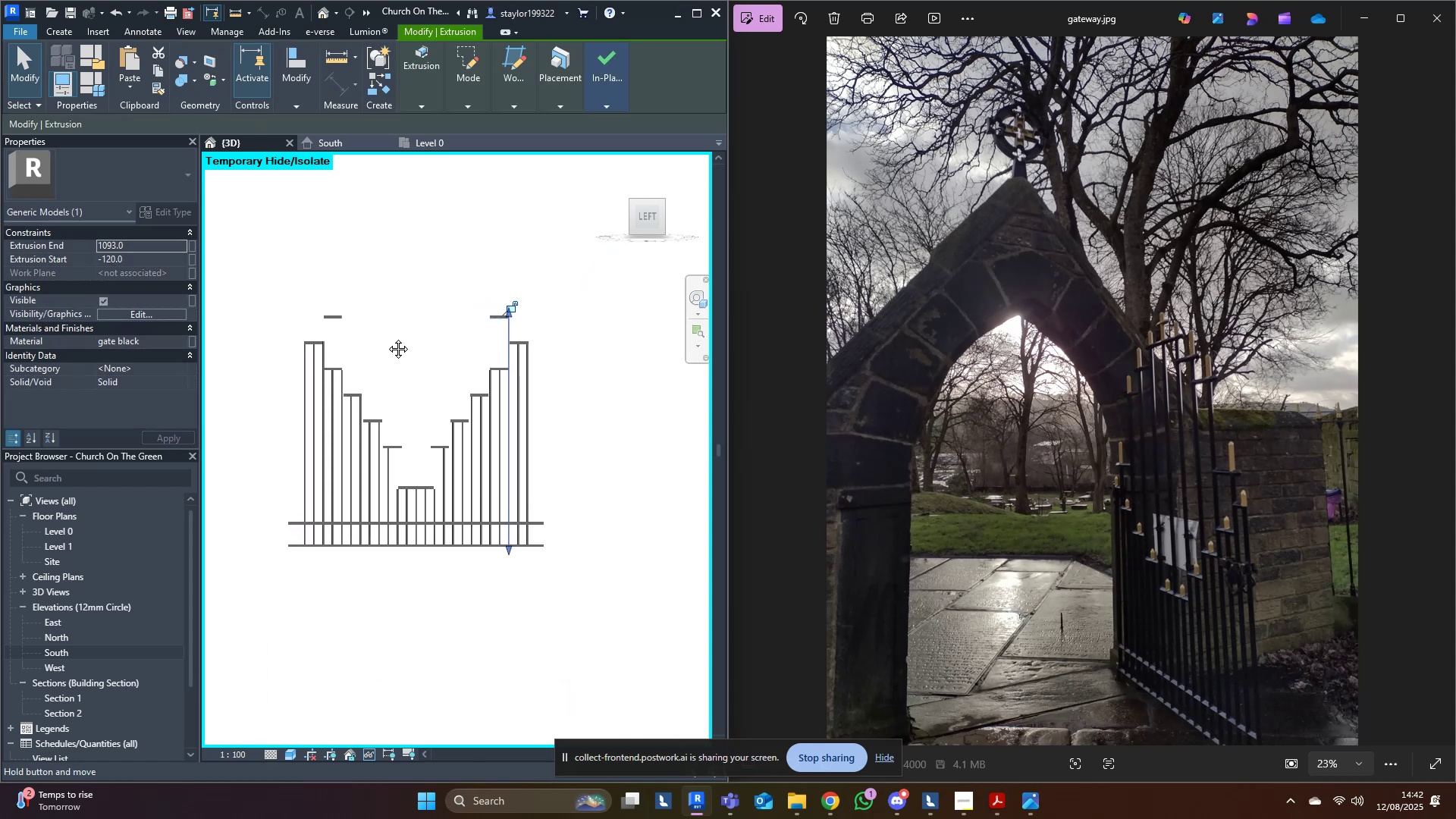 
scroll: coordinate [326, 344], scroll_direction: up, amount: 3.0
 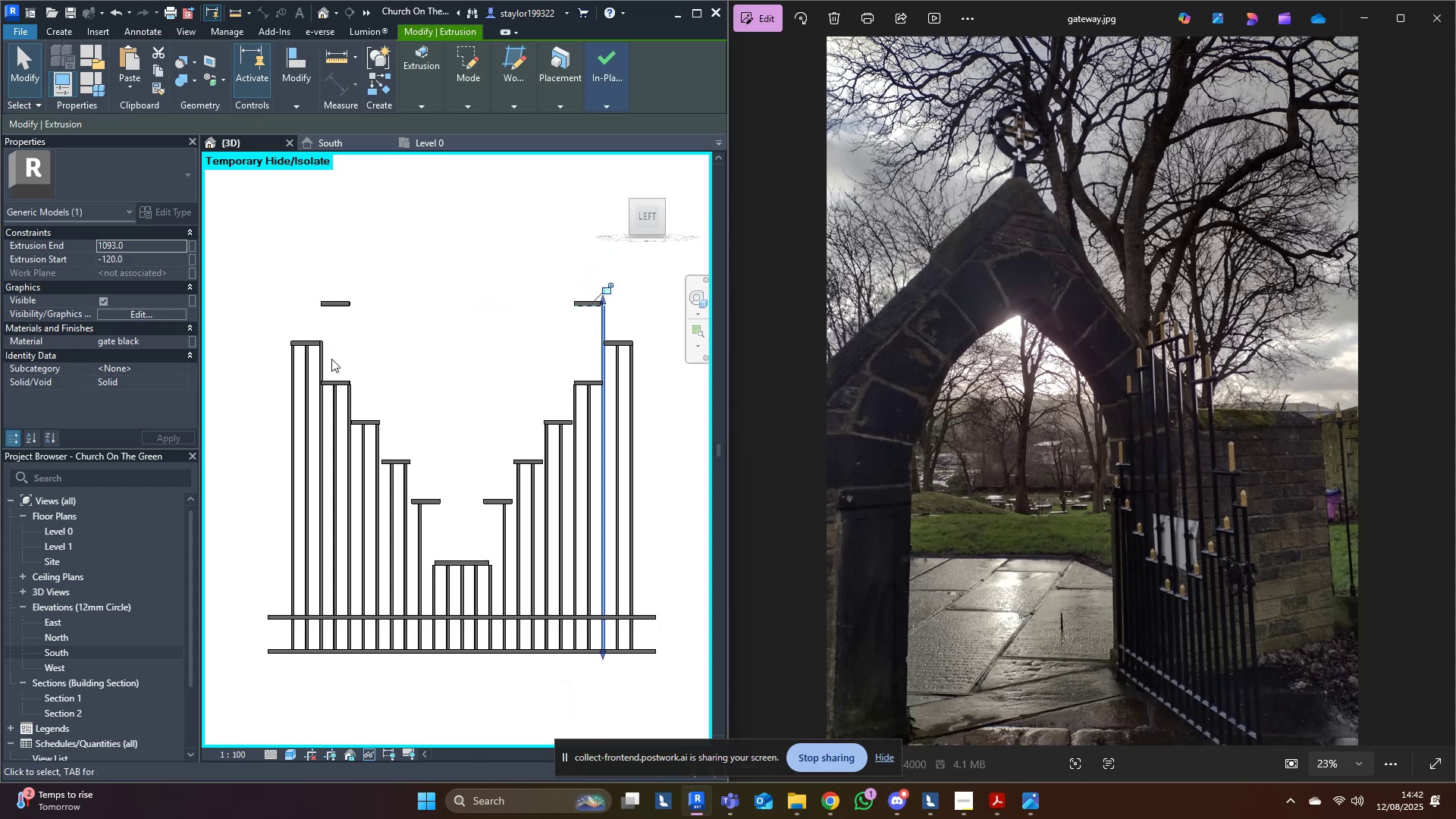 
left_click([325, 362])
 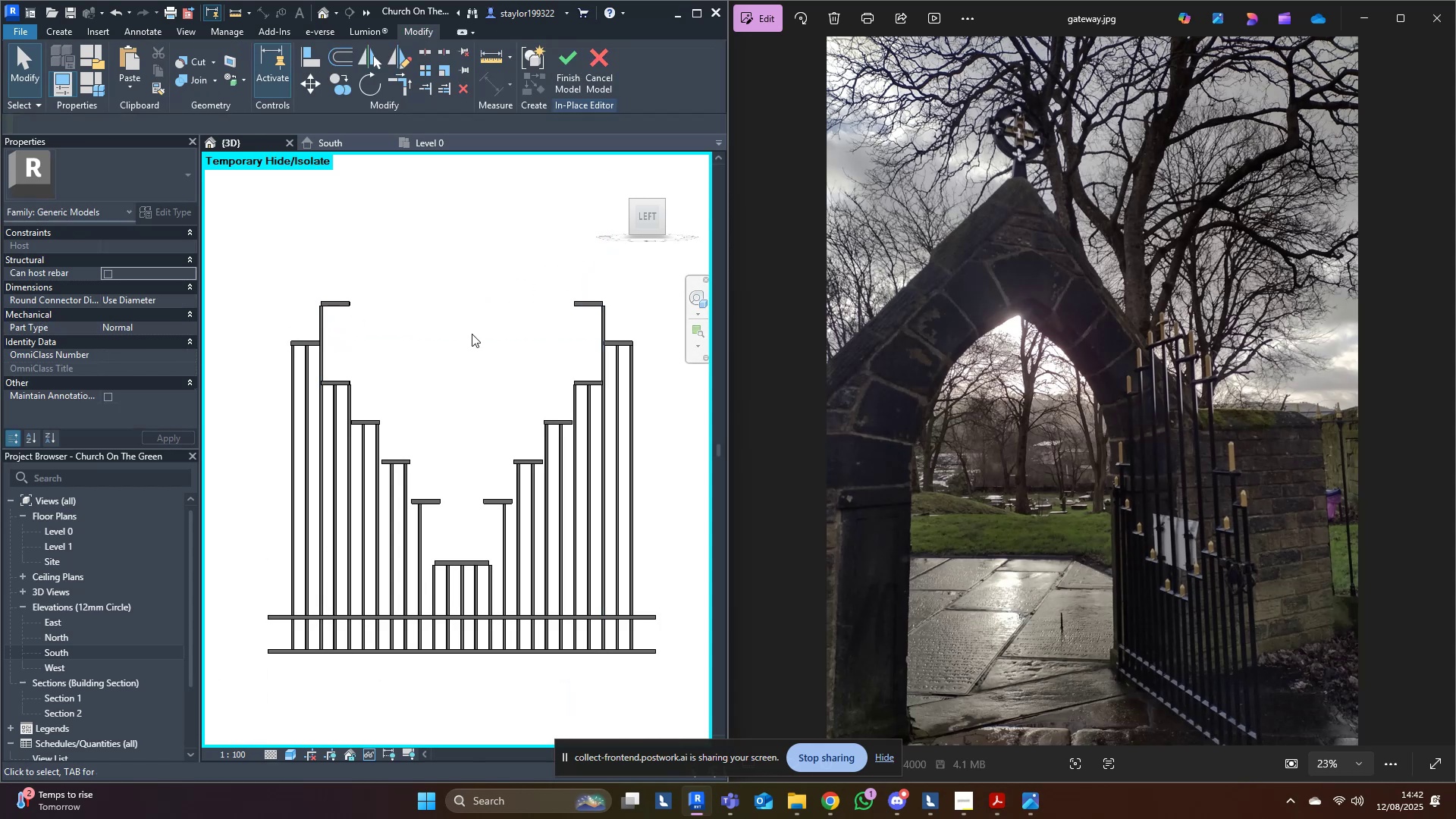 
wait(8.52)
 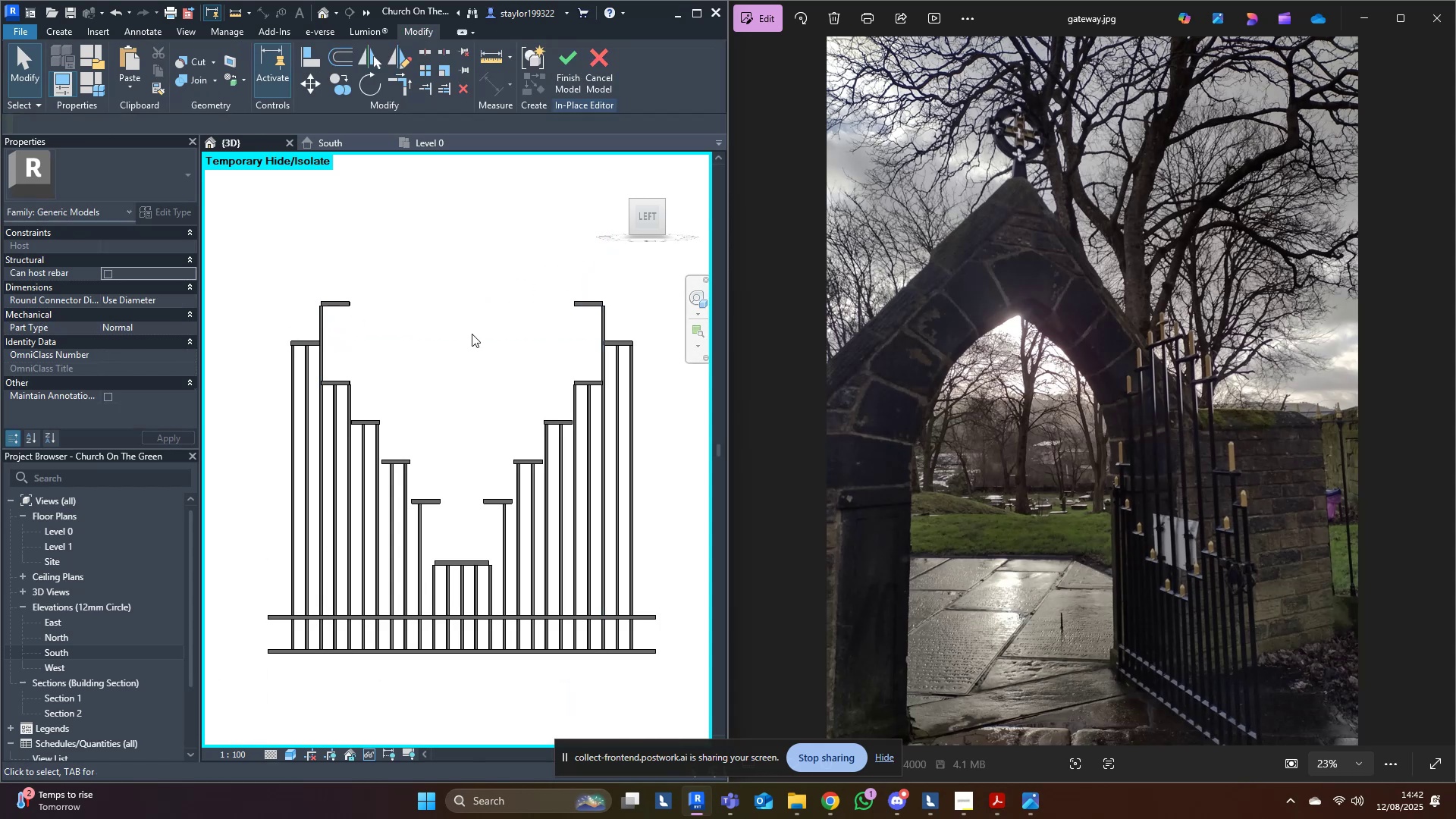 
scroll: coordinate [479, 411], scroll_direction: down, amount: 2.0
 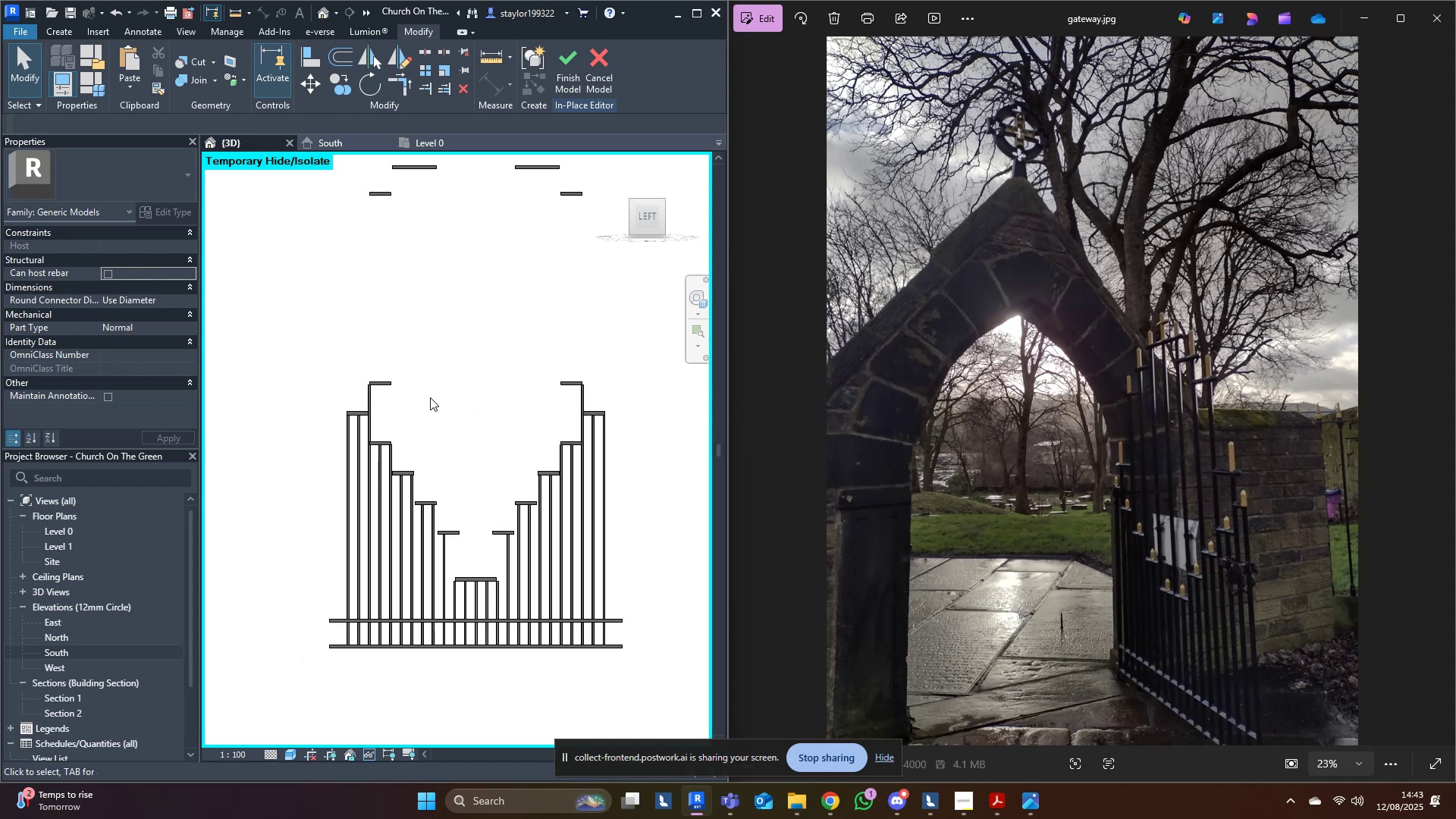 
wait(5.51)
 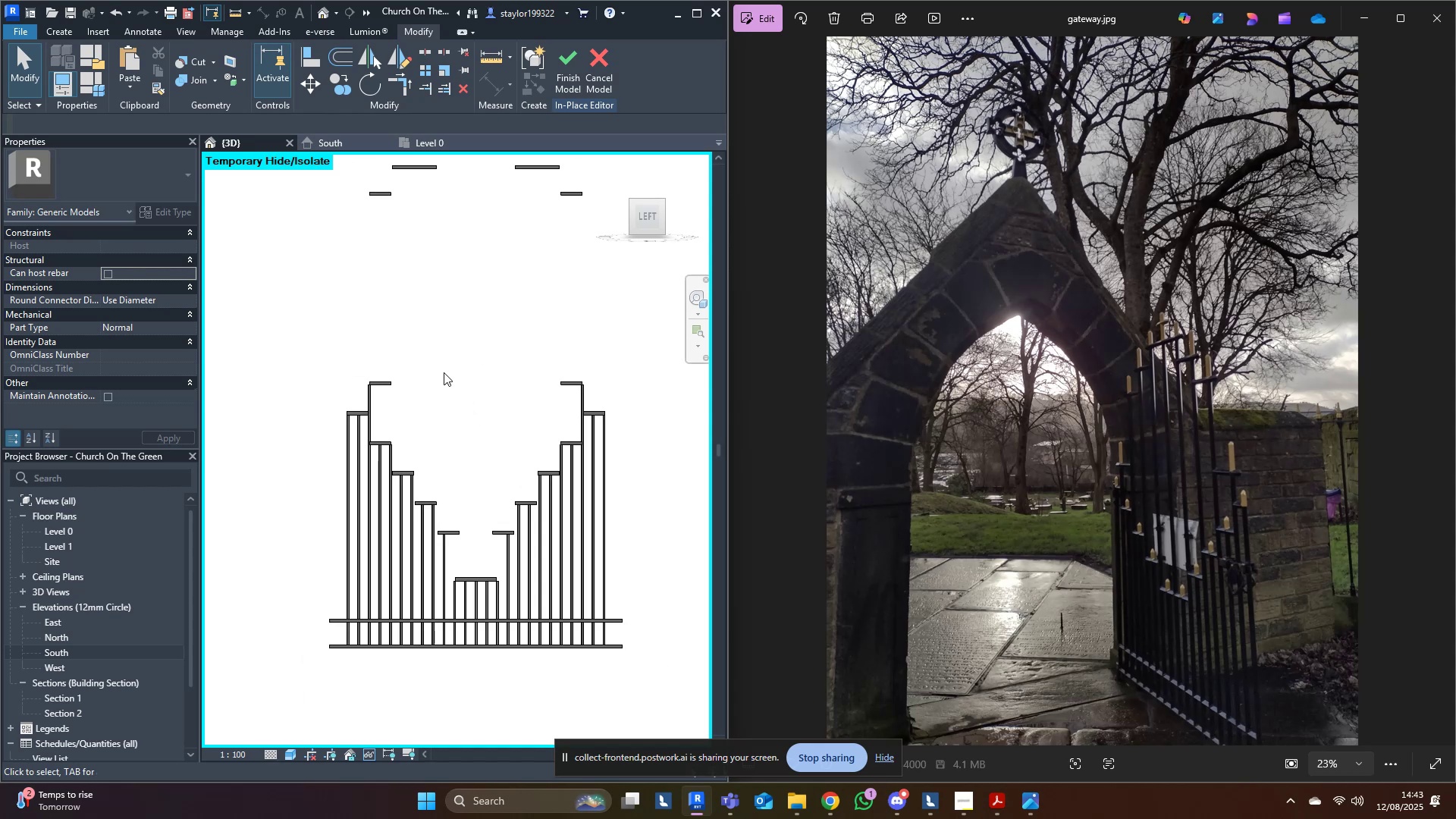 
left_click([479, 599])
 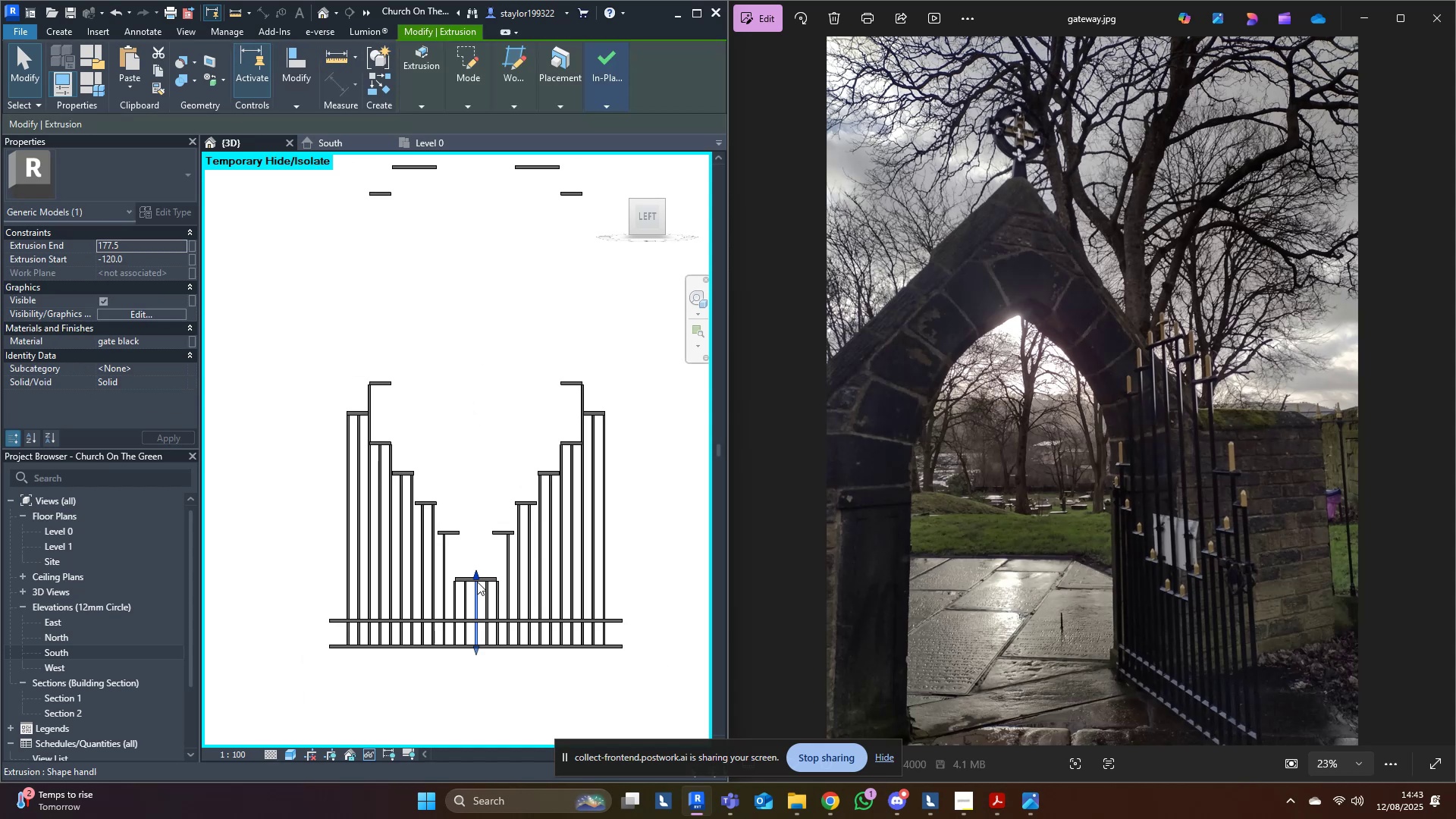 
scroll: coordinate [476, 580], scroll_direction: down, amount: 2.0
 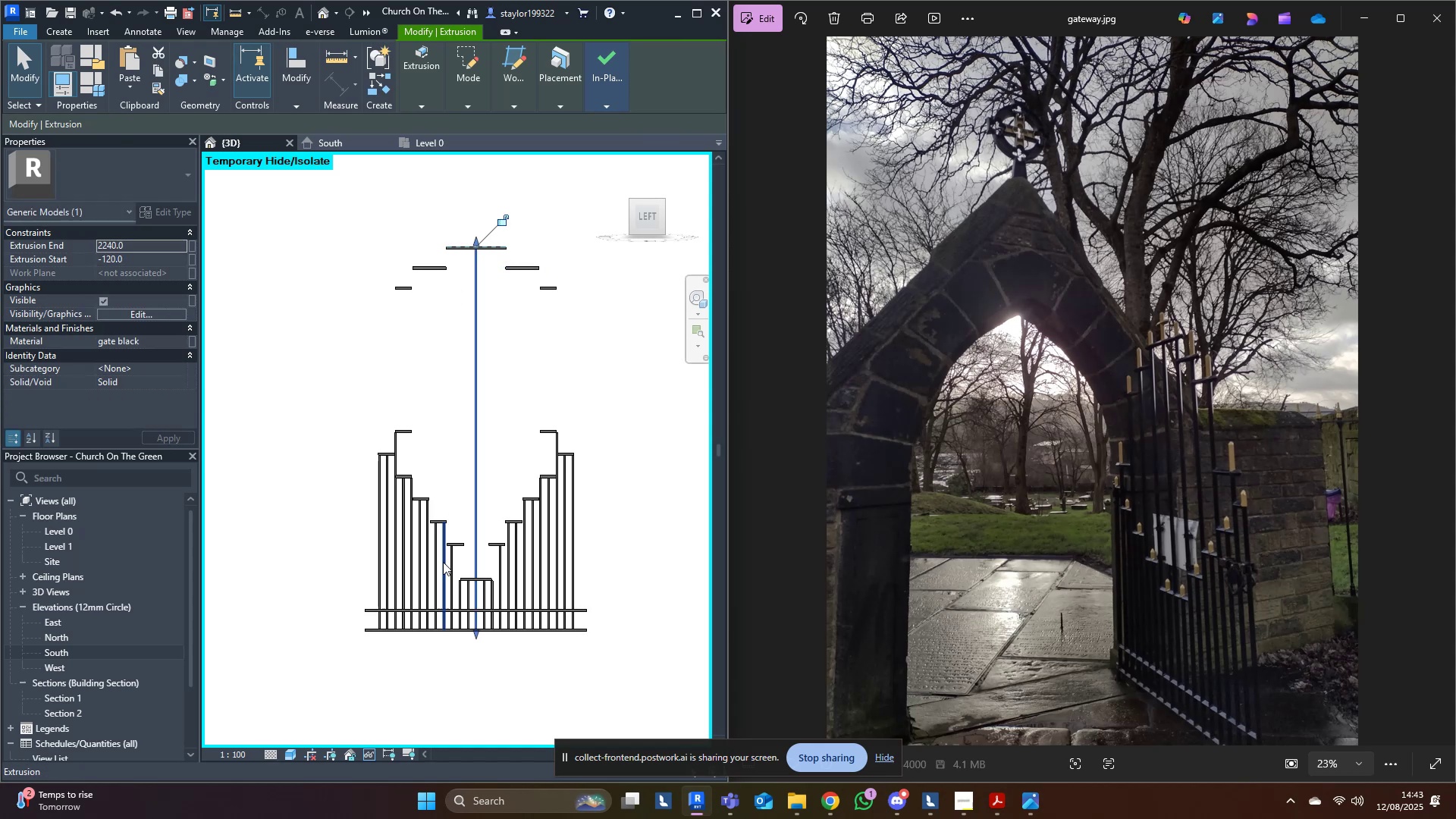 
left_click([462, 592])
 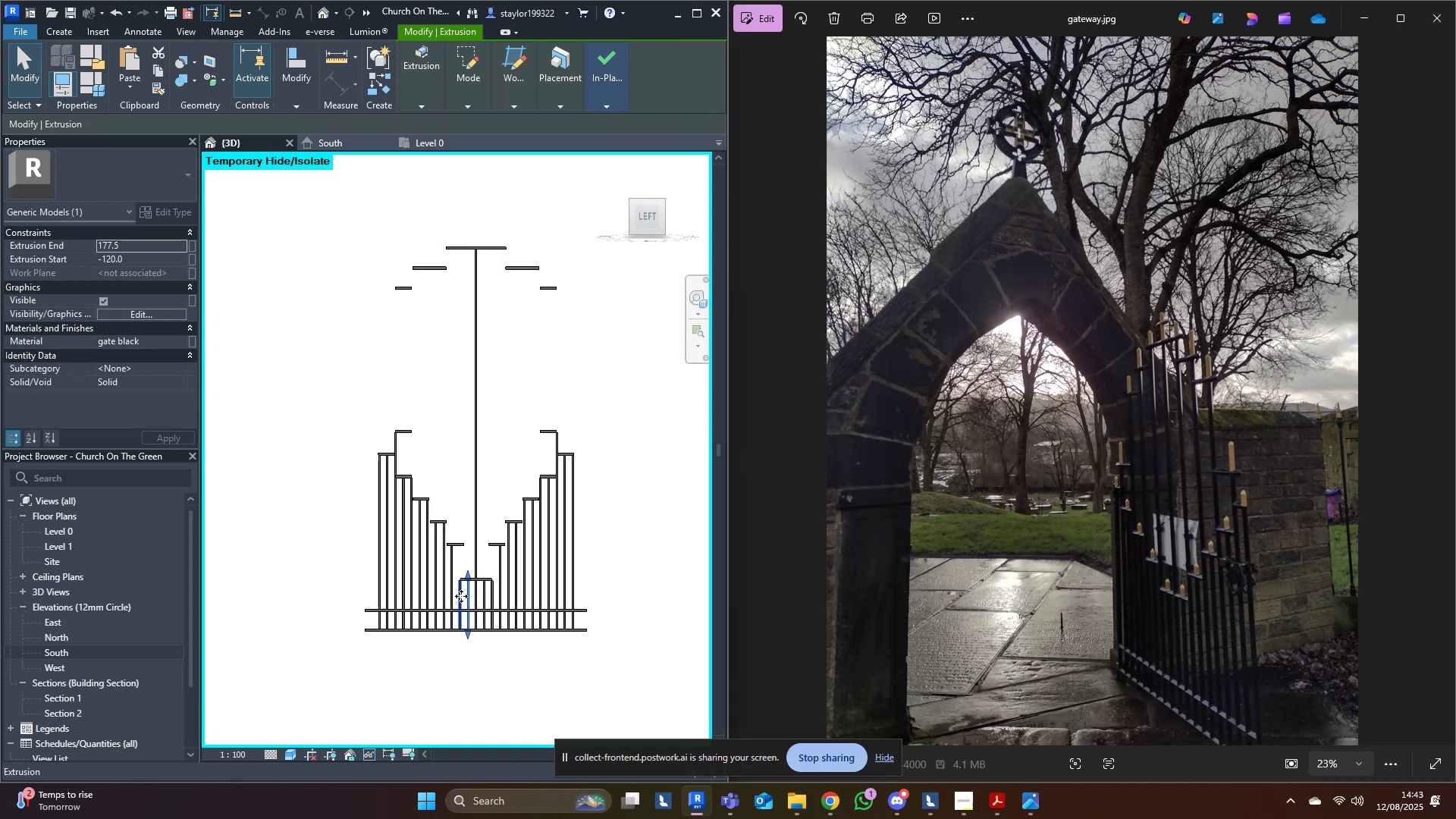 
double_click([459, 596])
 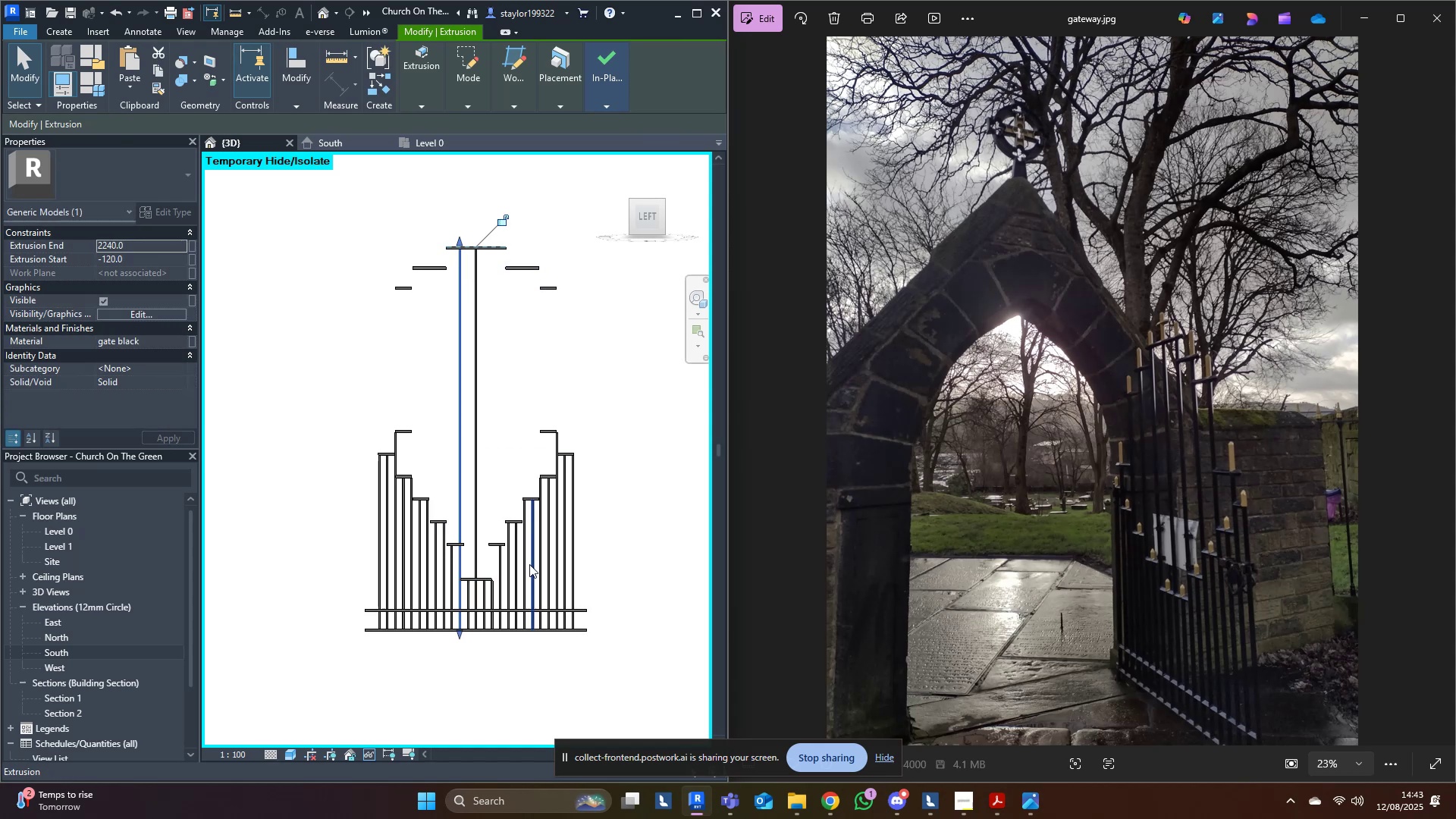 
left_click([492, 592])
 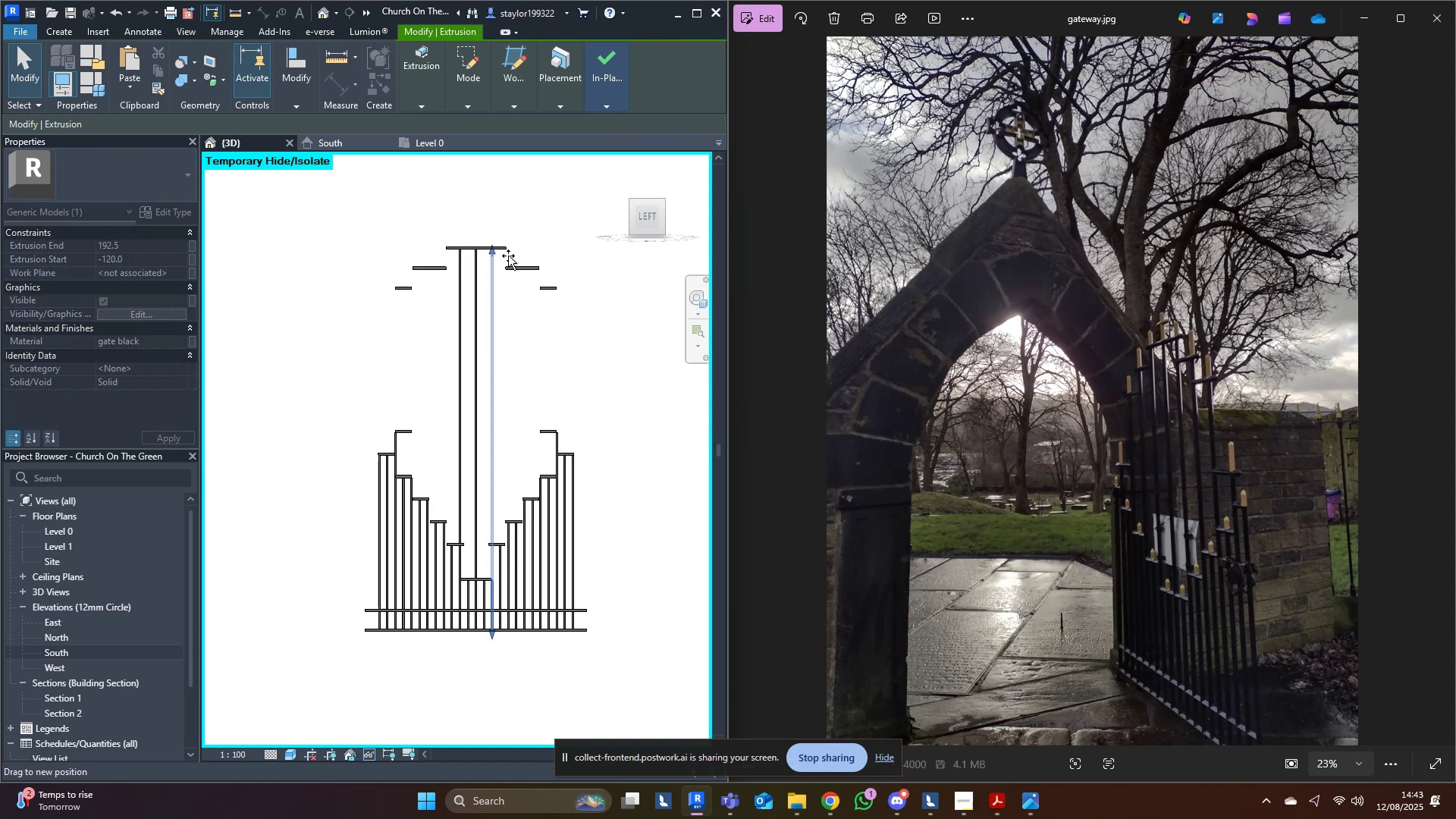 
left_click([597, 235])
 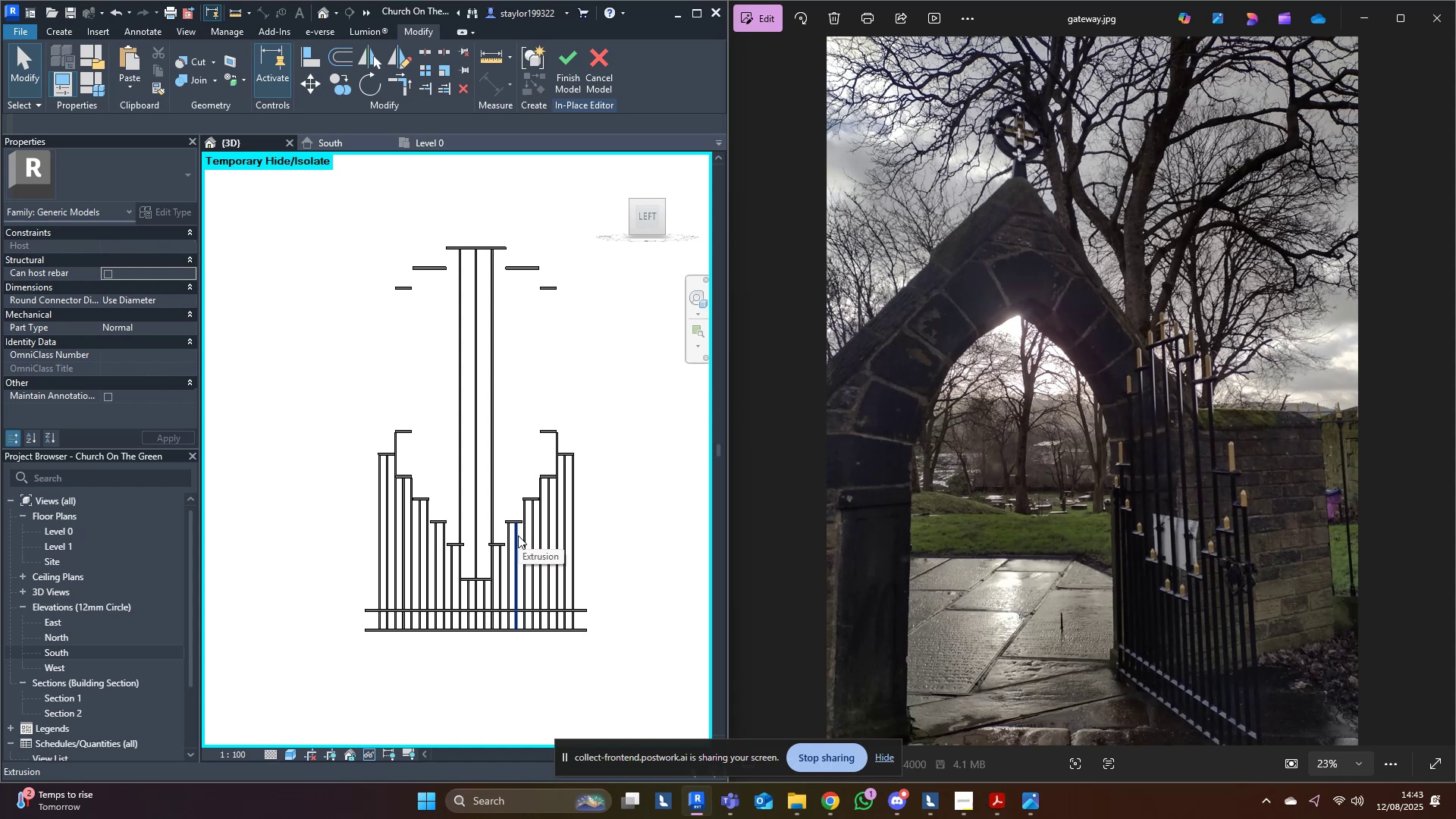 
left_click([521, 535])
 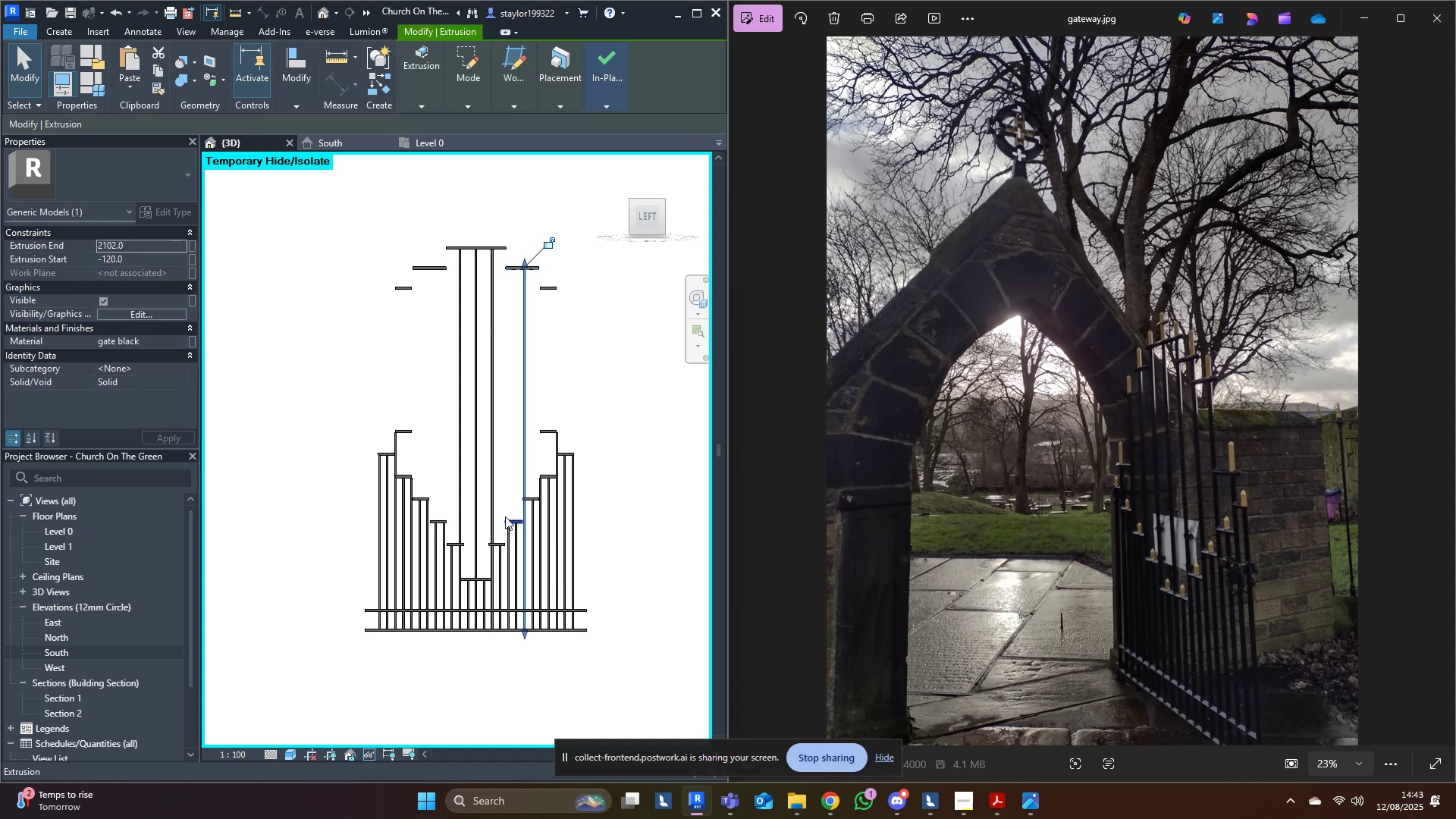 
left_click([428, 509])
 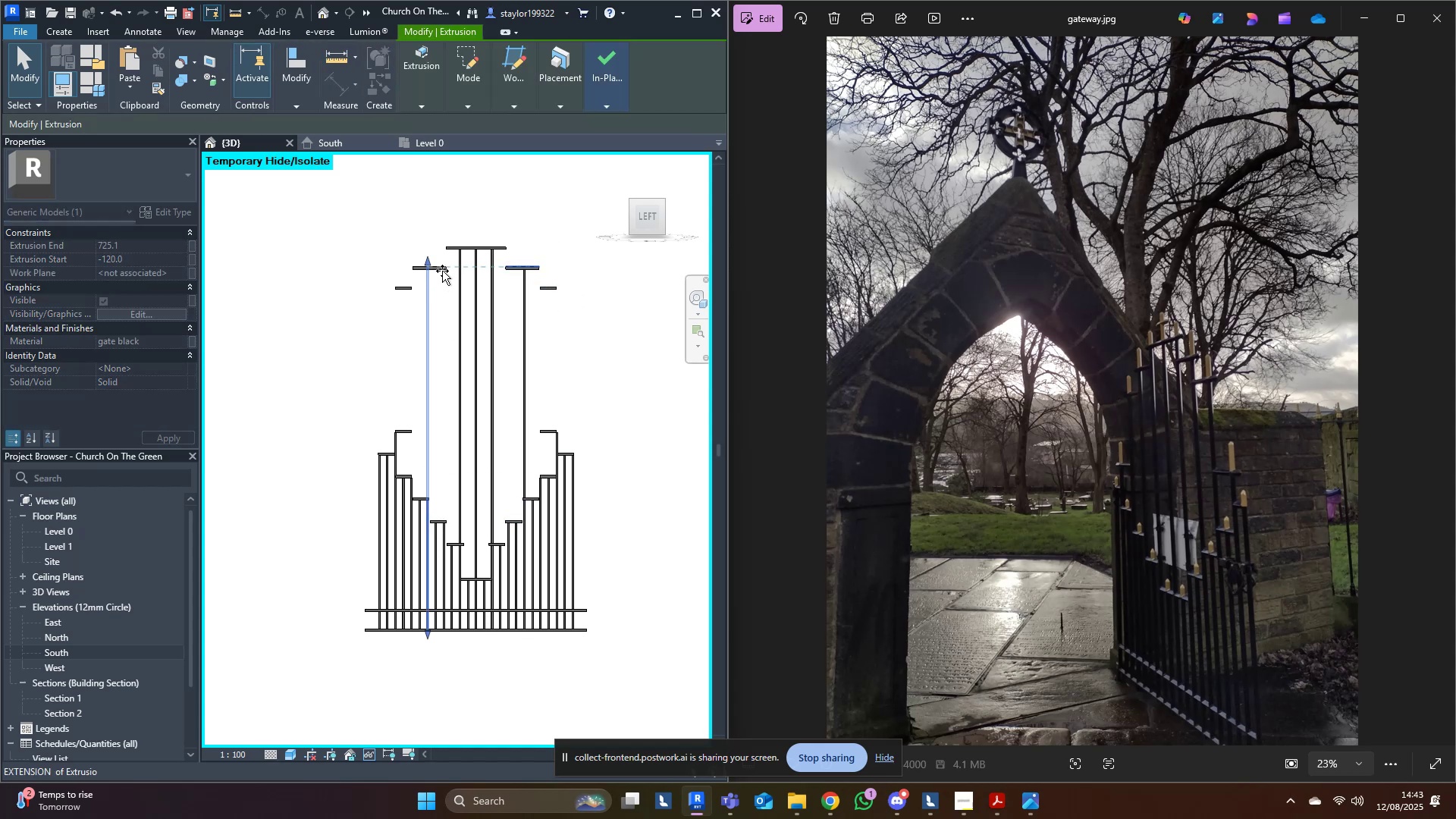 
scroll: coordinate [413, 259], scroll_direction: up, amount: 6.0
 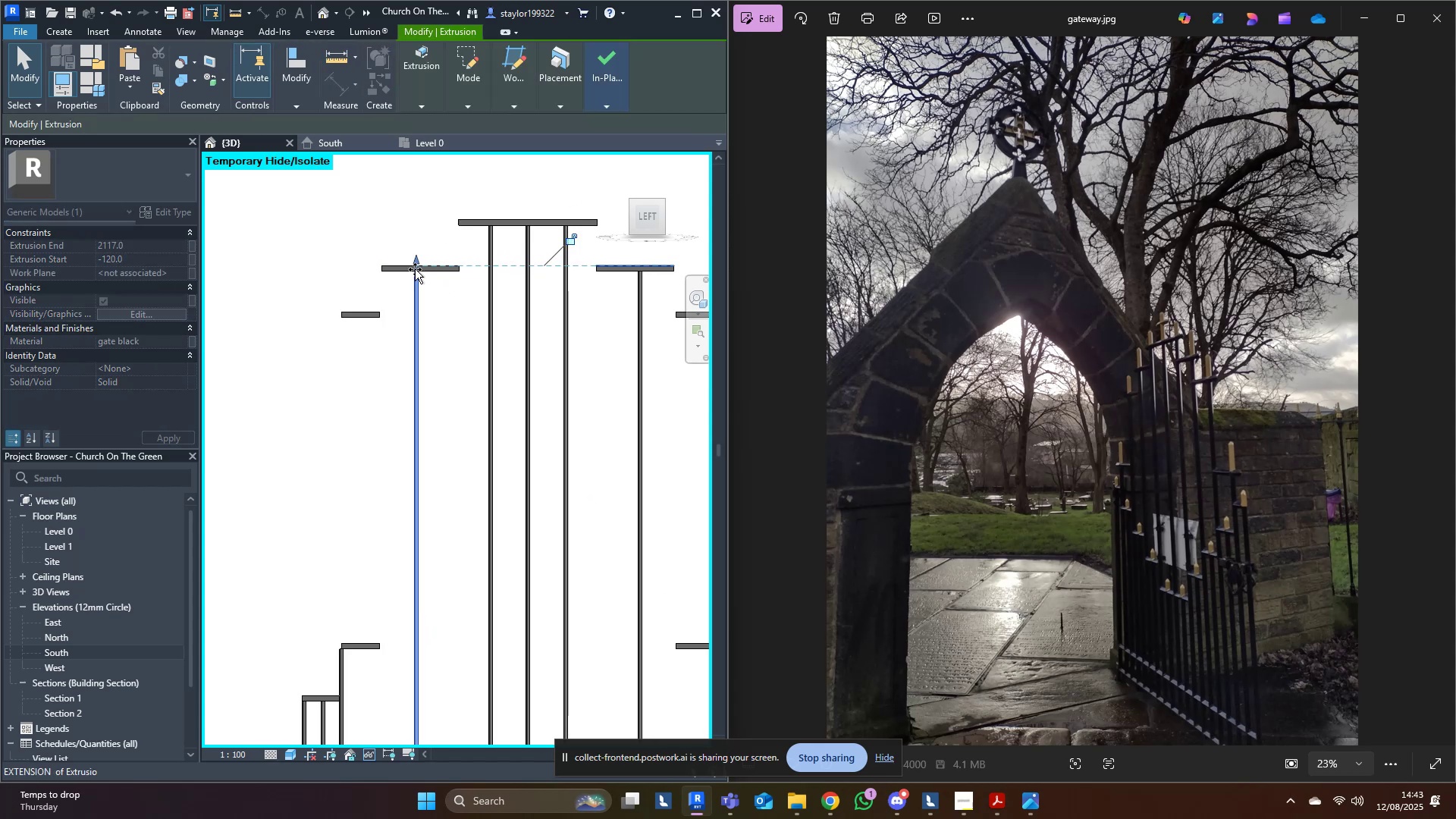 
left_click([458, 358])
 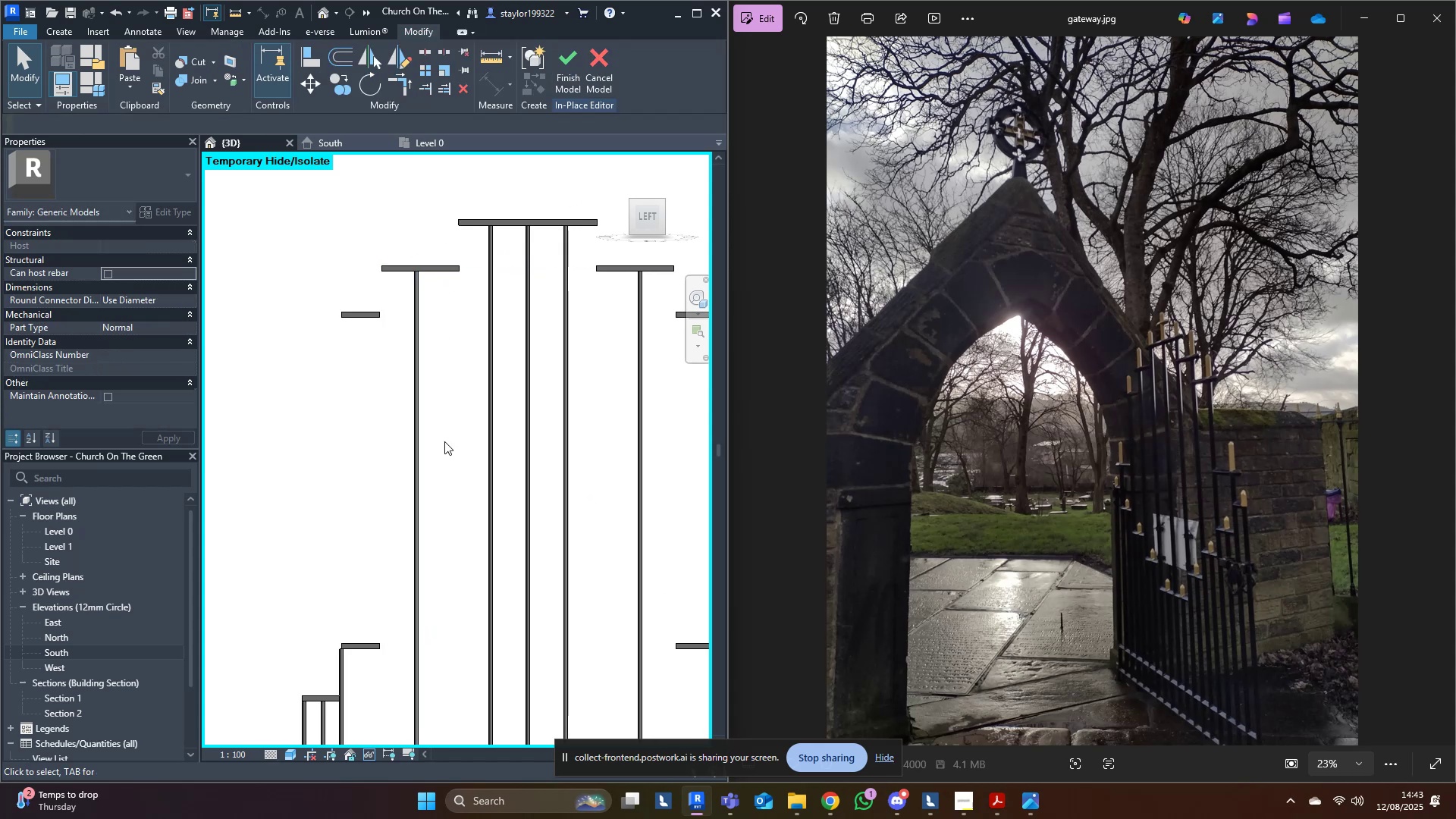 
scroll: coordinate [449, 500], scroll_direction: down, amount: 6.0
 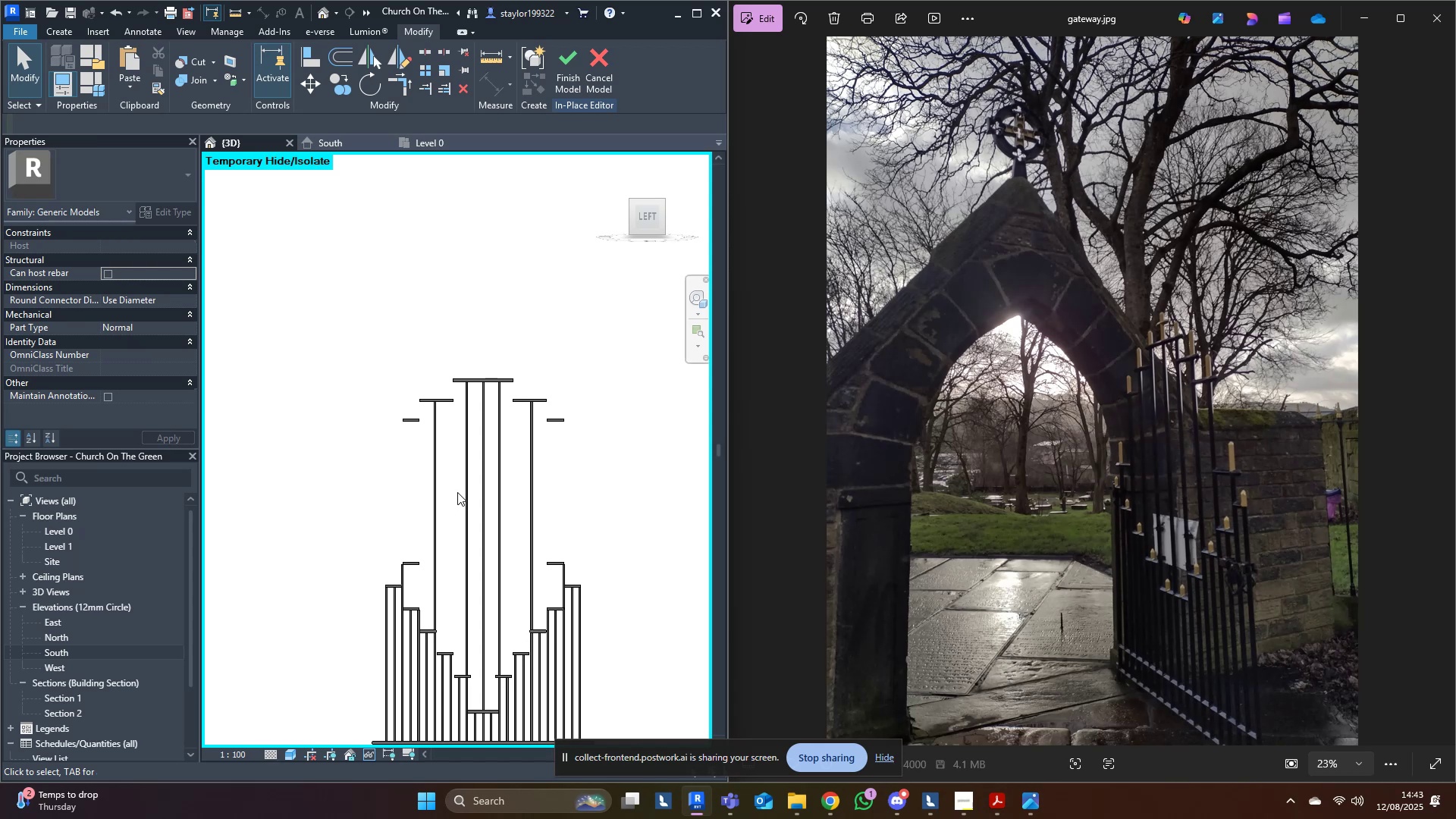 
scroll: coordinate [409, 586], scroll_direction: up, amount: 3.0
 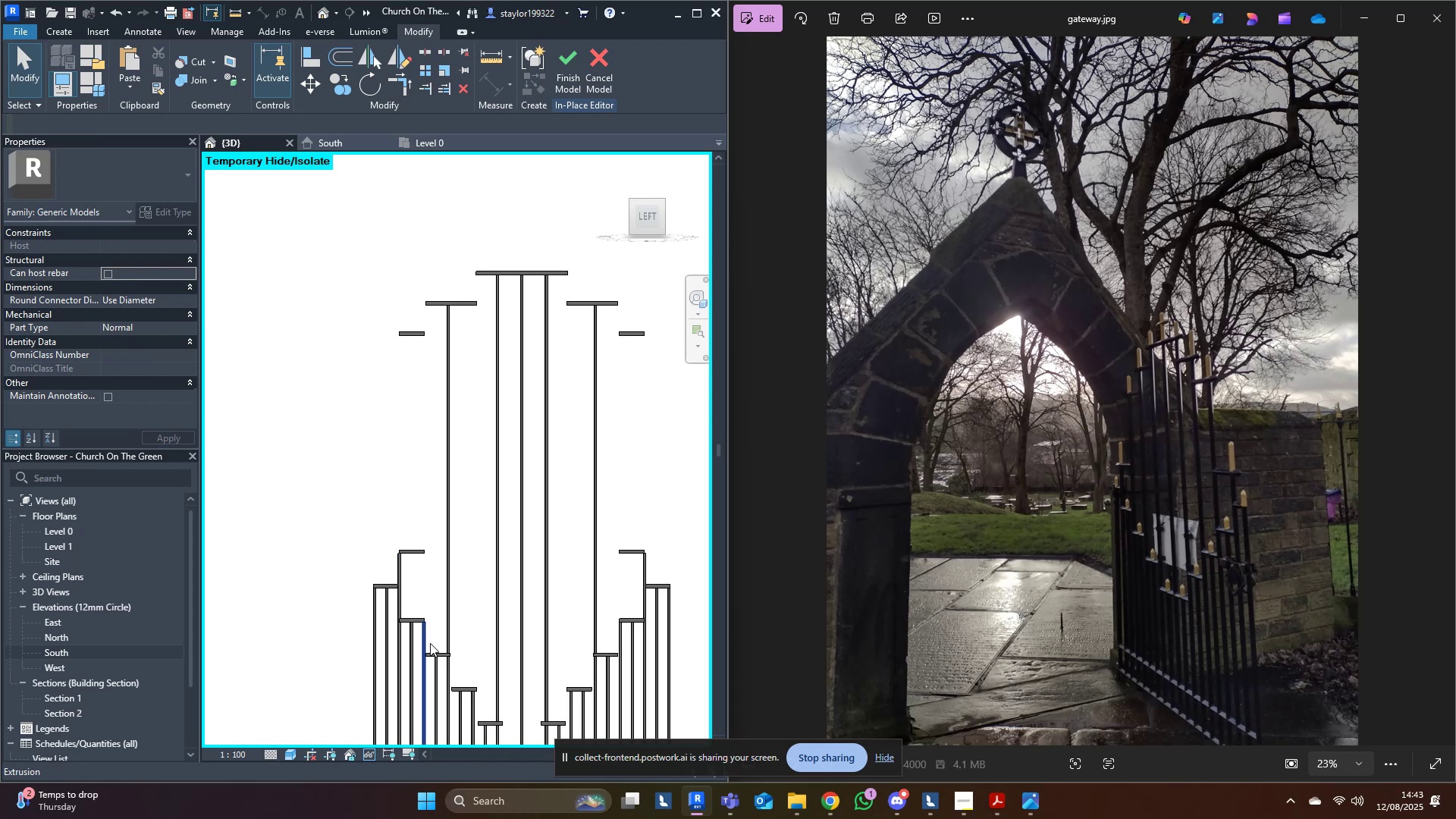 
left_click([426, 641])
 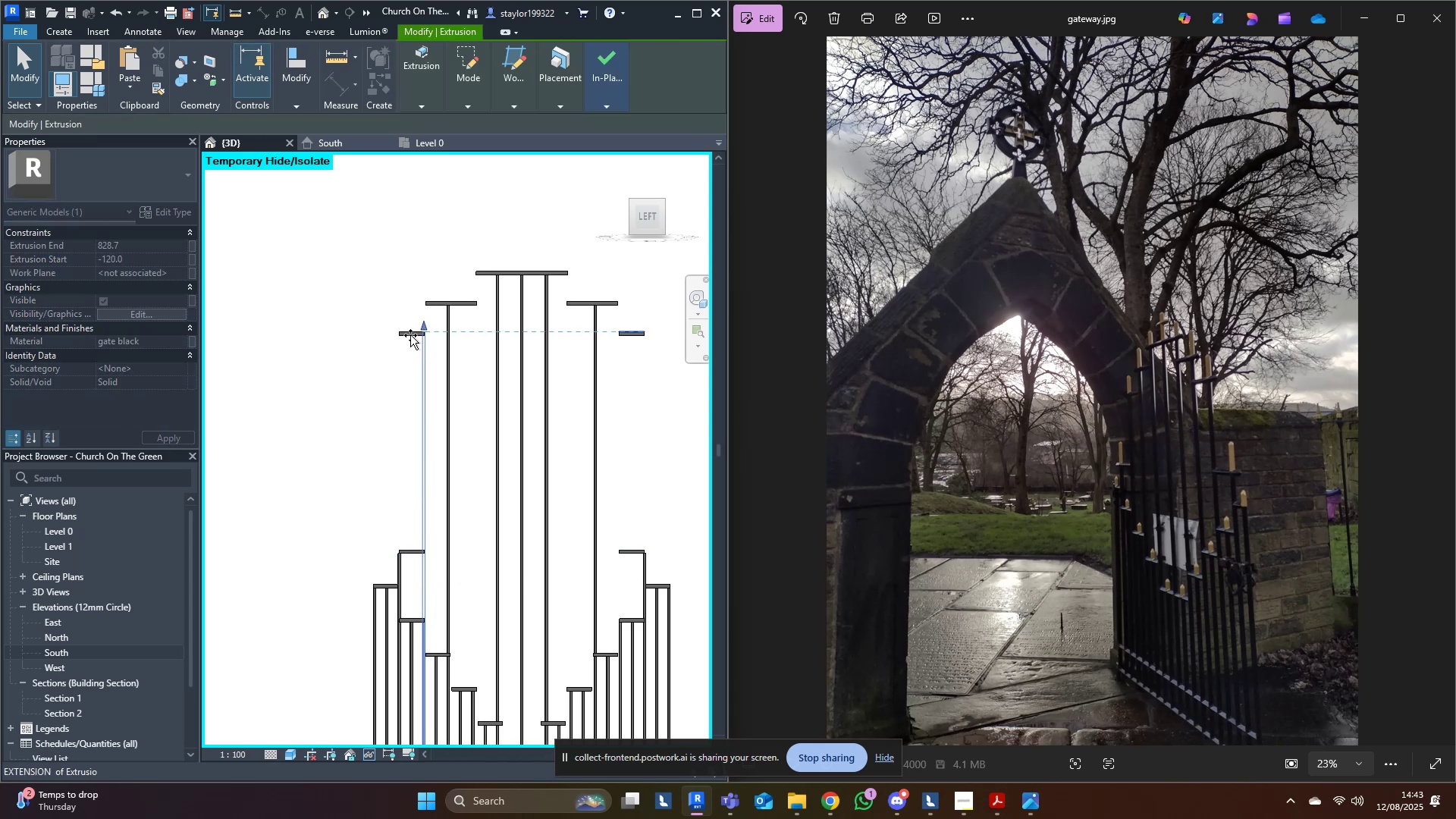 
wait(7.33)
 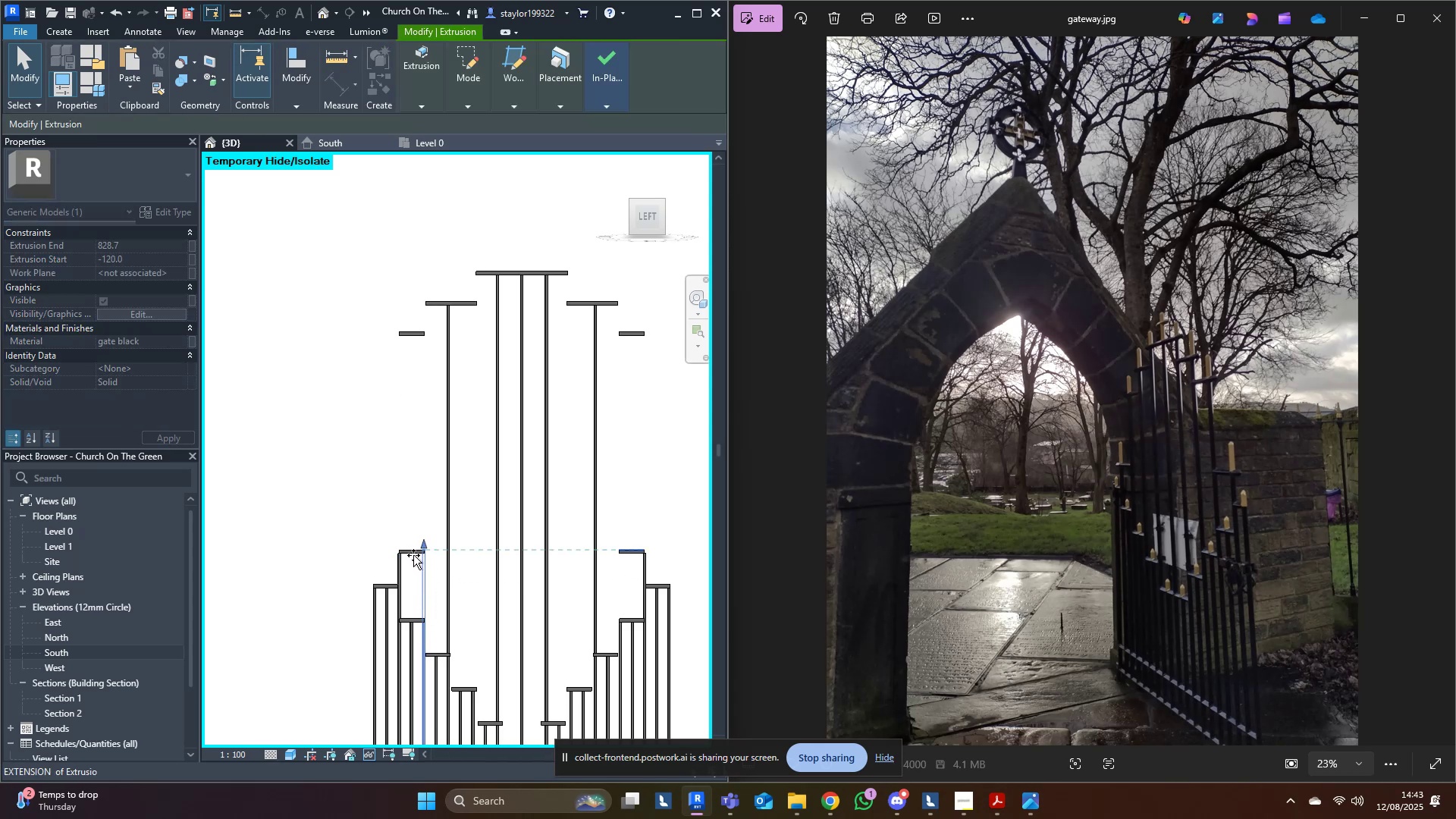 
left_click([618, 641])
 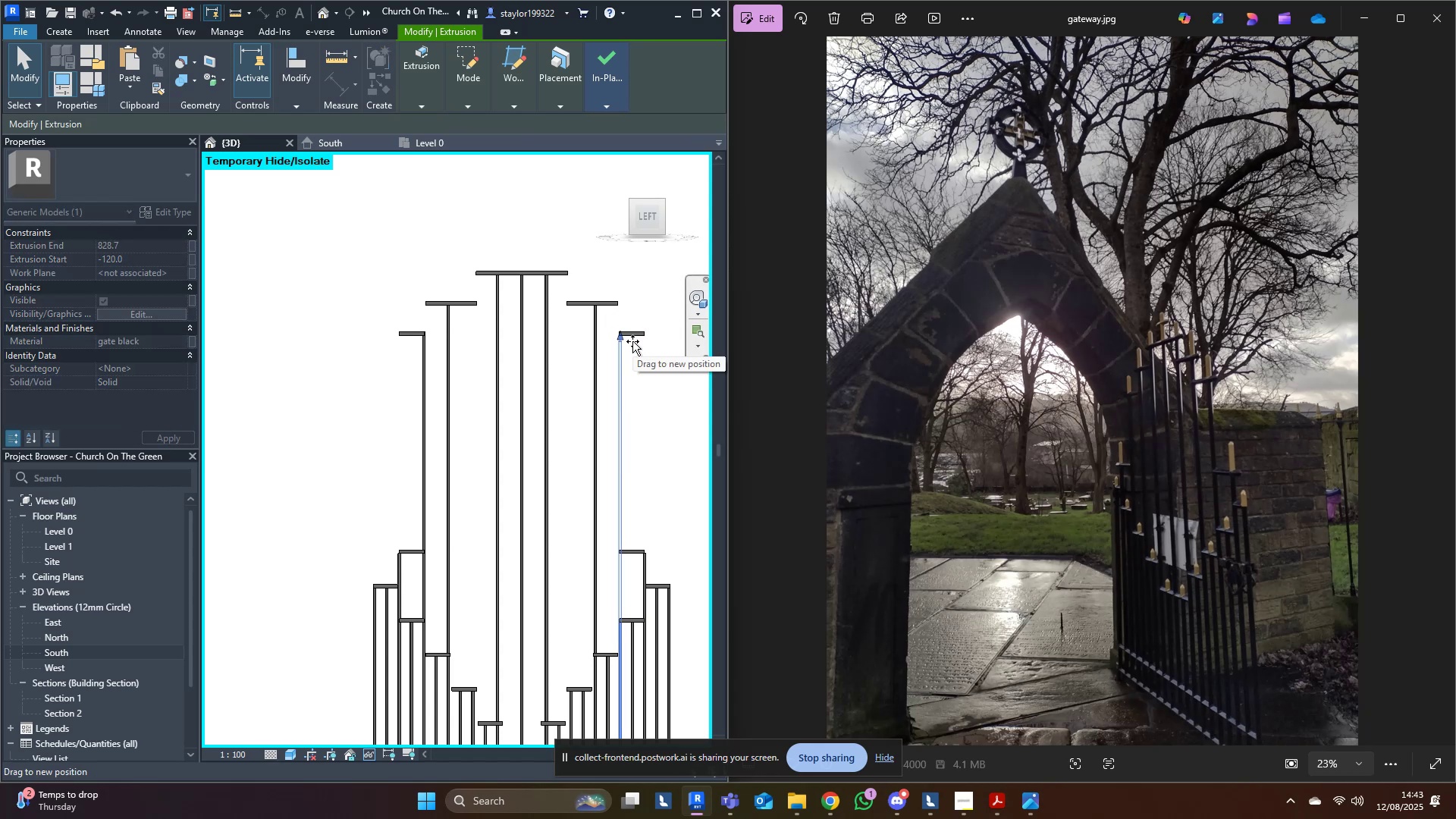 
left_click([653, 422])
 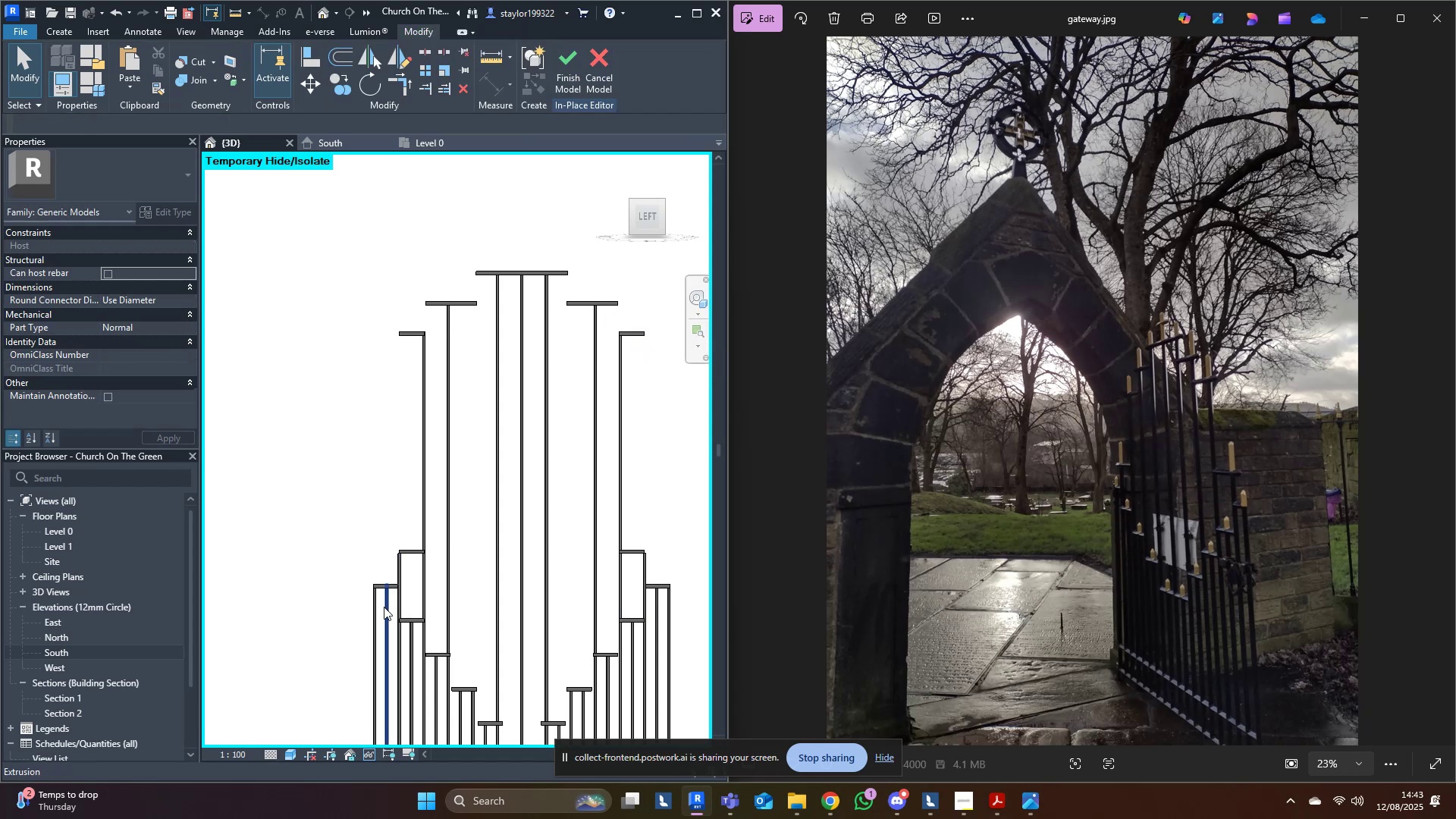 
left_click([384, 607])
 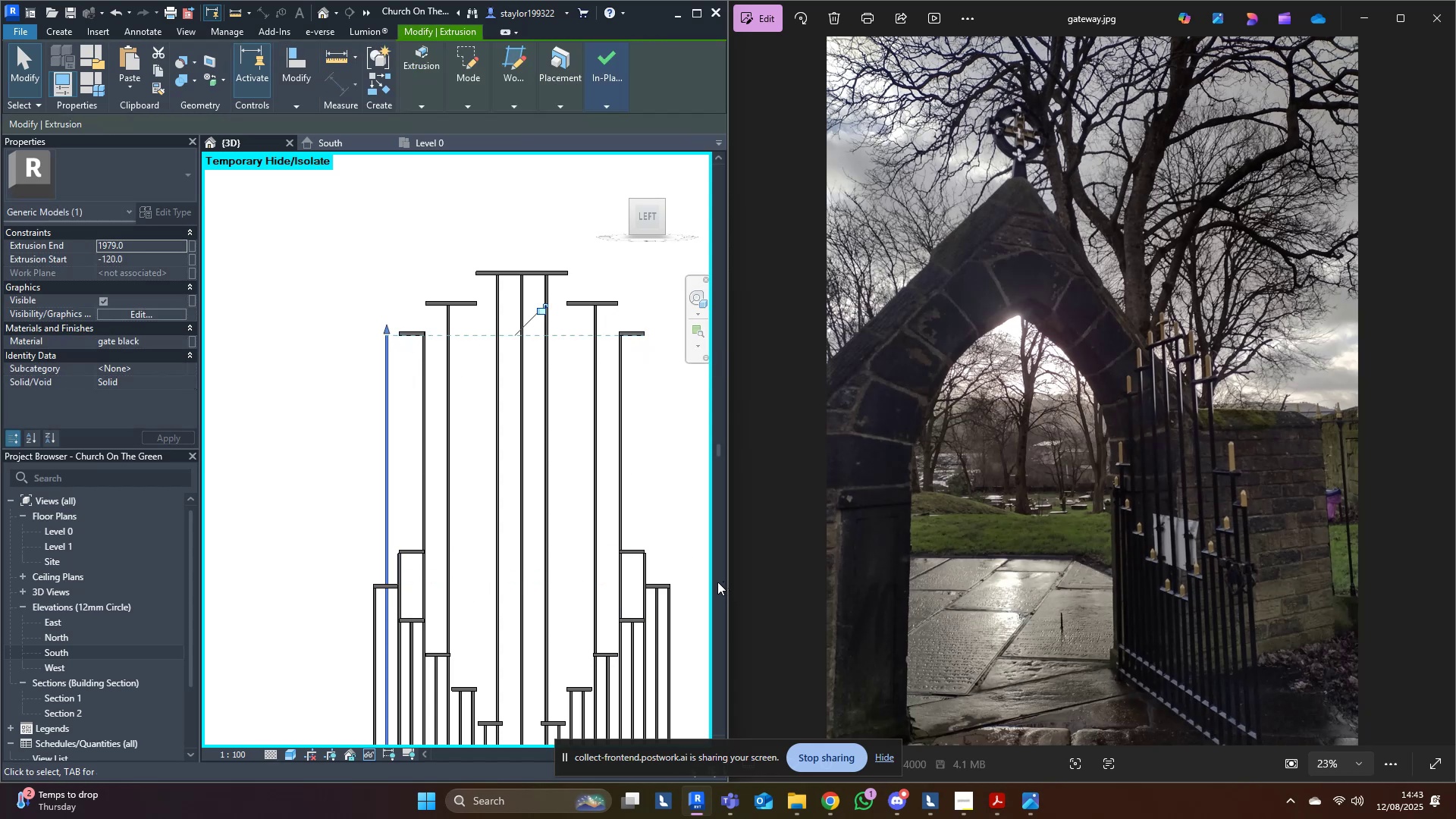 
key(Control+Z)
 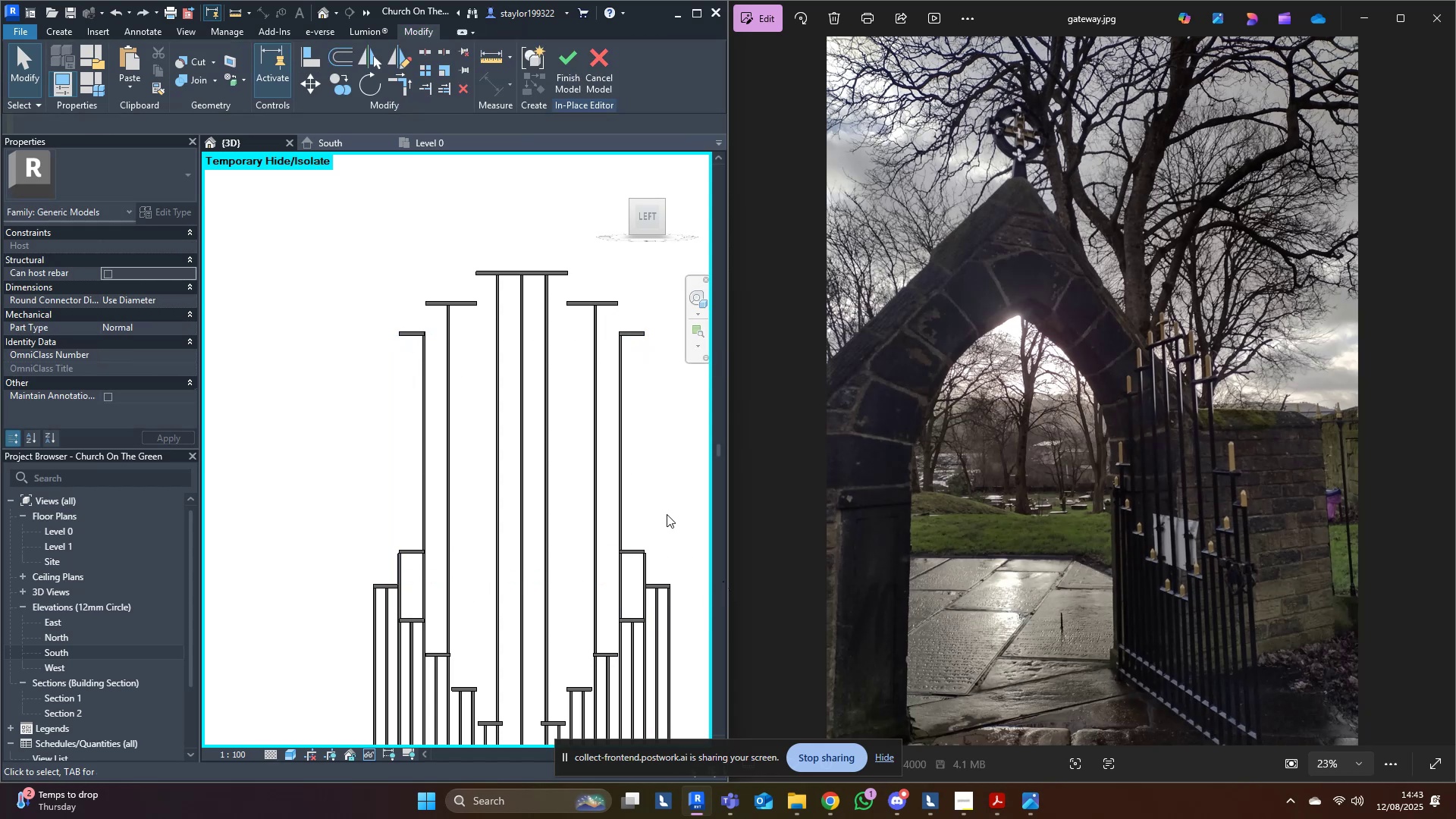 
type(hr)
 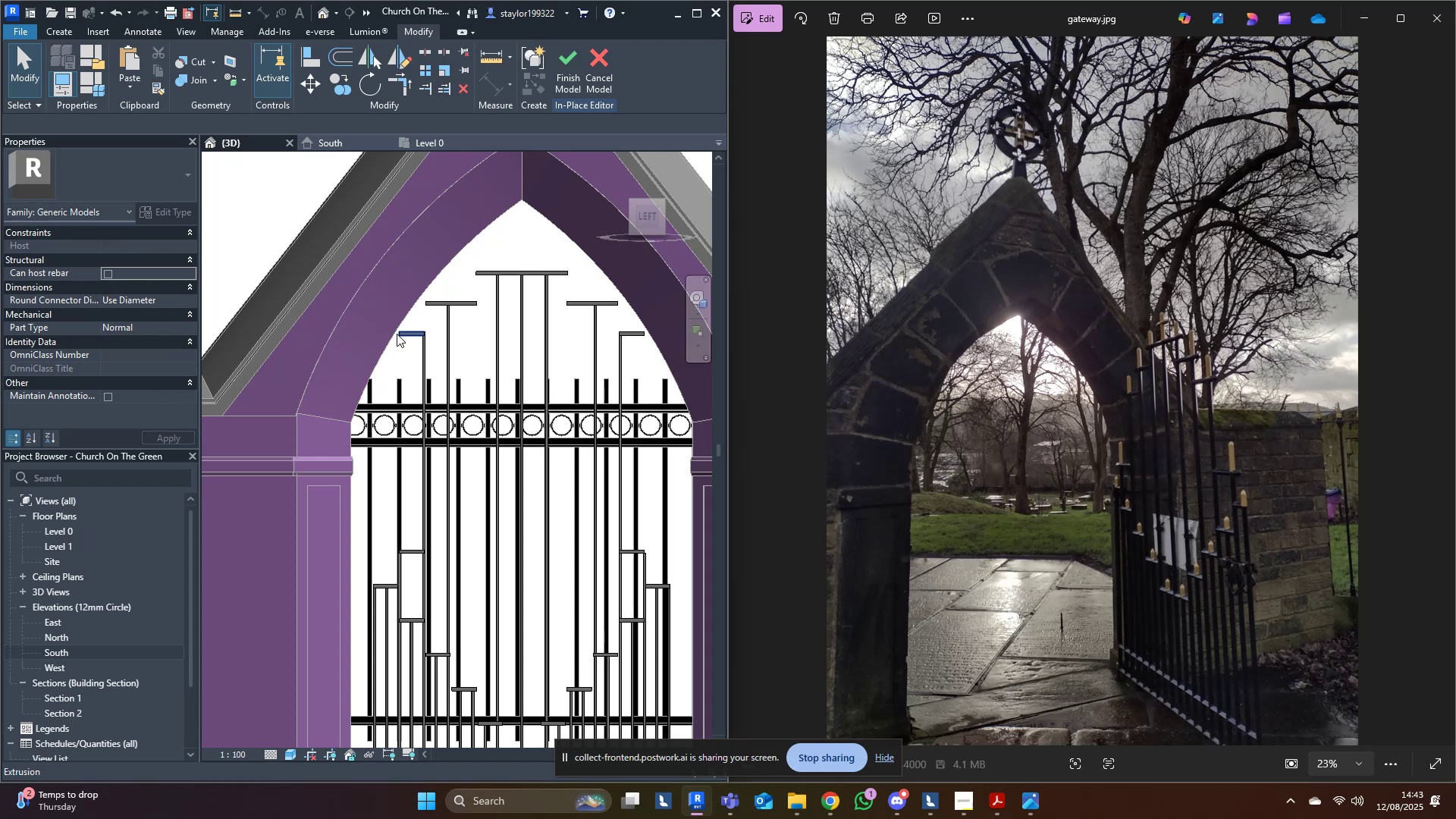 
key(Control+Z)
 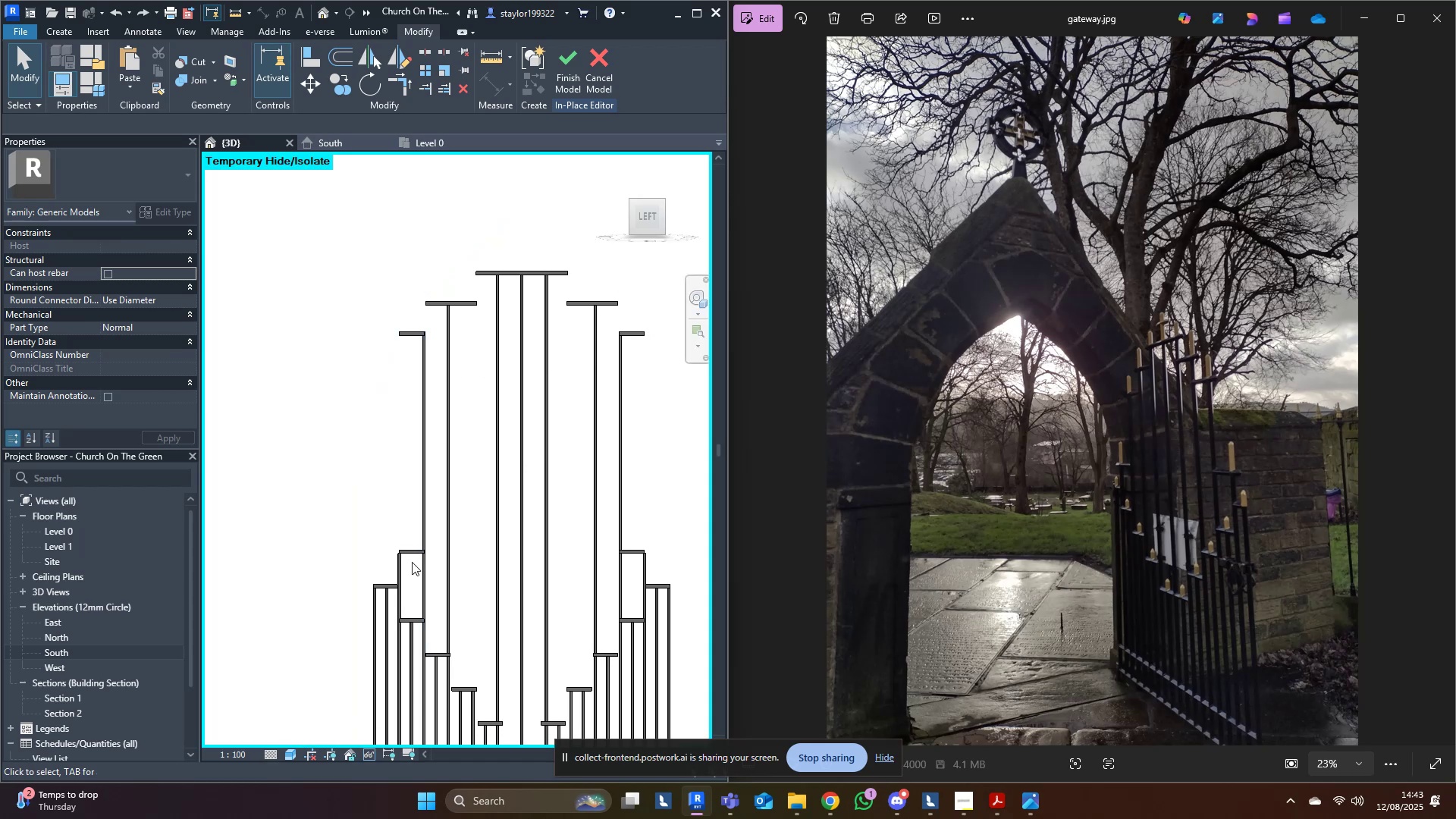 
left_click([400, 573])
 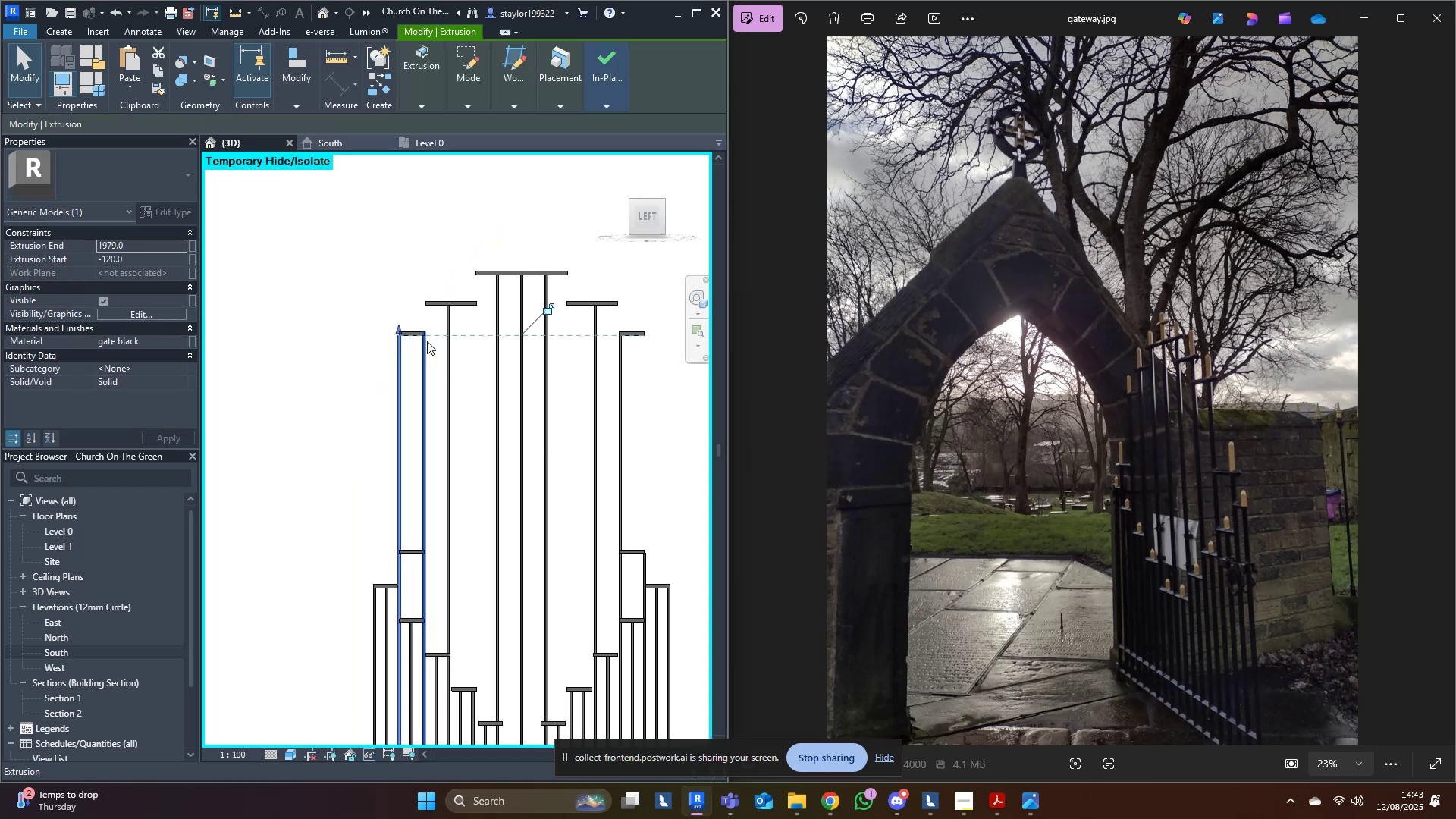 
left_click([646, 570])
 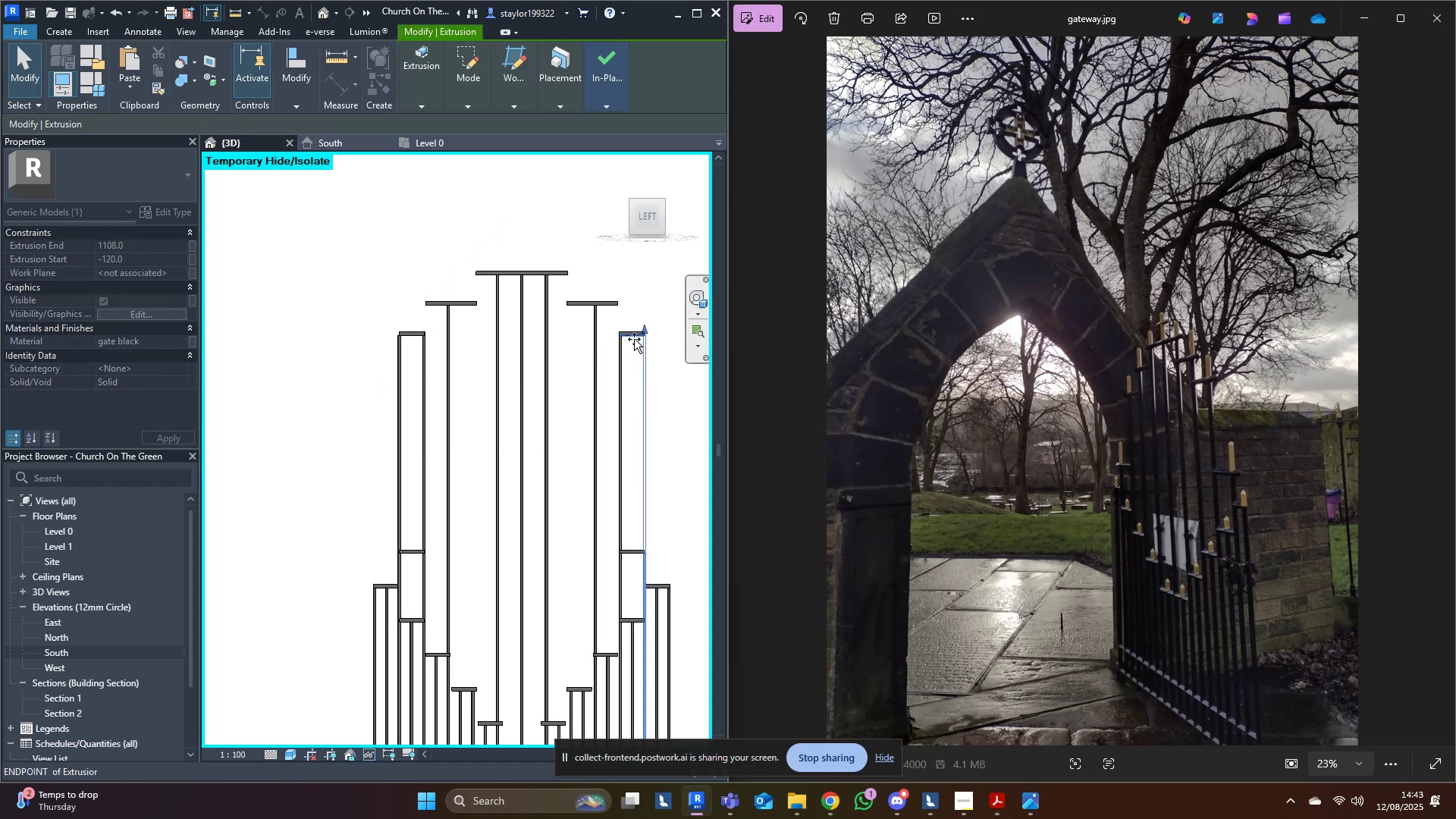 
left_click([674, 403])
 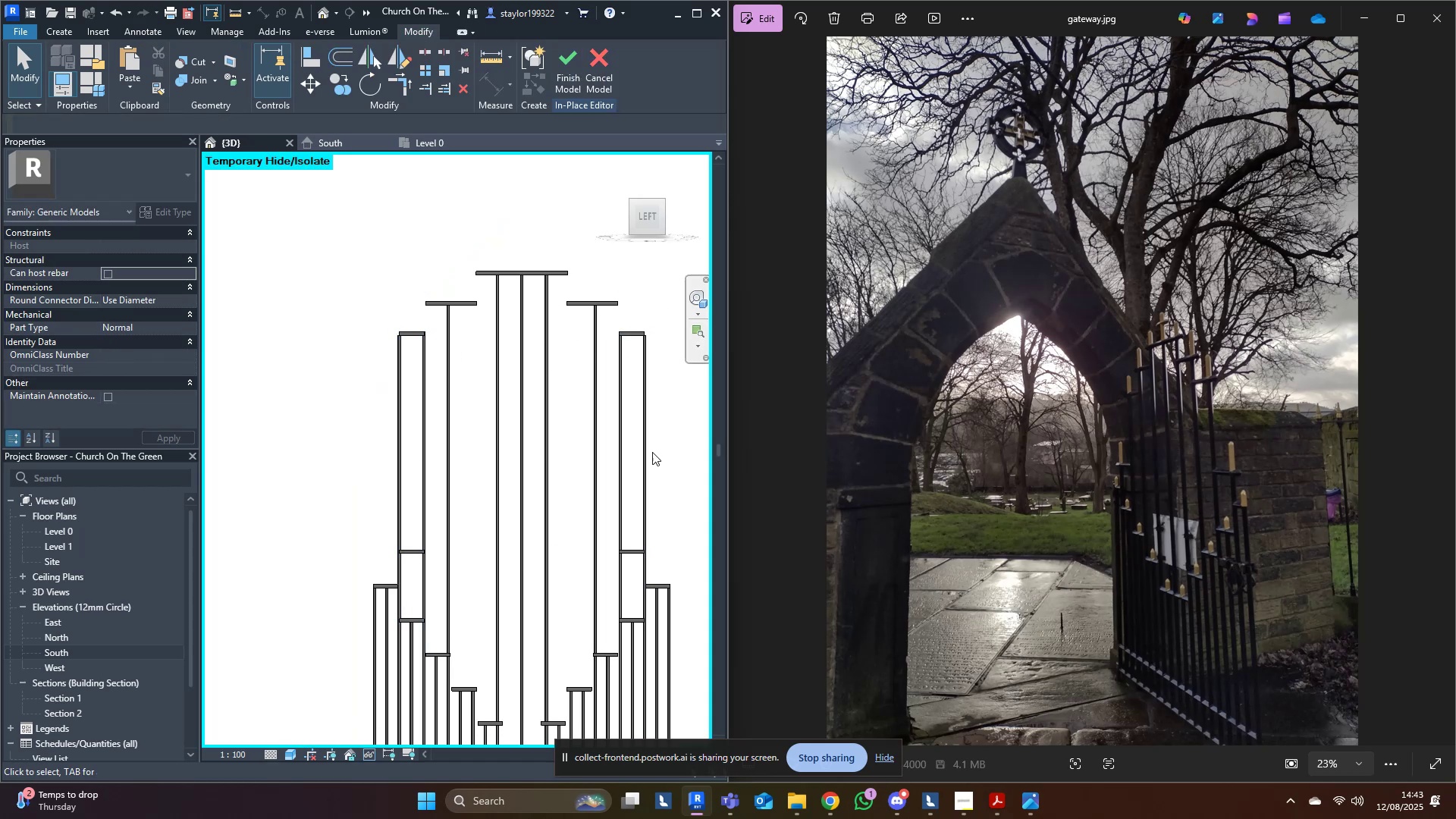 
scroll: coordinate [617, 548], scroll_direction: down, amount: 7.0
 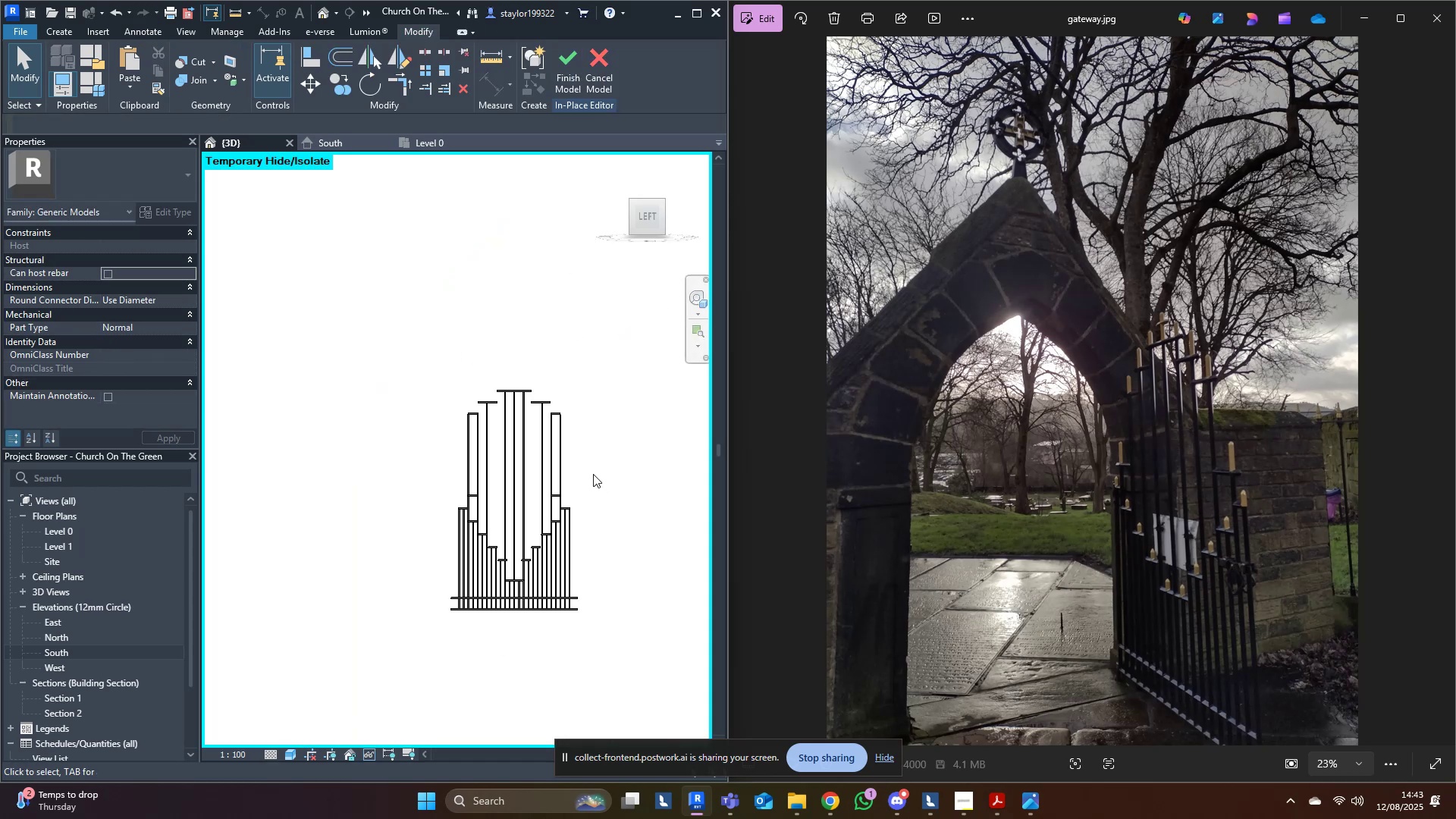 
scroll: coordinate [491, 588], scroll_direction: up, amount: 7.0
 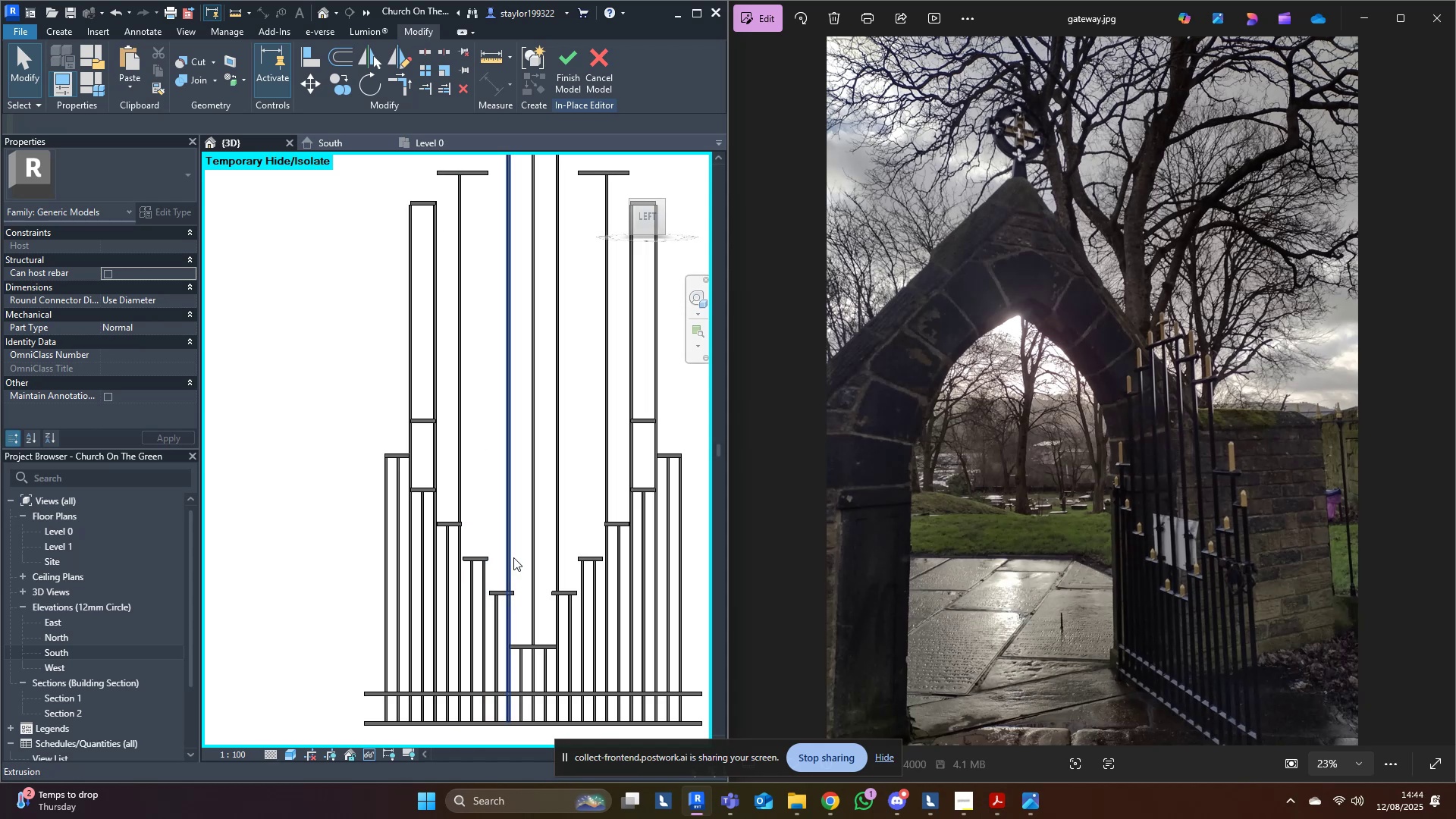 
left_click([492, 639])
 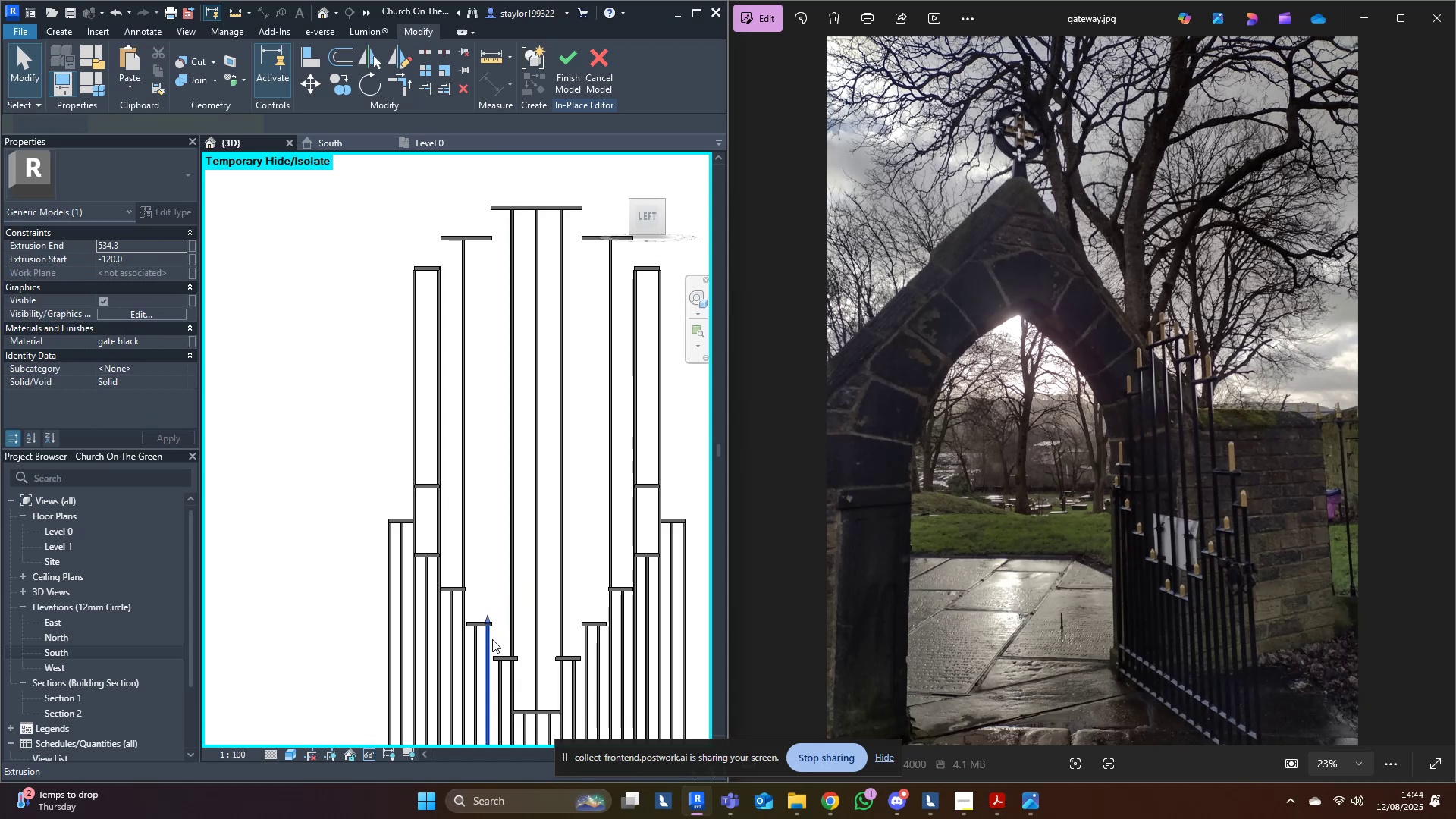 
scroll: coordinate [489, 637], scroll_direction: down, amount: 1.0
 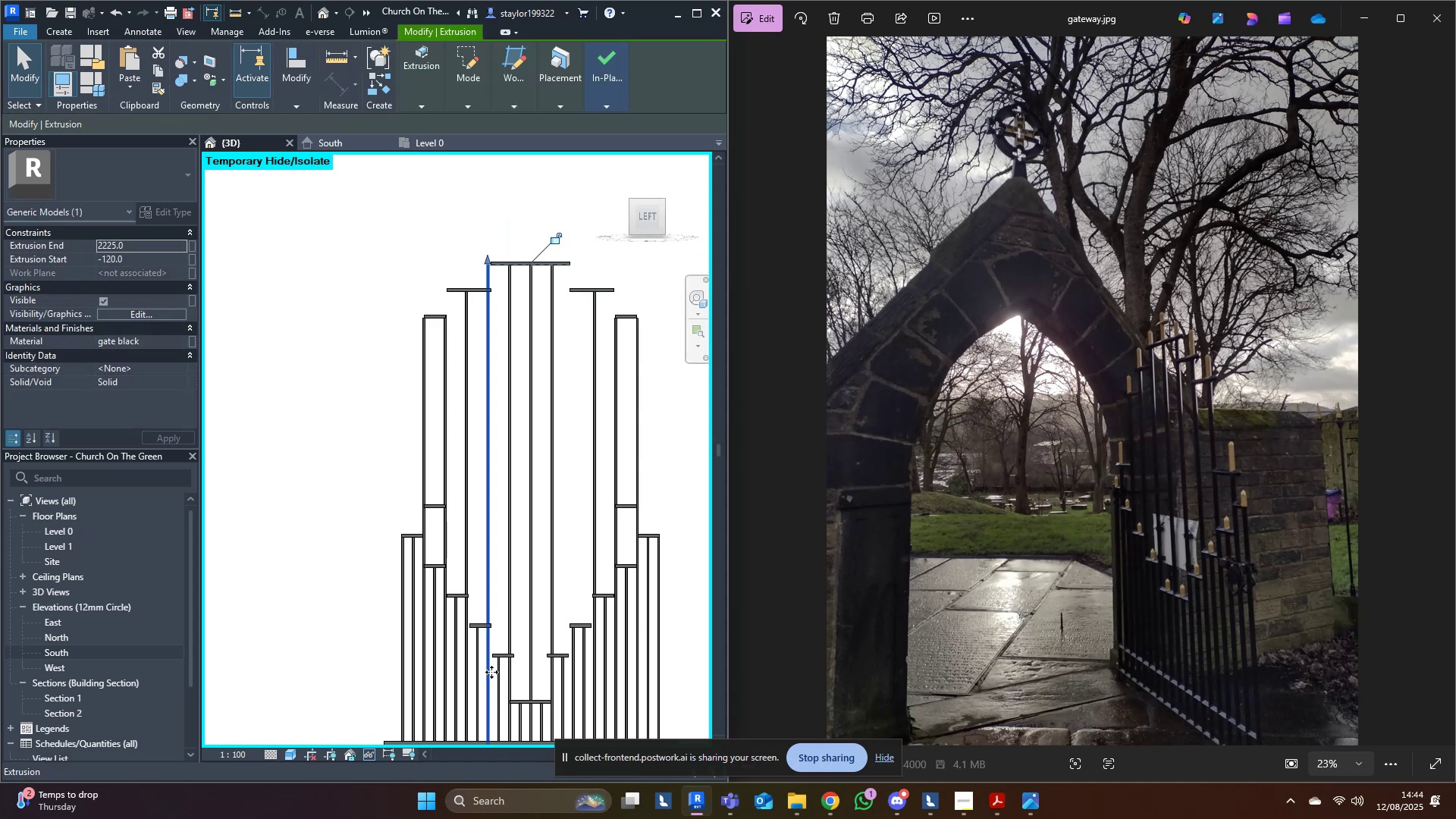 
wait(5.34)
 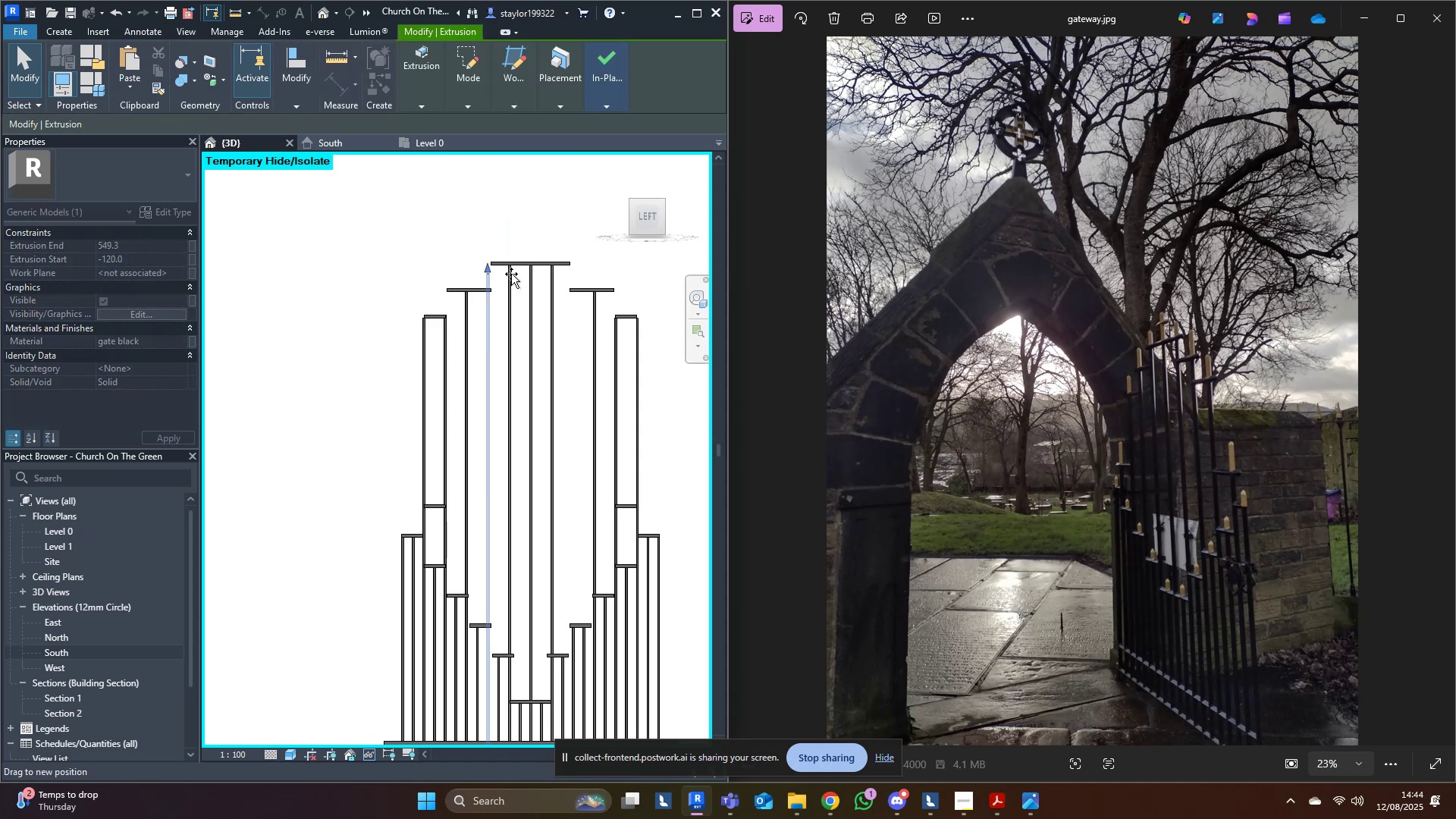 
left_click([573, 668])
 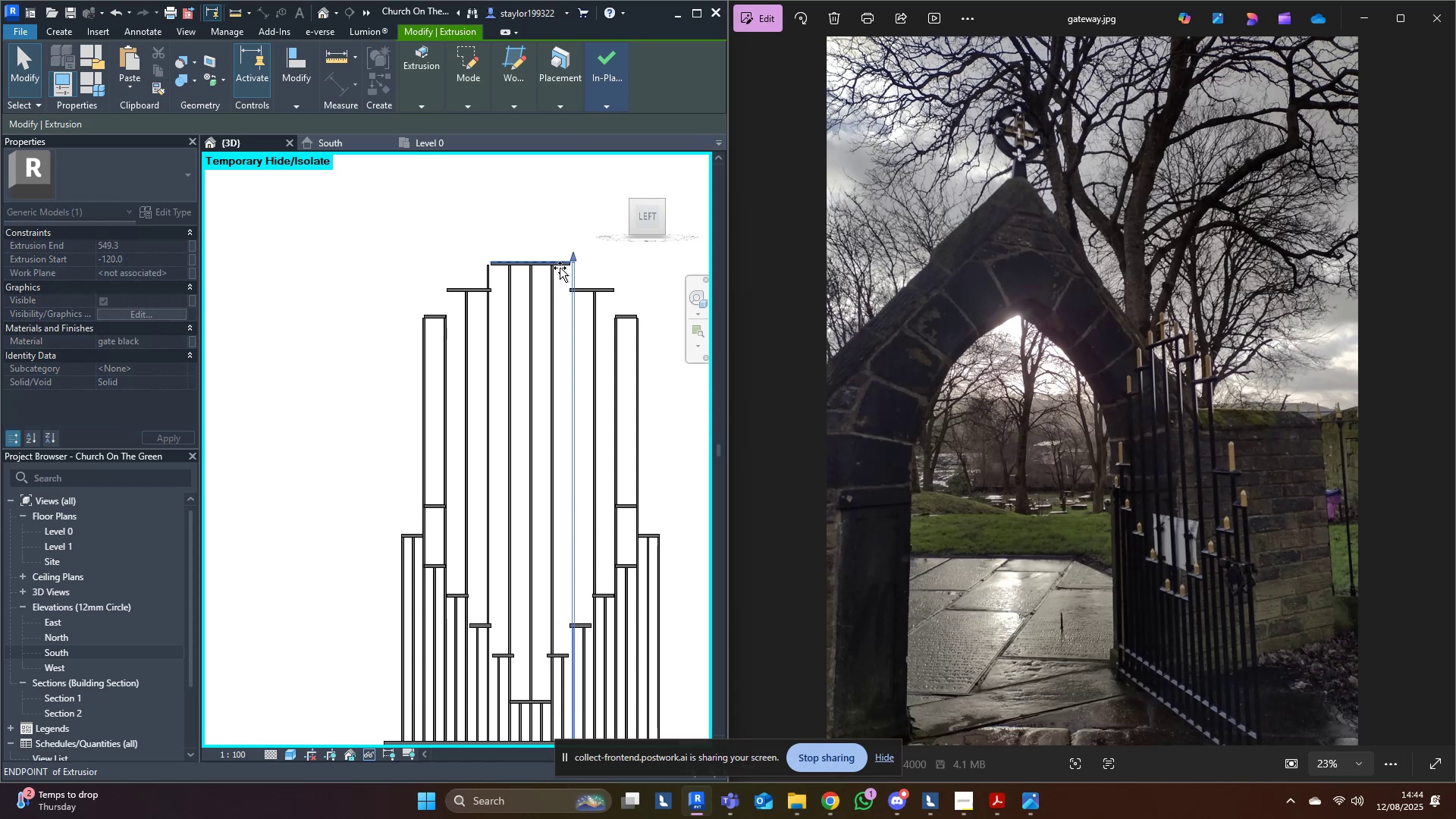 
left_click([561, 252])
 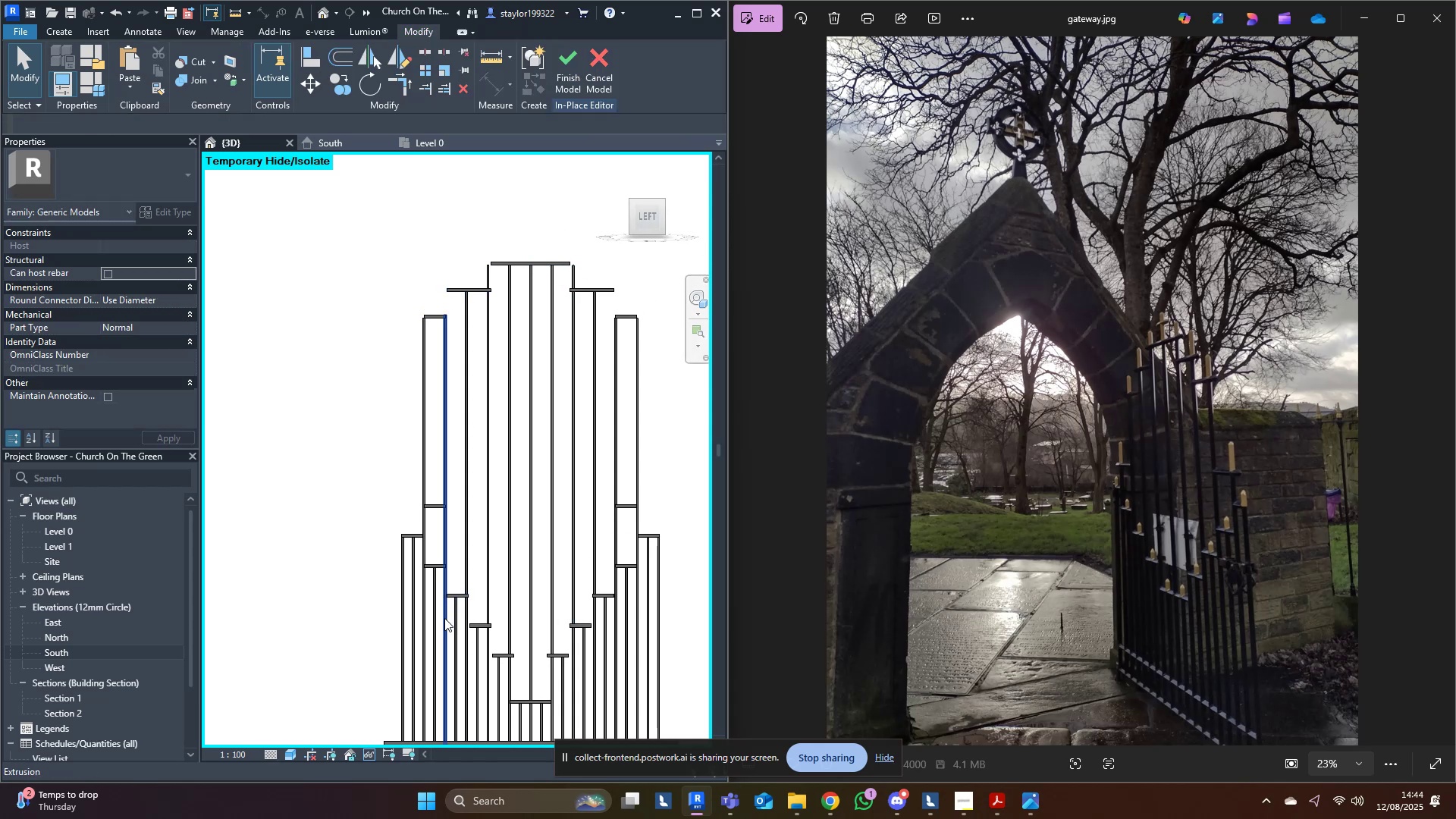 
left_click_drag(start_coordinate=[447, 308], to_coordinate=[464, 296])
 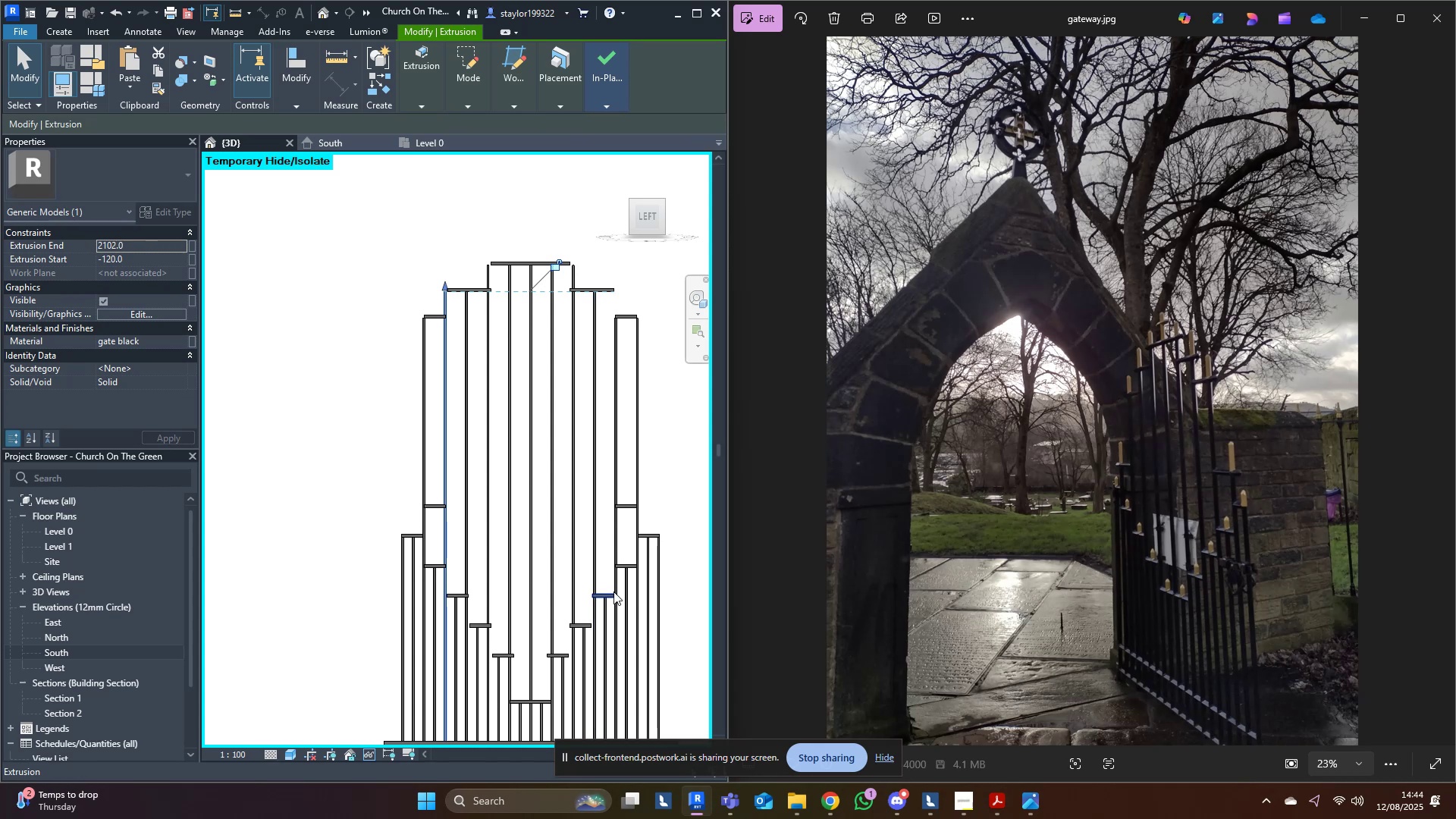 
left_click([619, 609])
 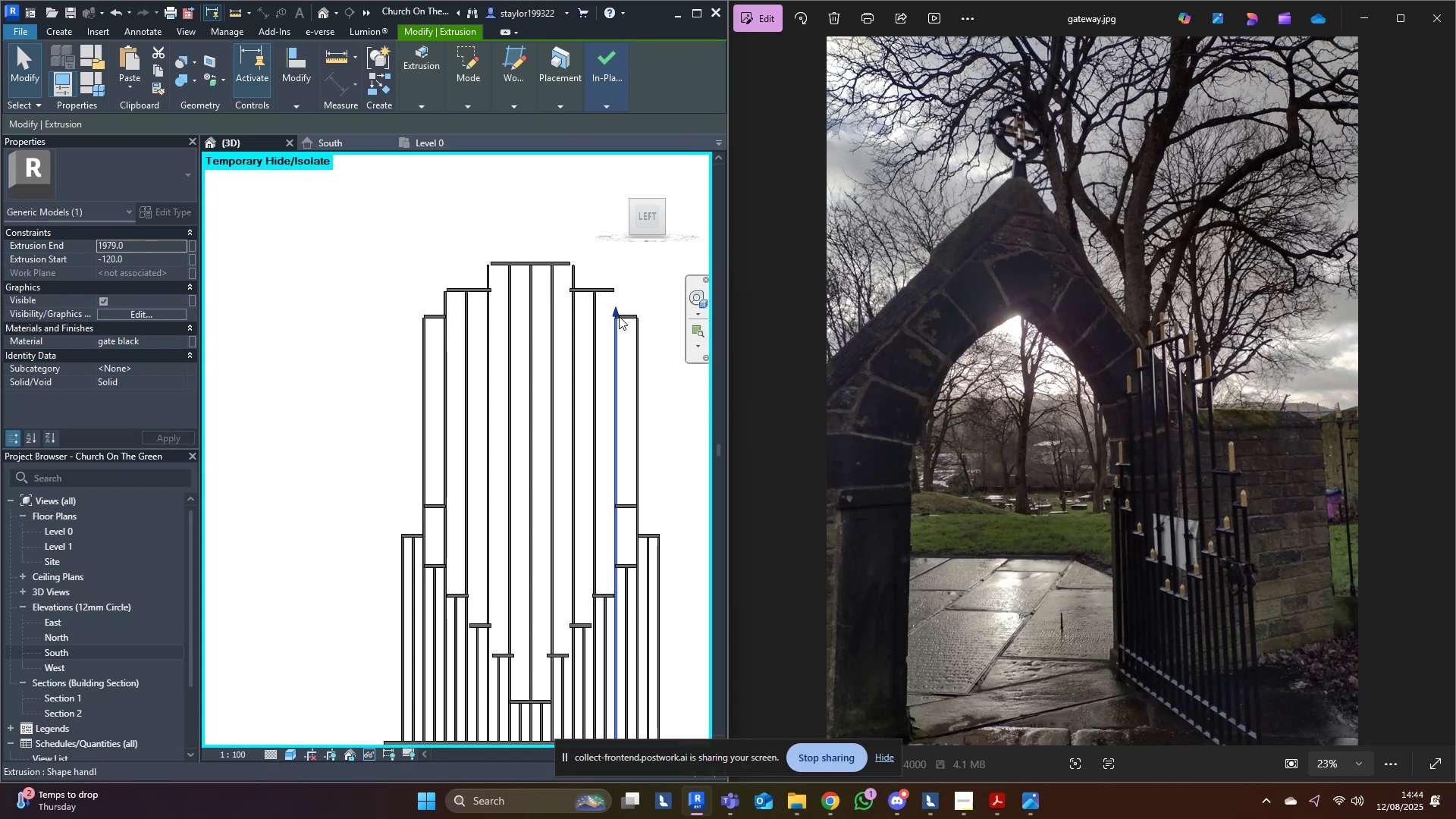 
left_click_drag(start_coordinate=[610, 307], to_coordinate=[602, 297])
 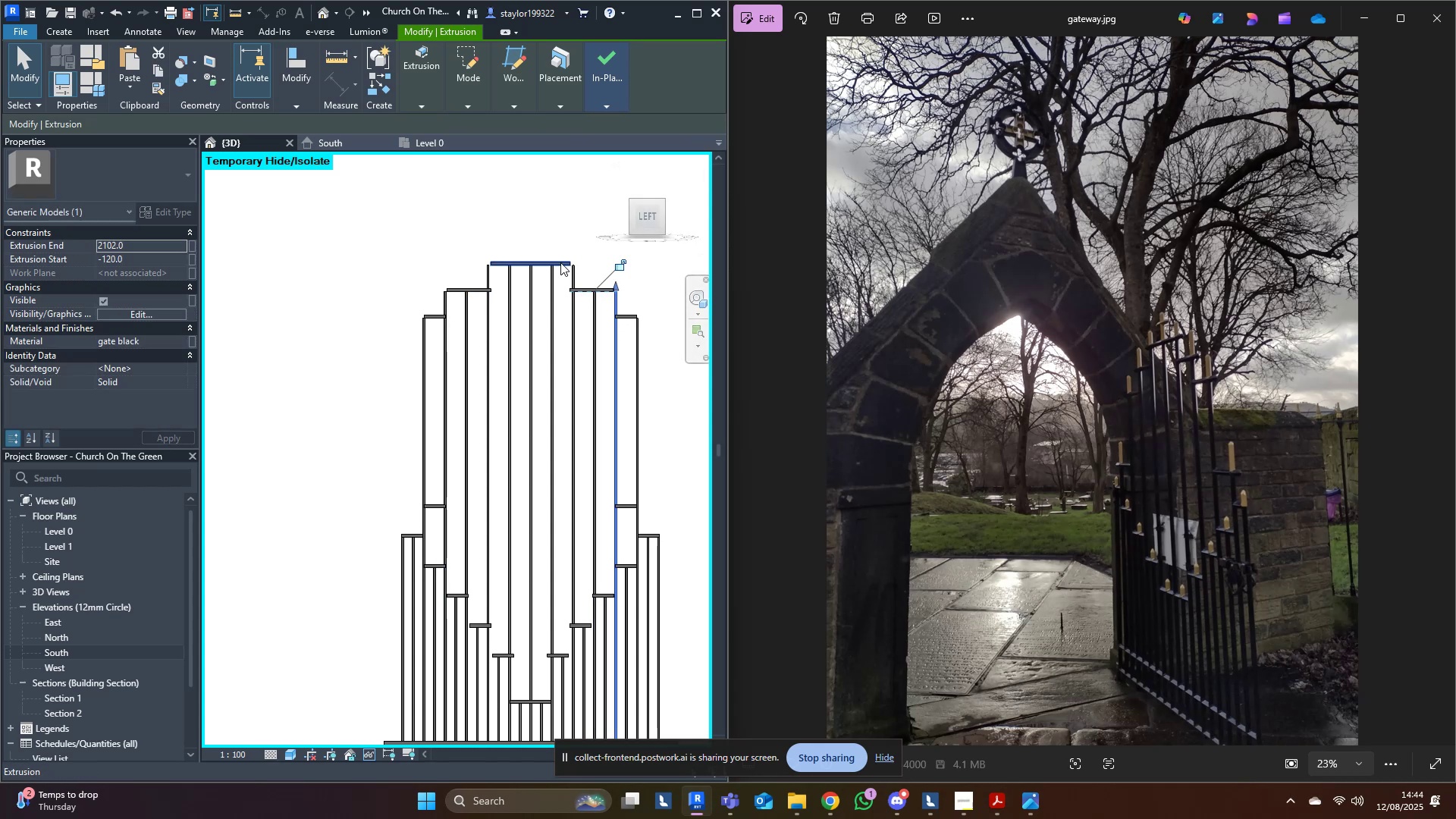 
scroll: coordinate [497, 236], scroll_direction: up, amount: 6.0
 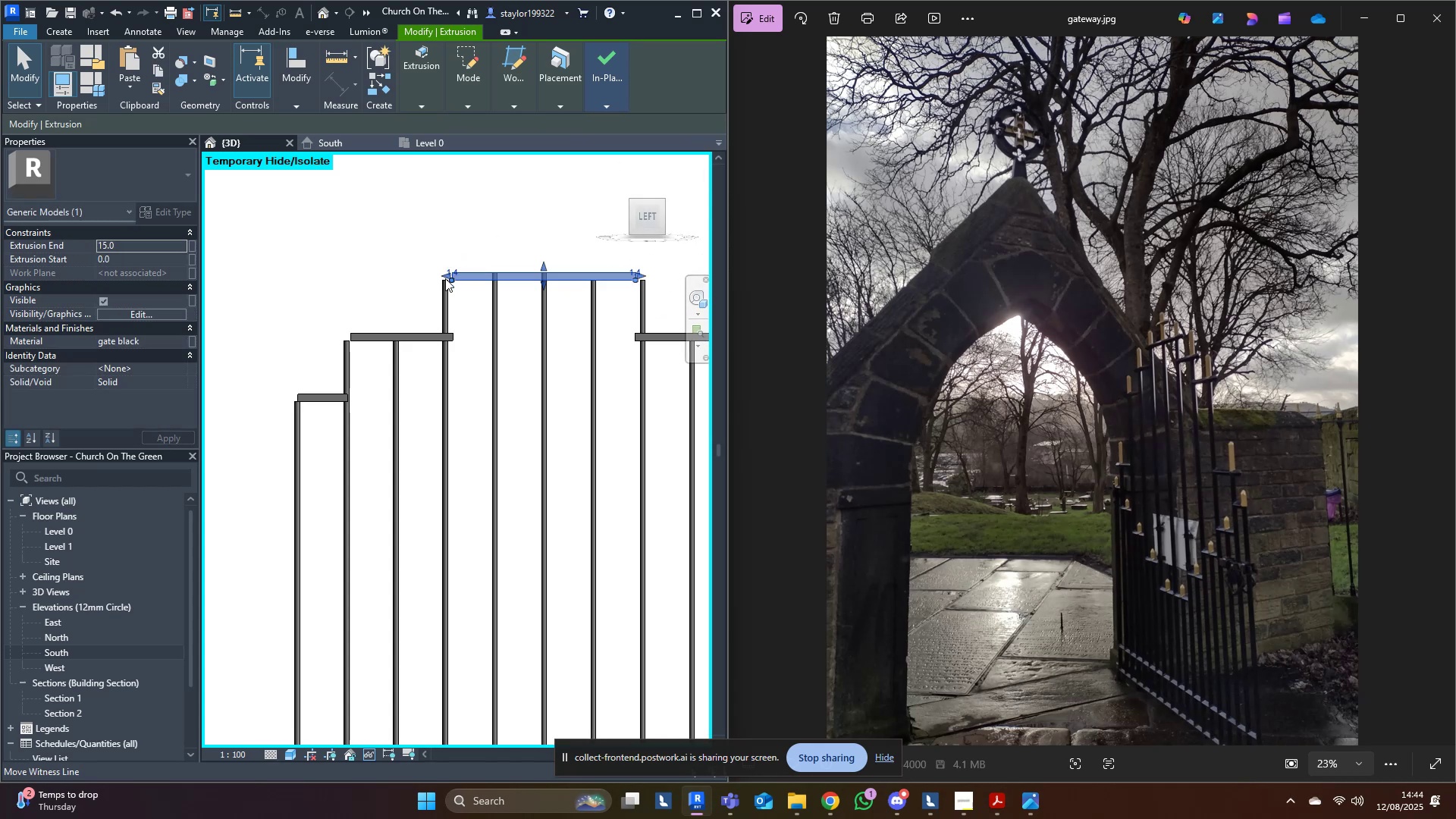 
left_click_drag(start_coordinate=[443, 278], to_coordinate=[439, 289])
 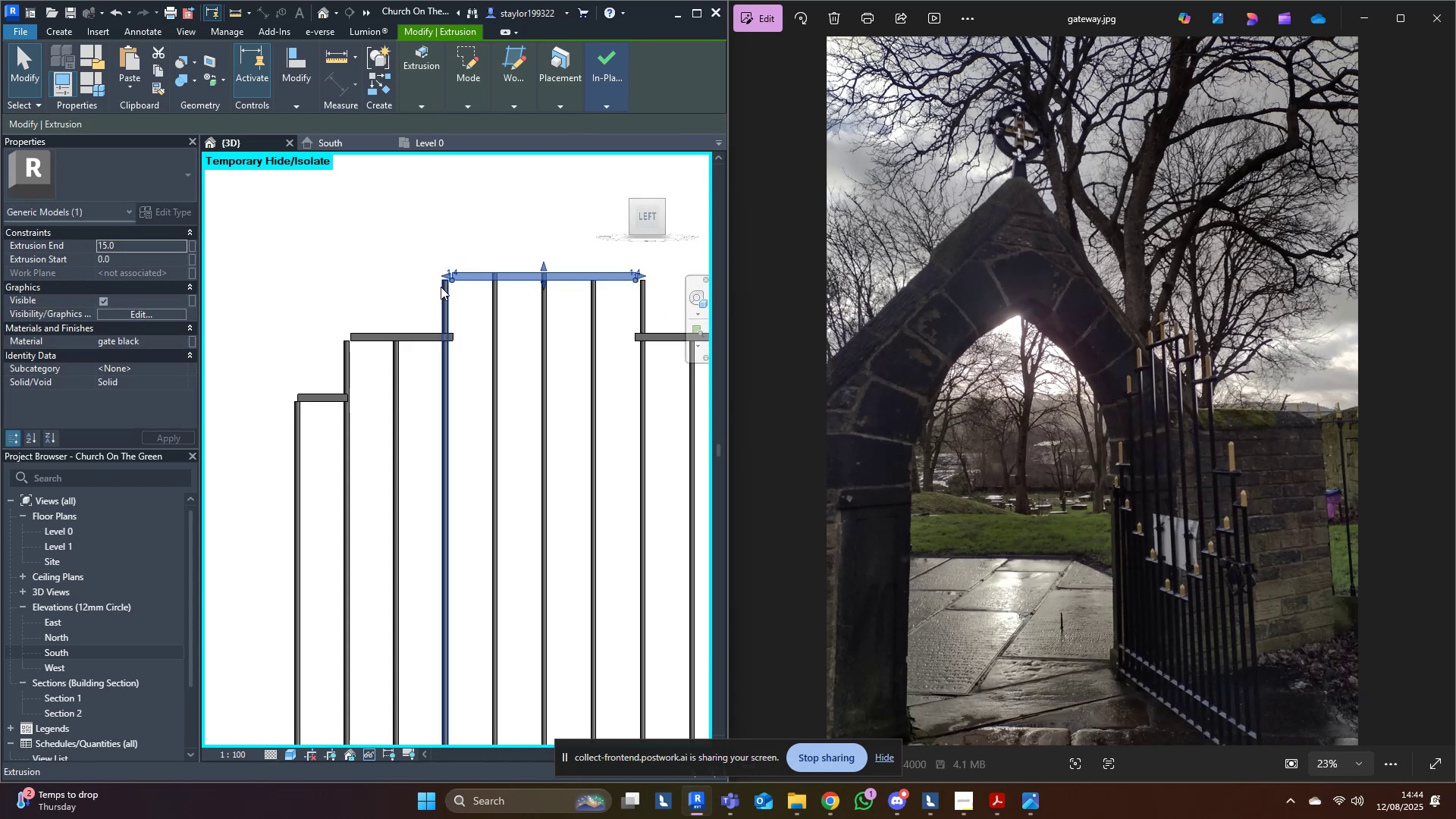 
scroll: coordinate [447, 278], scroll_direction: up, amount: 9.0
 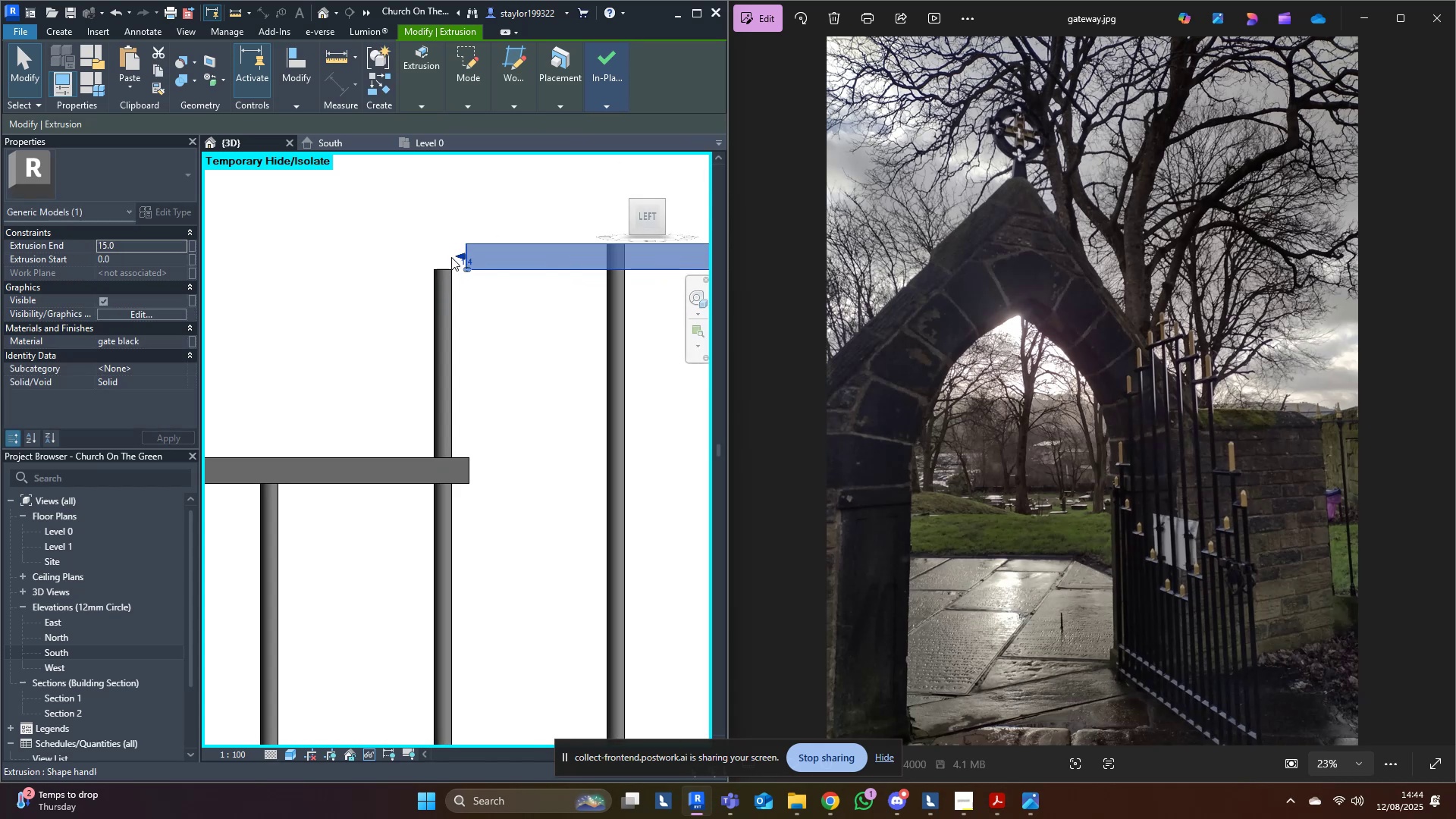 
left_click_drag(start_coordinate=[453, 256], to_coordinate=[433, 285])
 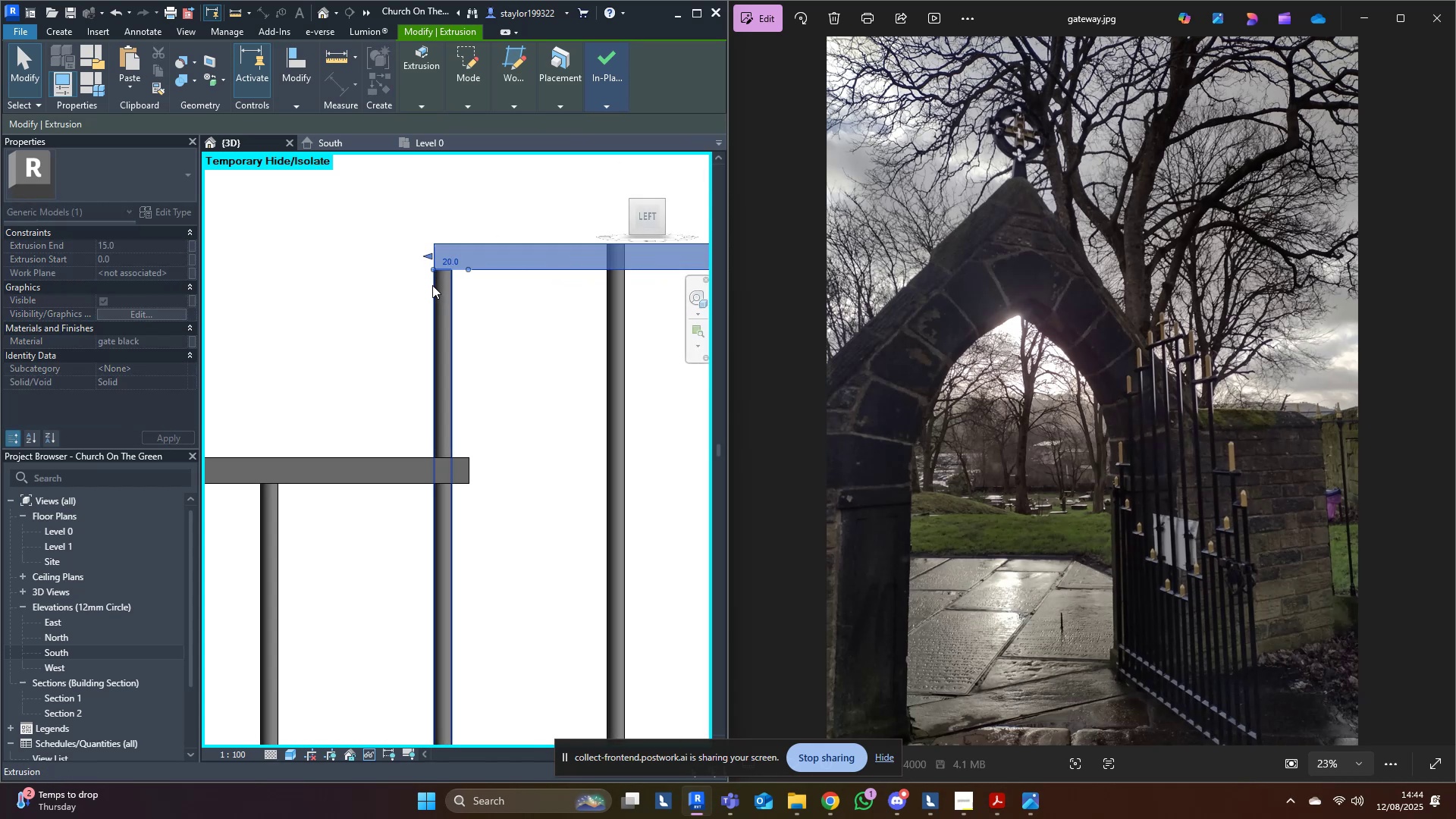 
scroll: coordinate [424, 296], scroll_direction: down, amount: 4.0
 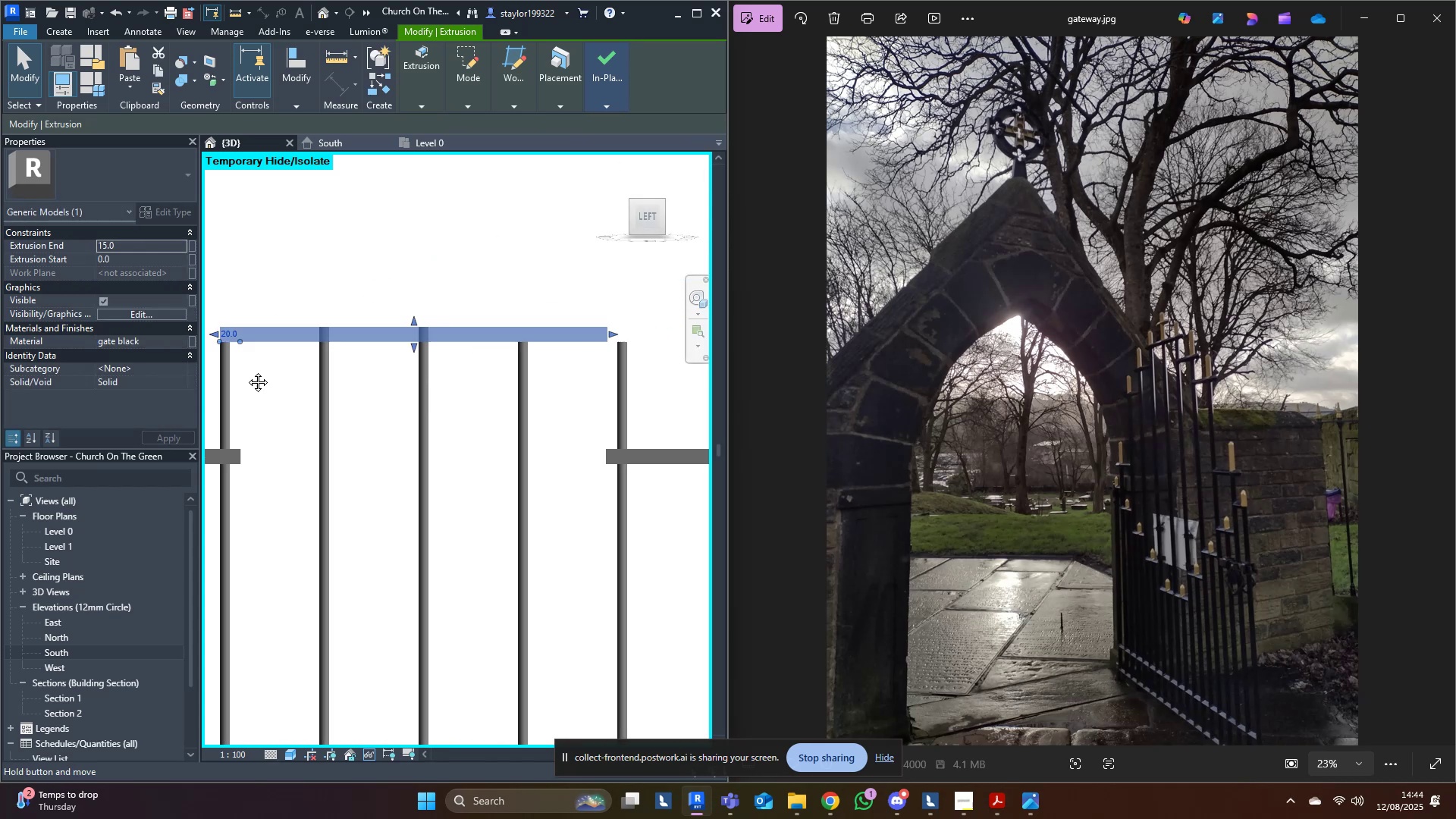 
scroll: coordinate [628, 340], scroll_direction: up, amount: 6.0
 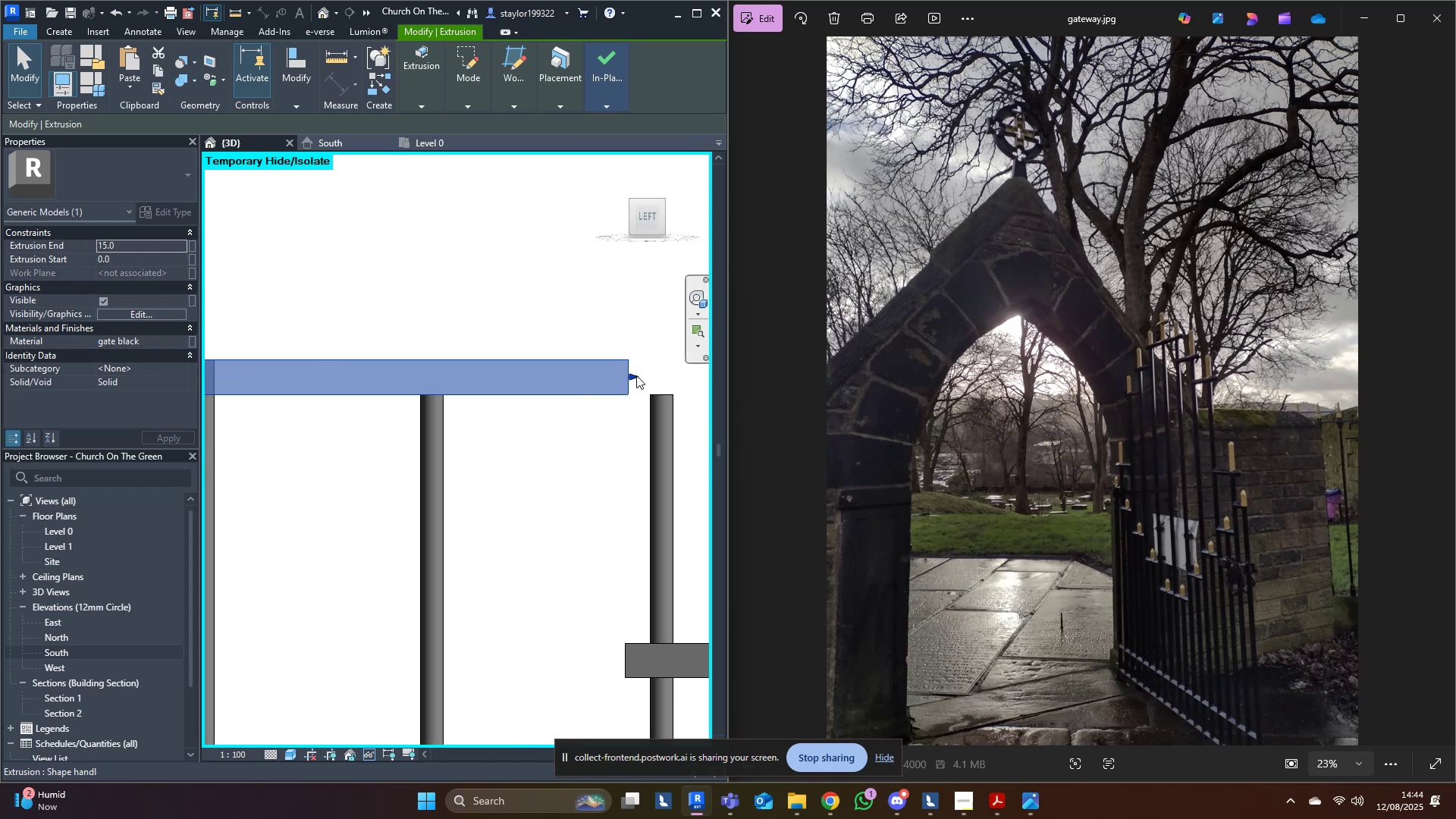 
left_click_drag(start_coordinate=[634, 375], to_coordinate=[675, 399])
 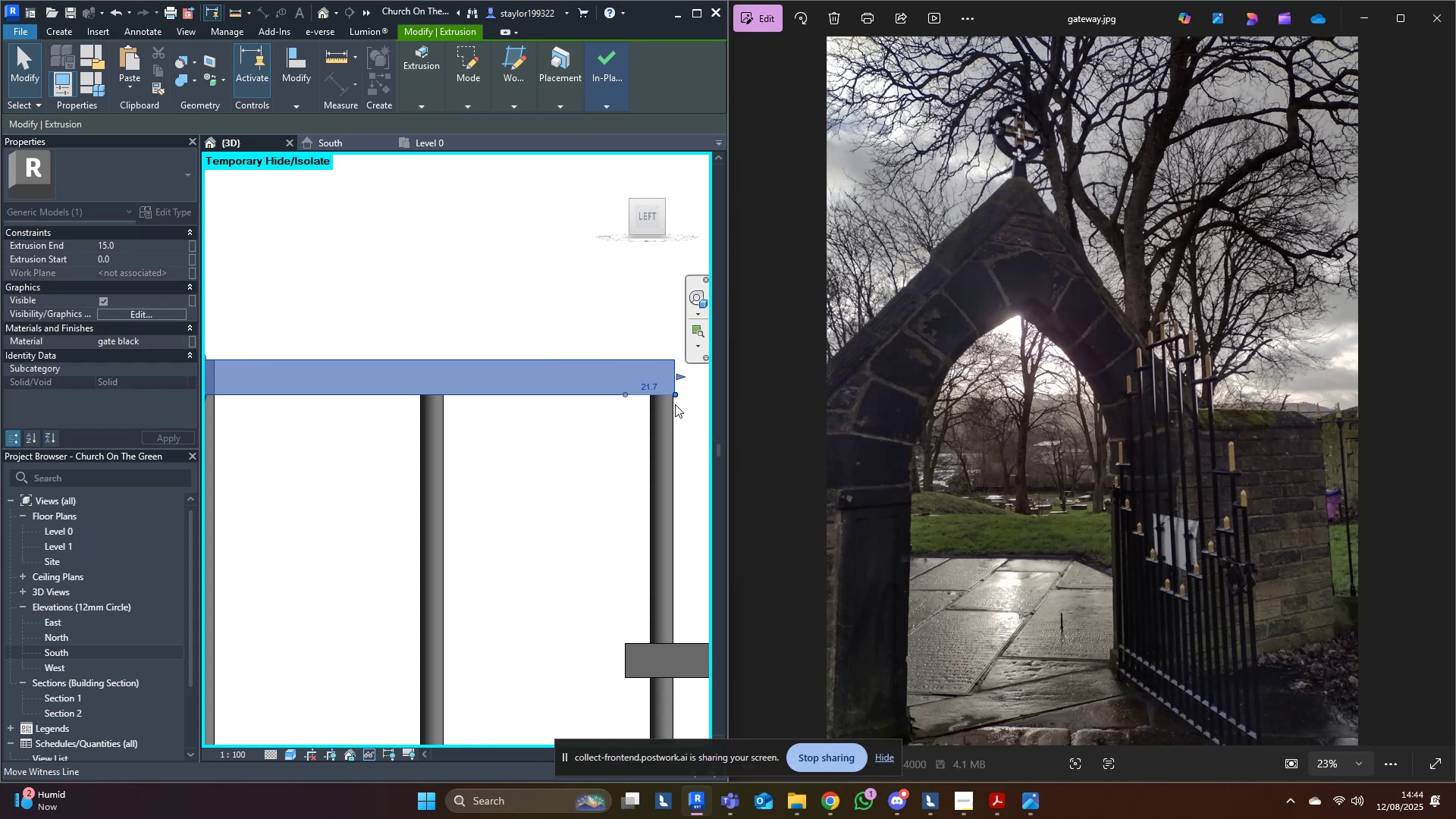 
scroll: coordinate [647, 436], scroll_direction: down, amount: 10.0
 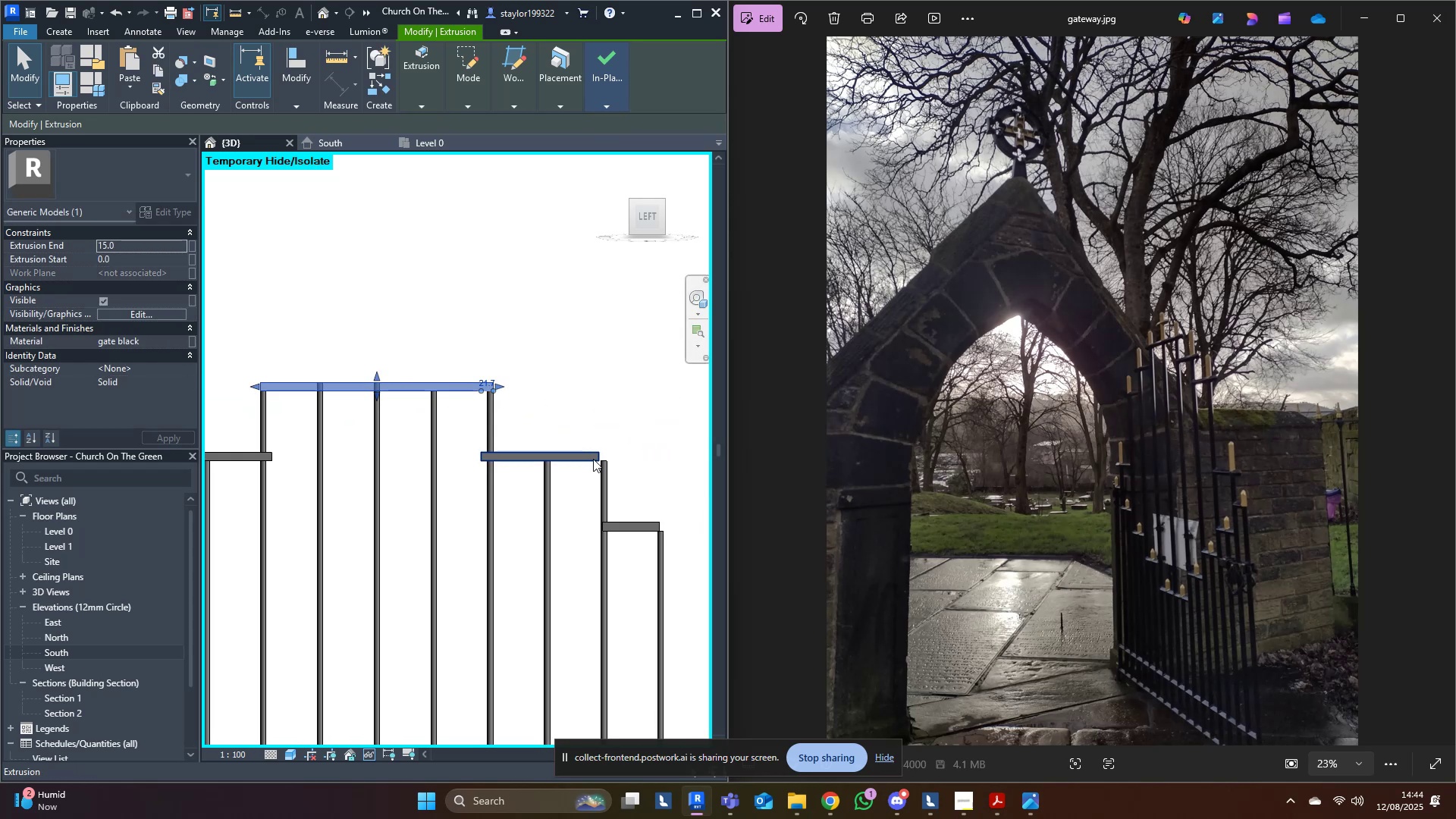 
left_click([573, 447])
 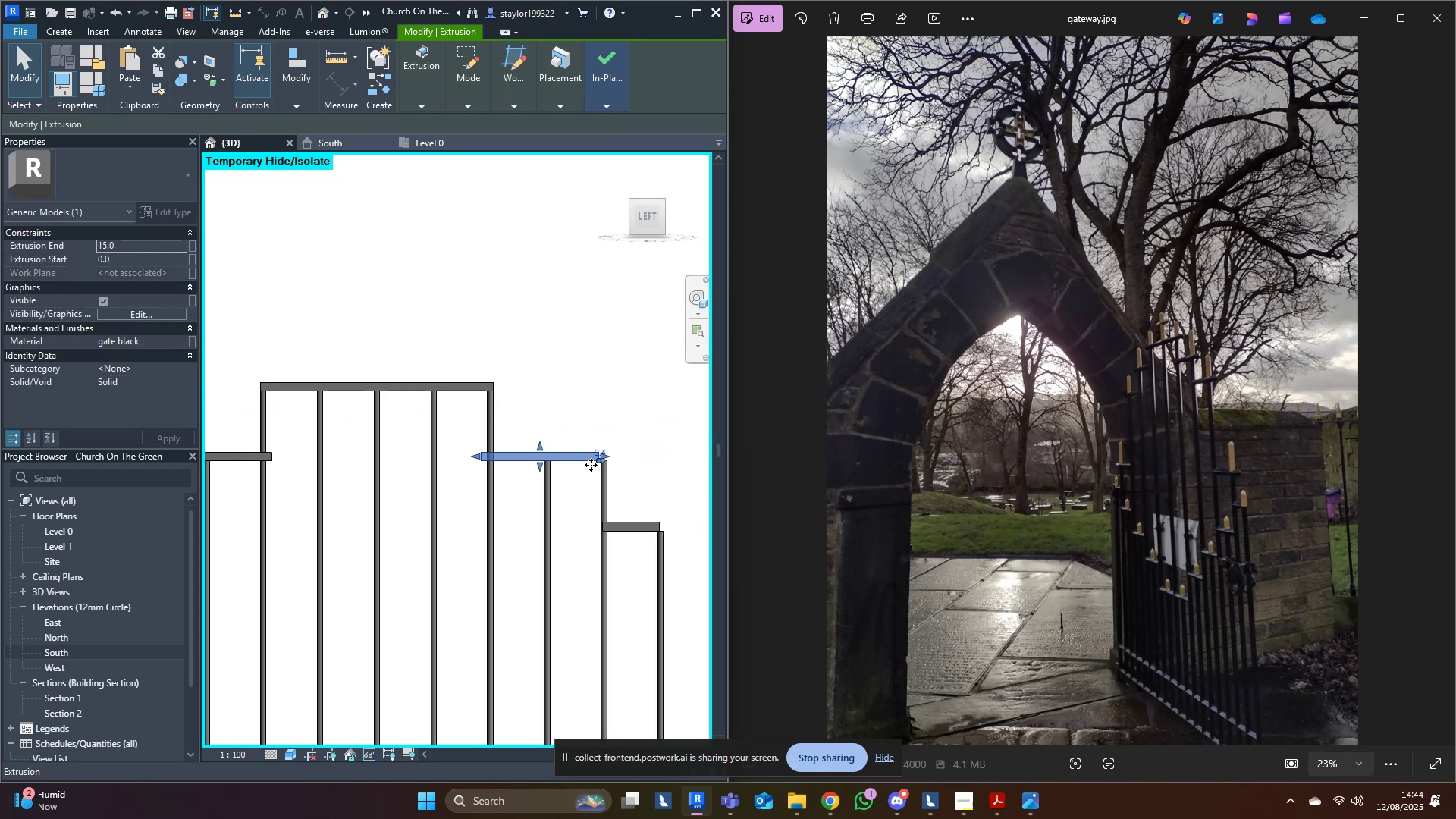 
scroll: coordinate [627, 453], scroll_direction: up, amount: 9.0
 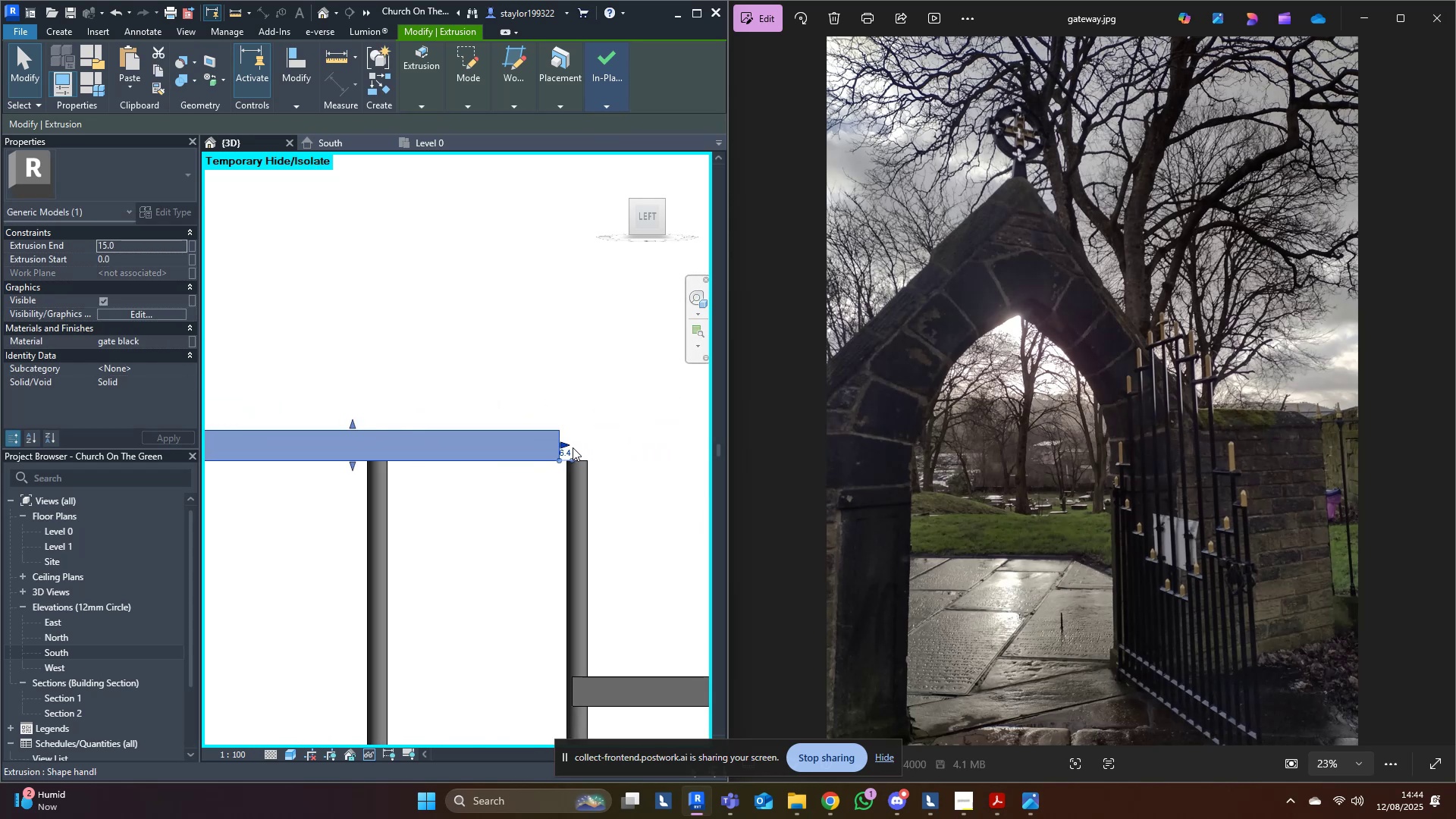 
left_click_drag(start_coordinate=[566, 444], to_coordinate=[586, 484])
 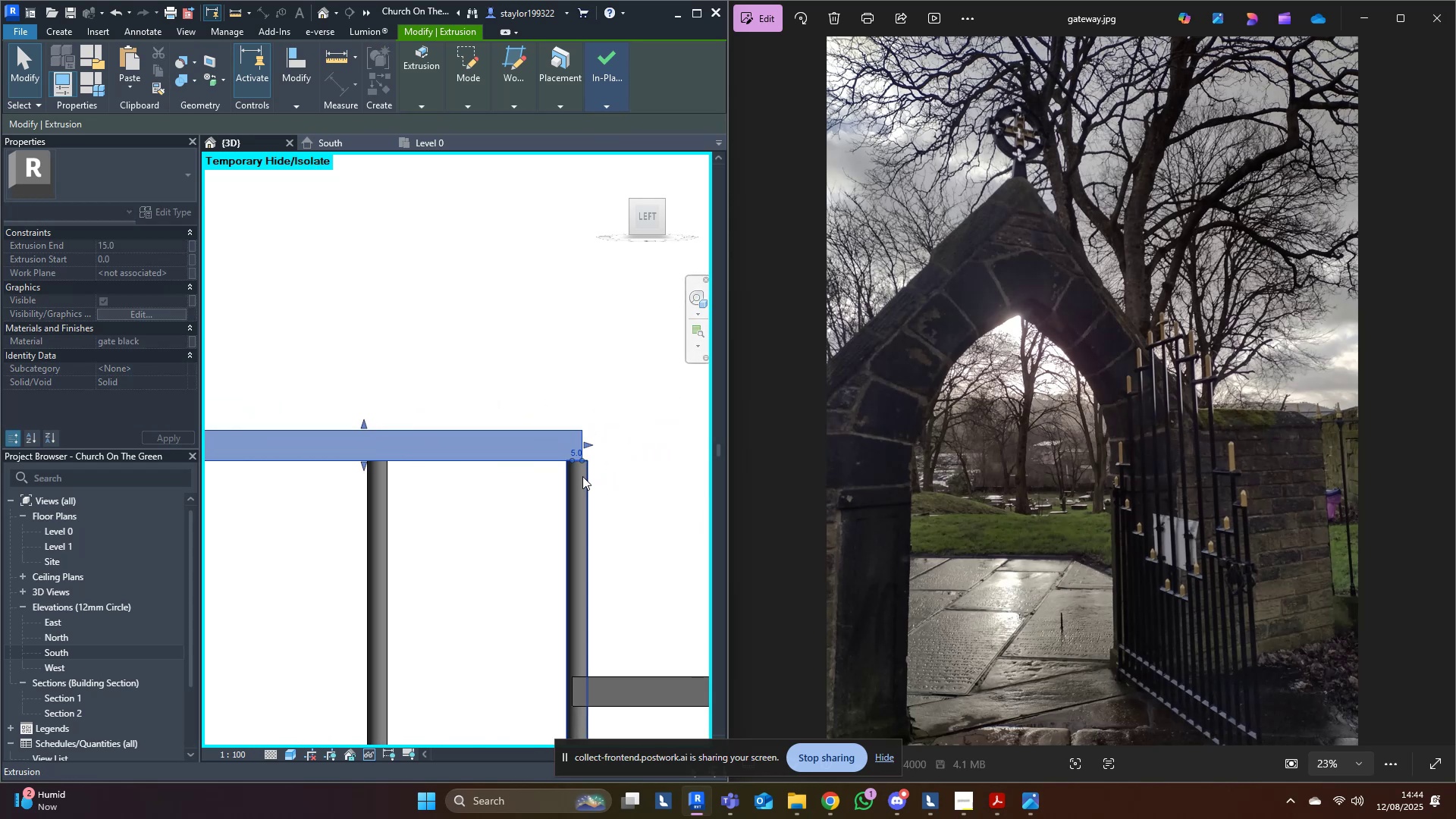 
scroll: coordinate [592, 453], scroll_direction: up, amount: 5.0
 